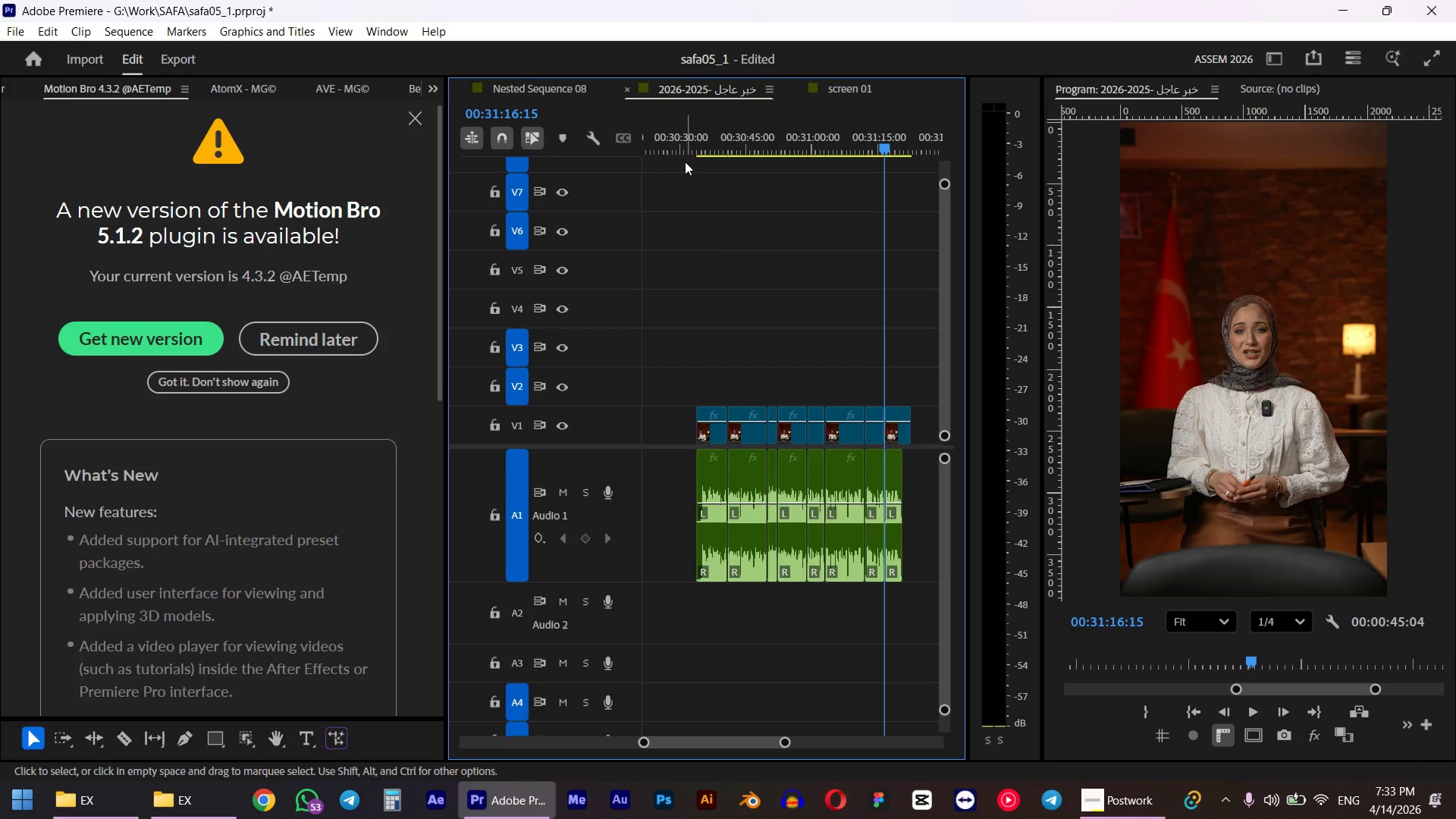 
left_click_drag(start_coordinate=[682, 130], to_coordinate=[698, 125])
 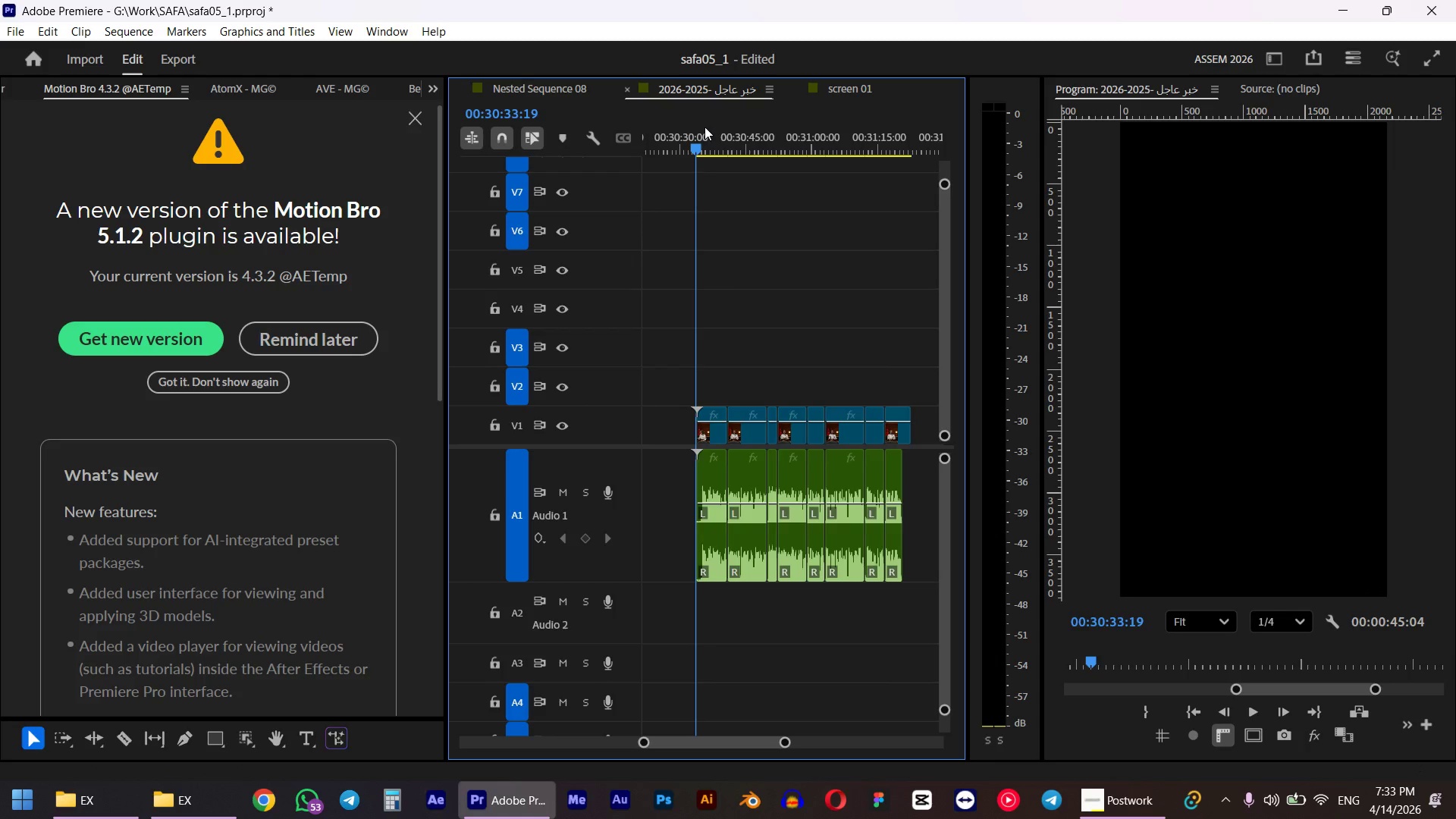 
hold_key(key=ShiftLeft, duration=0.86)
 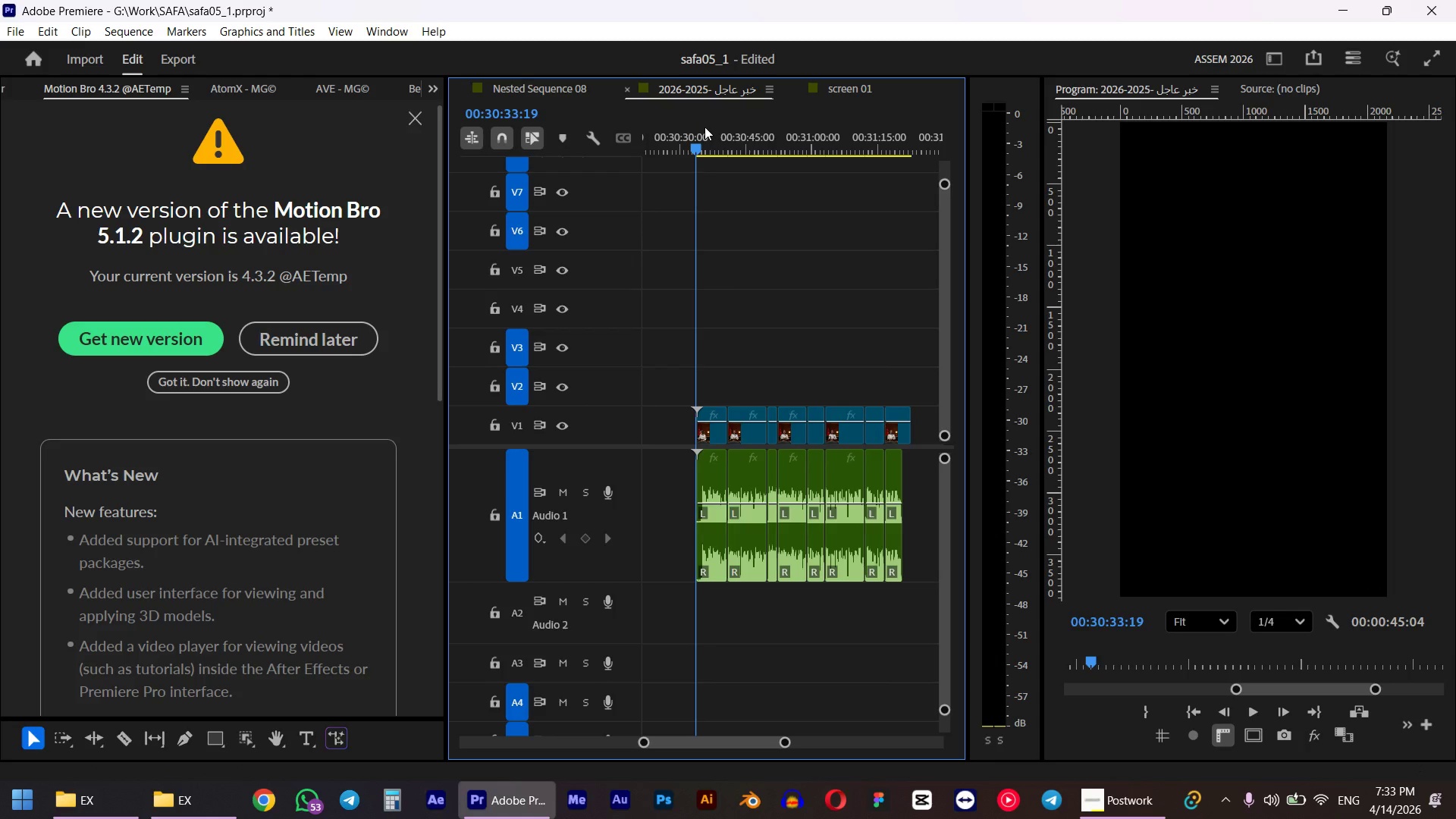 
key(Space)
 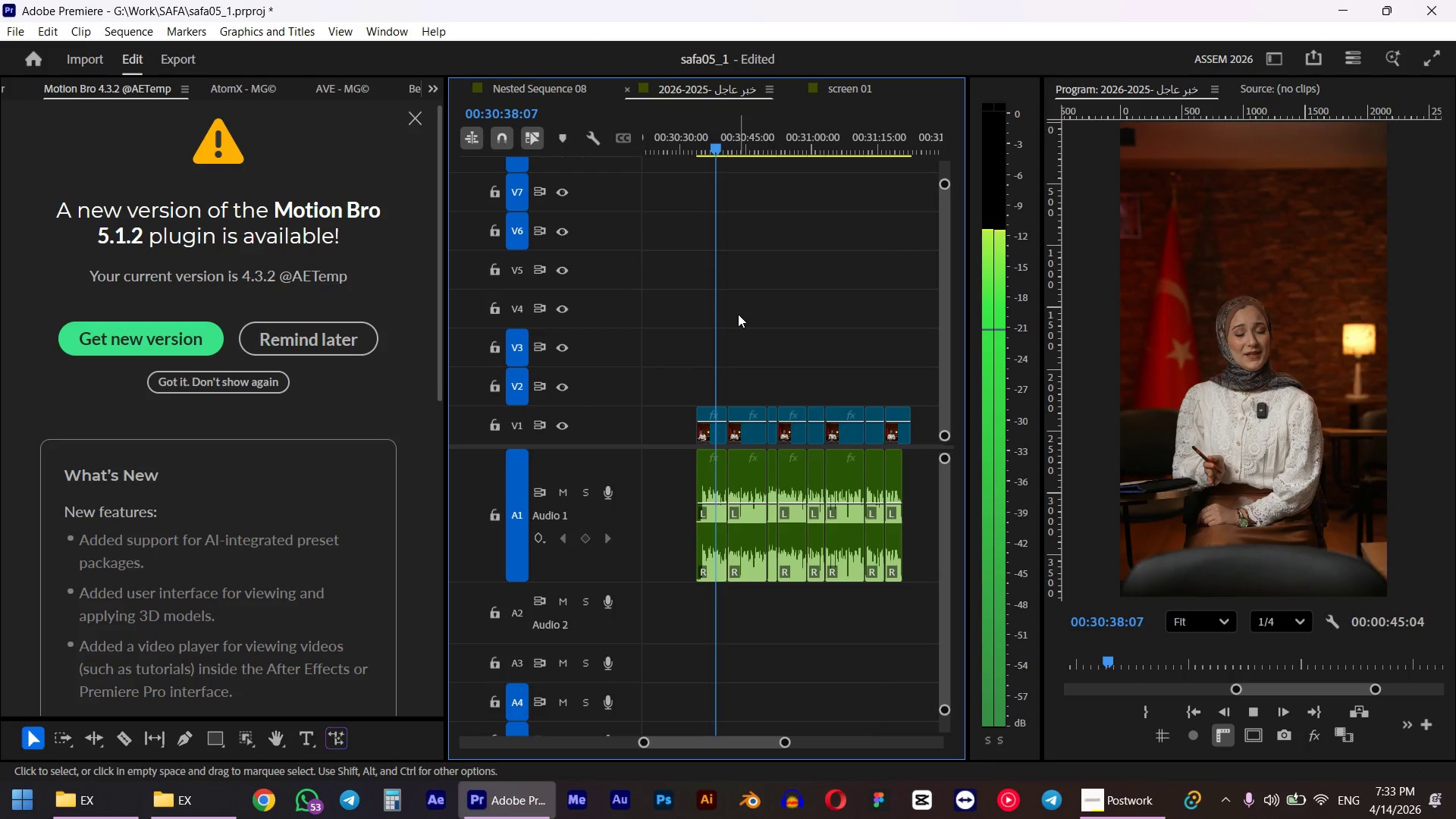 
wait(12.49)
 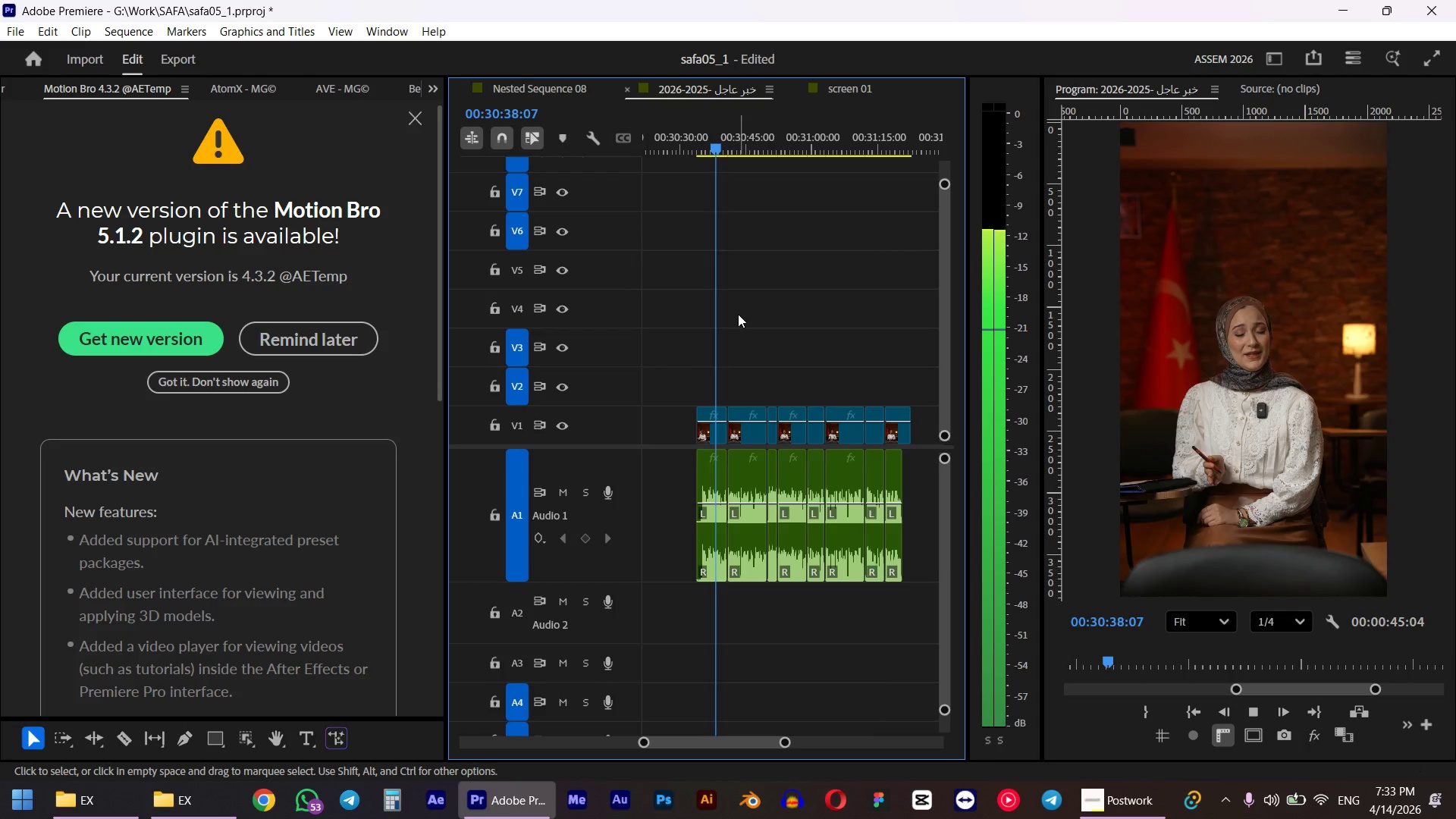 
hold_key(key=AltLeft, duration=1.12)
 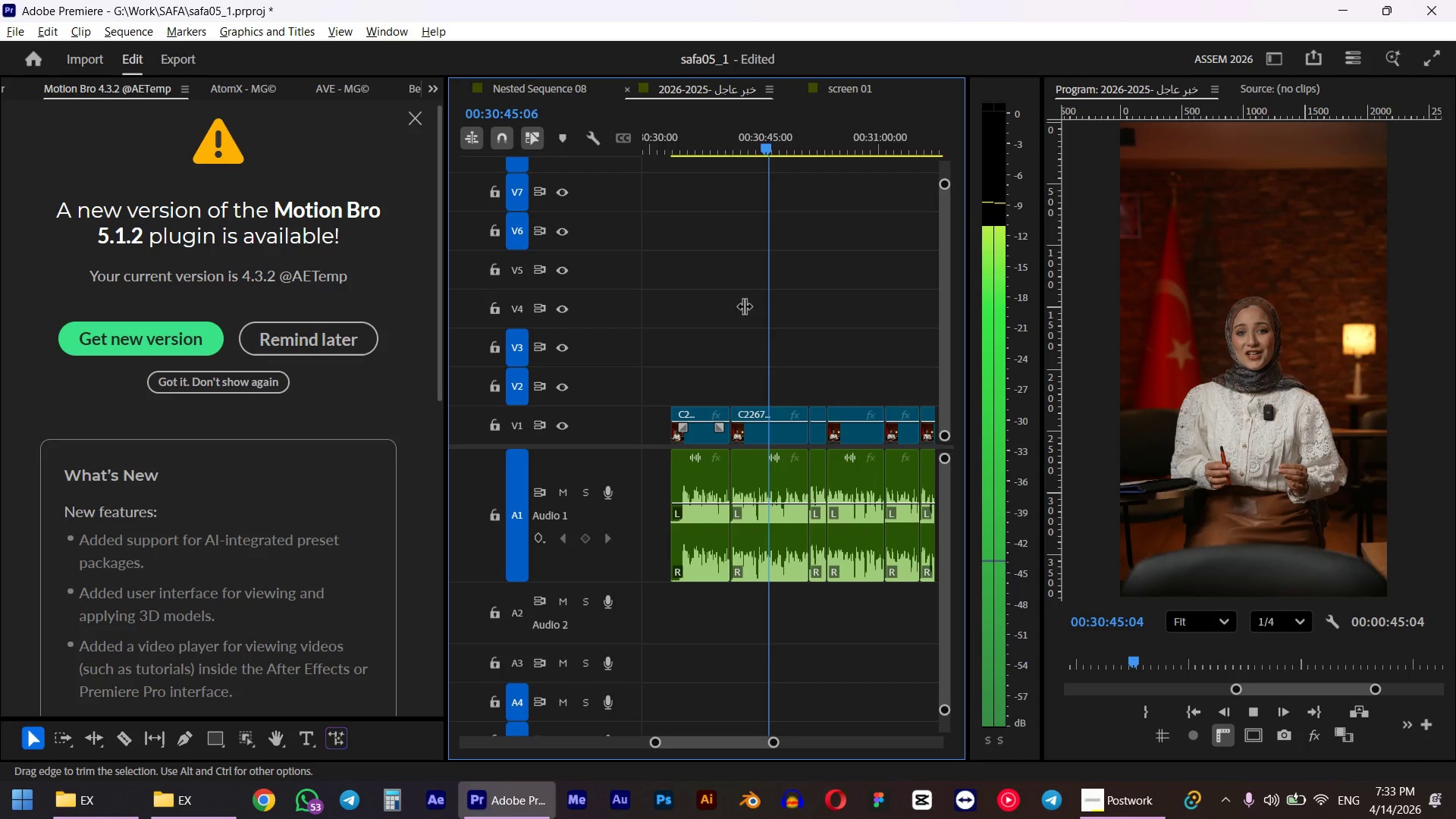 
key(Space)
 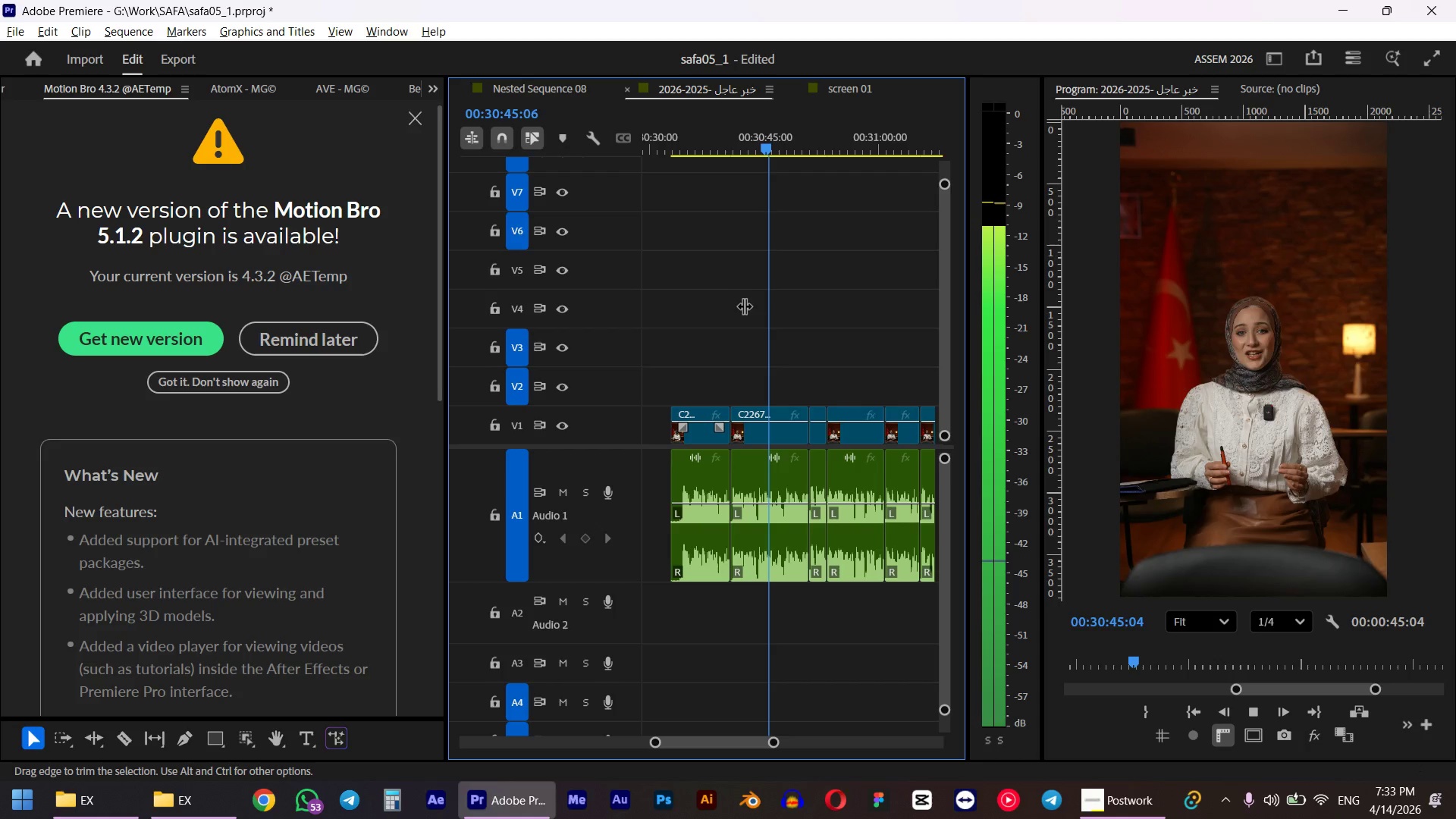 
scroll: coordinate [738, 409], scroll_direction: up, amount: 16.0
 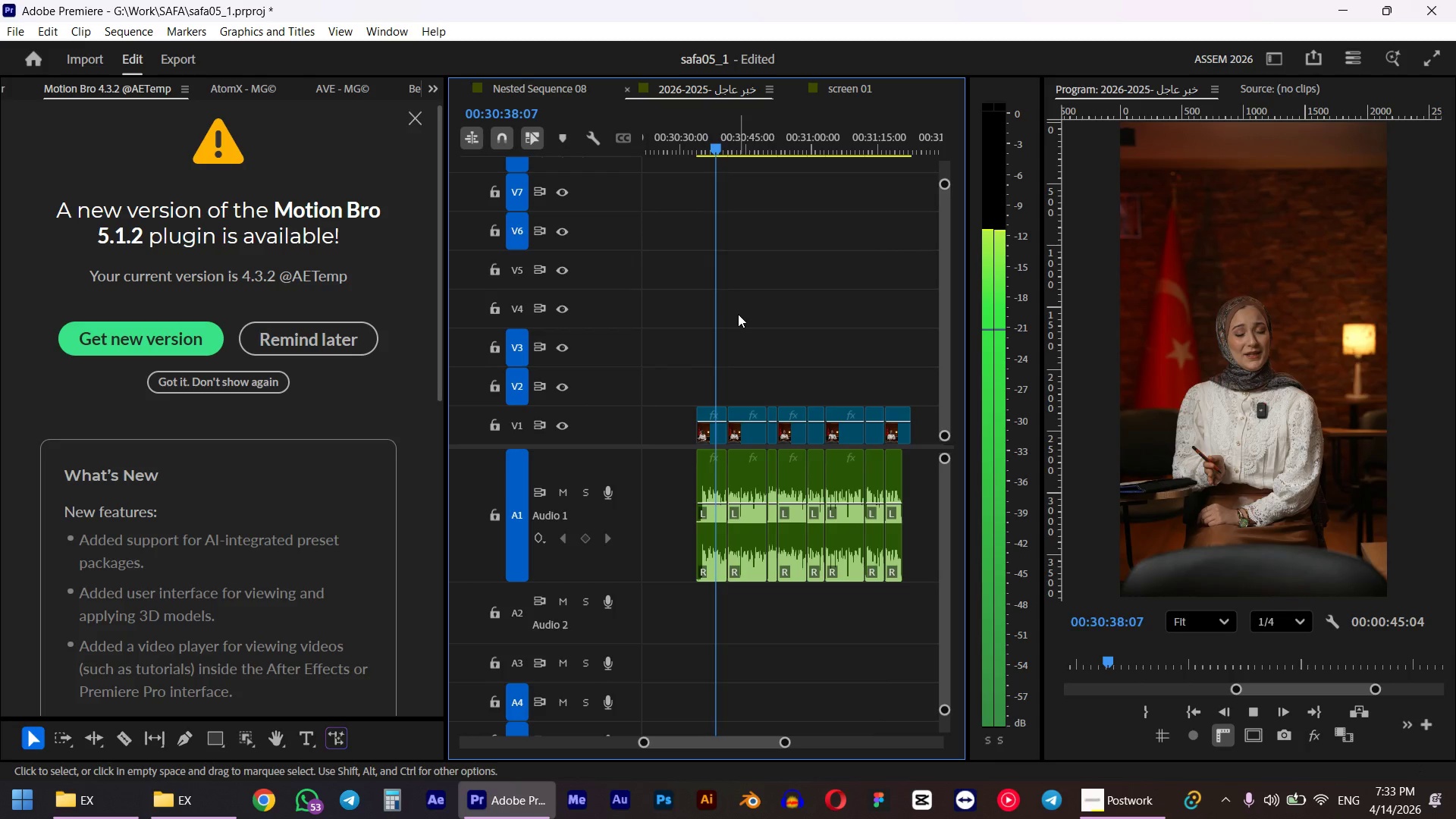 
hold_key(key=AltLeft, duration=0.78)
scroll: coordinate [825, 438], scroll_direction: up, amount: 10.0
 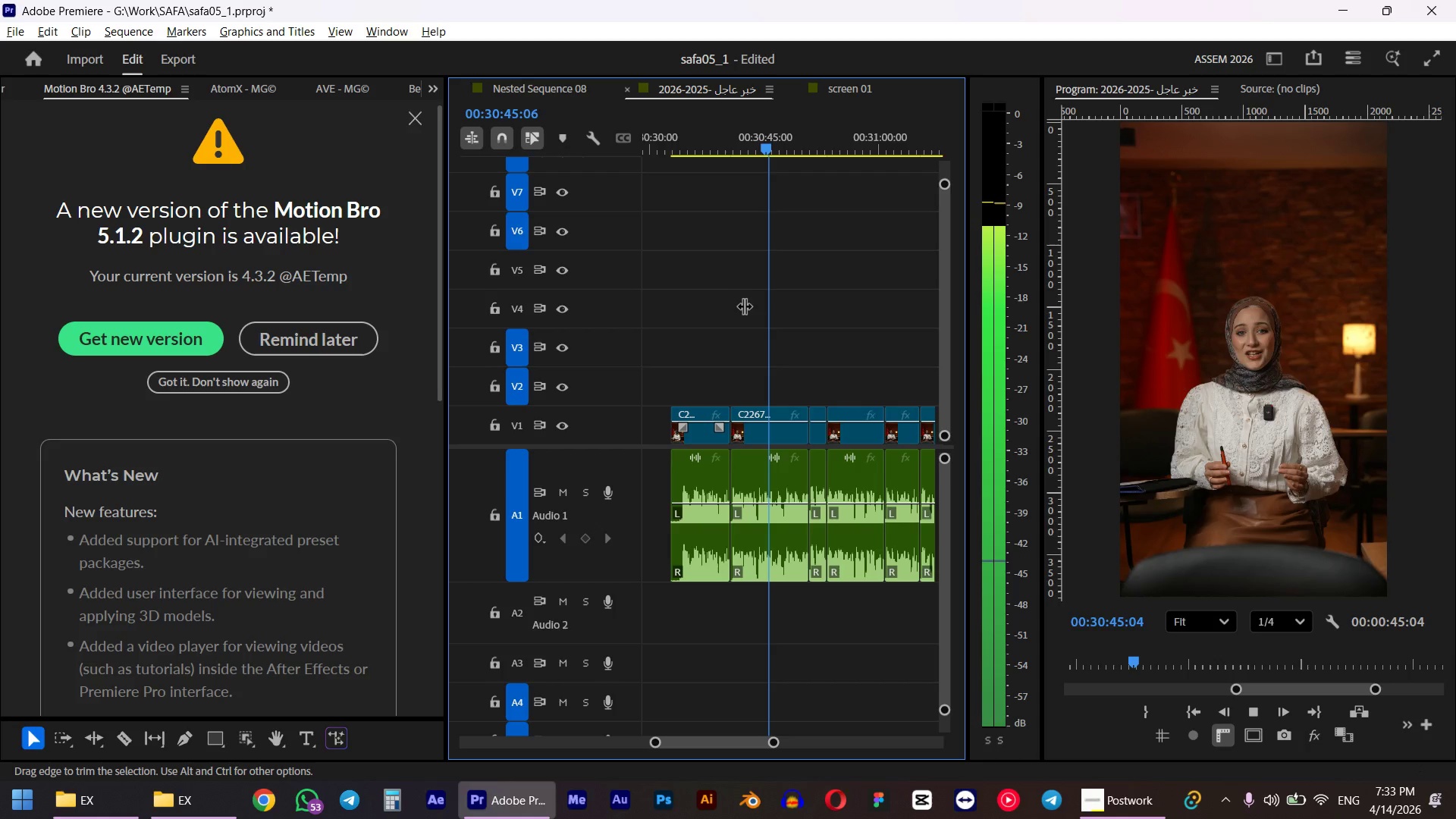 
left_click_drag(start_coordinate=[732, 136], to_coordinate=[740, 120])
 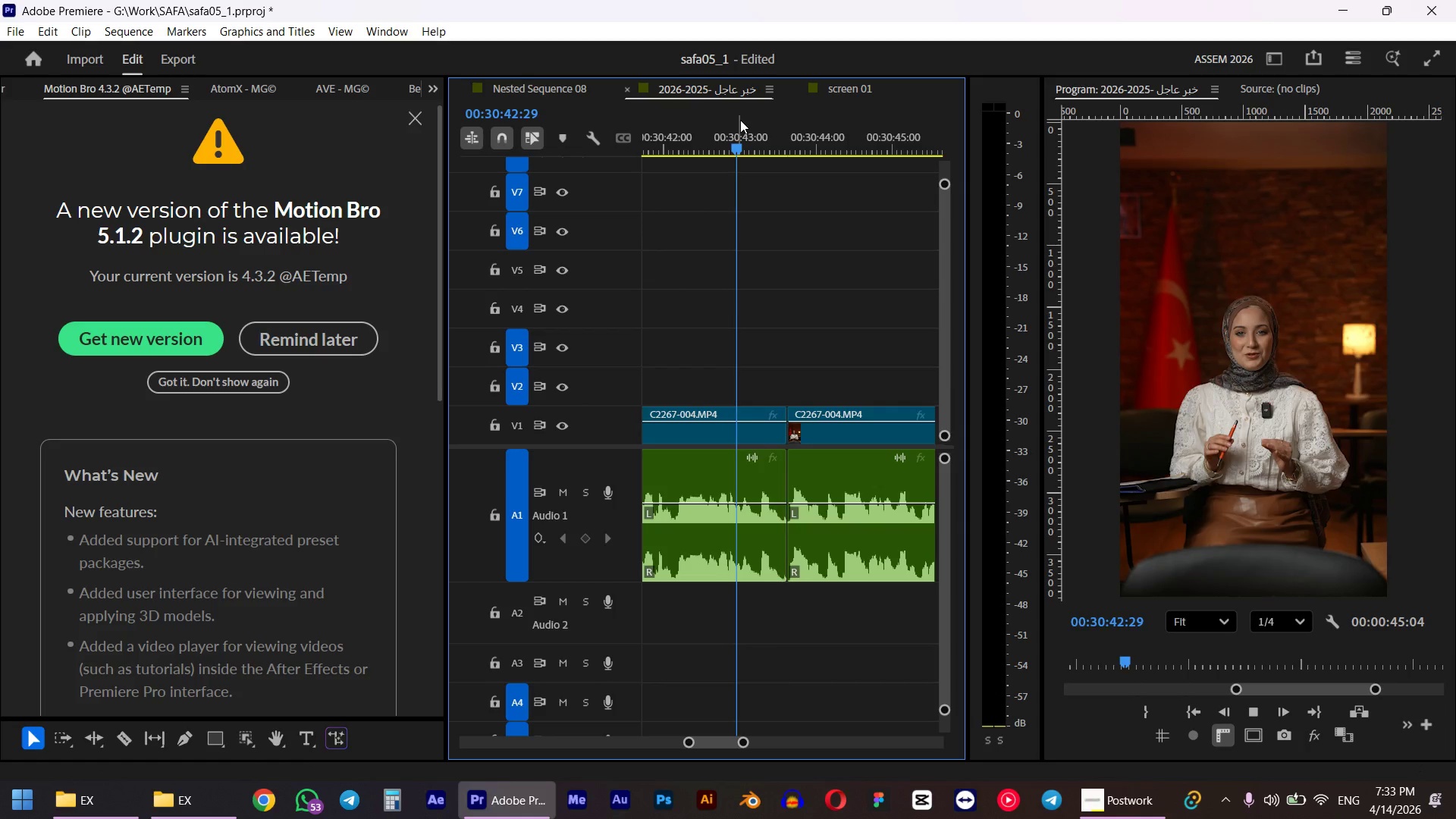 
key(W)
 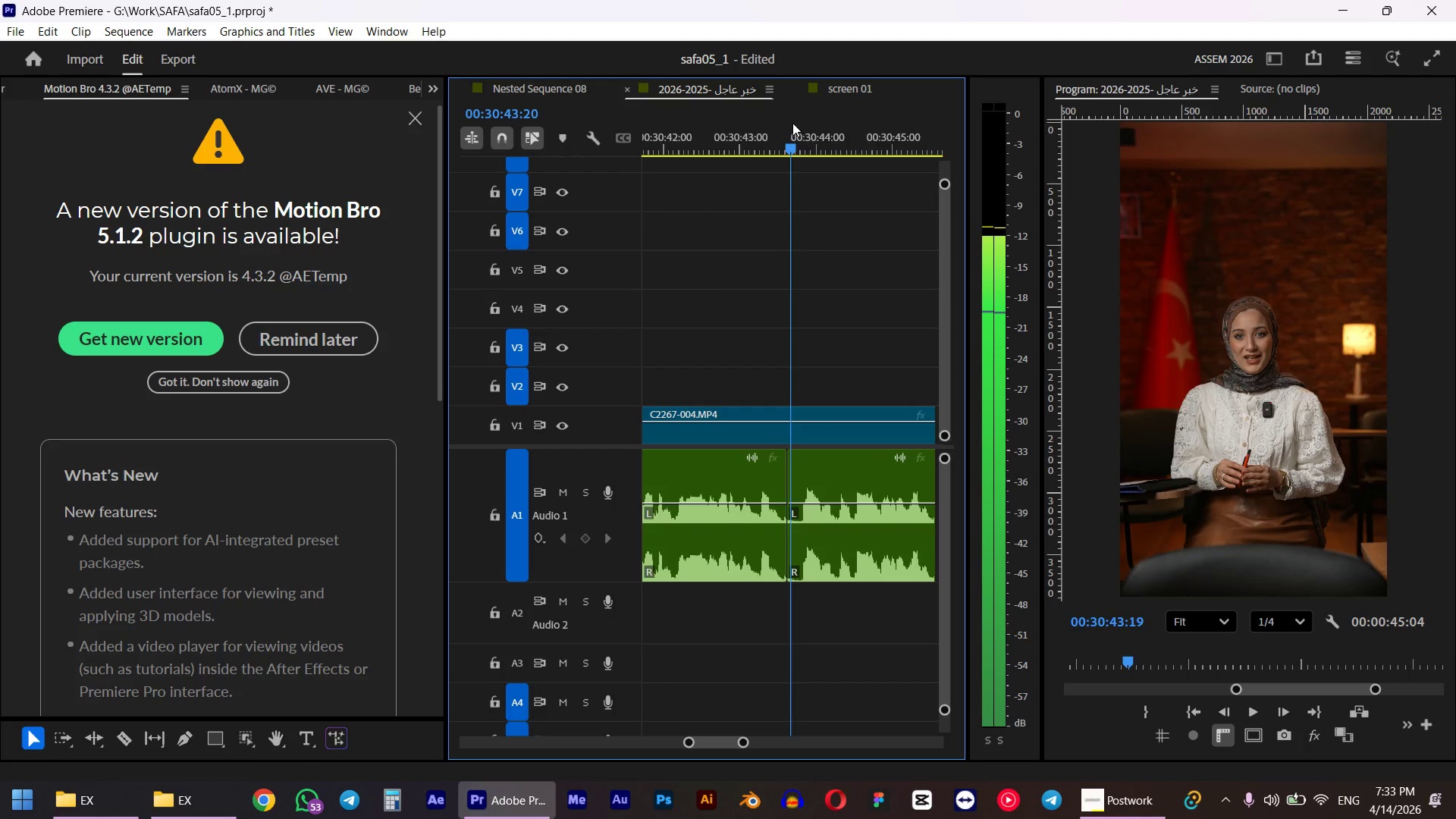 
key(Q)
 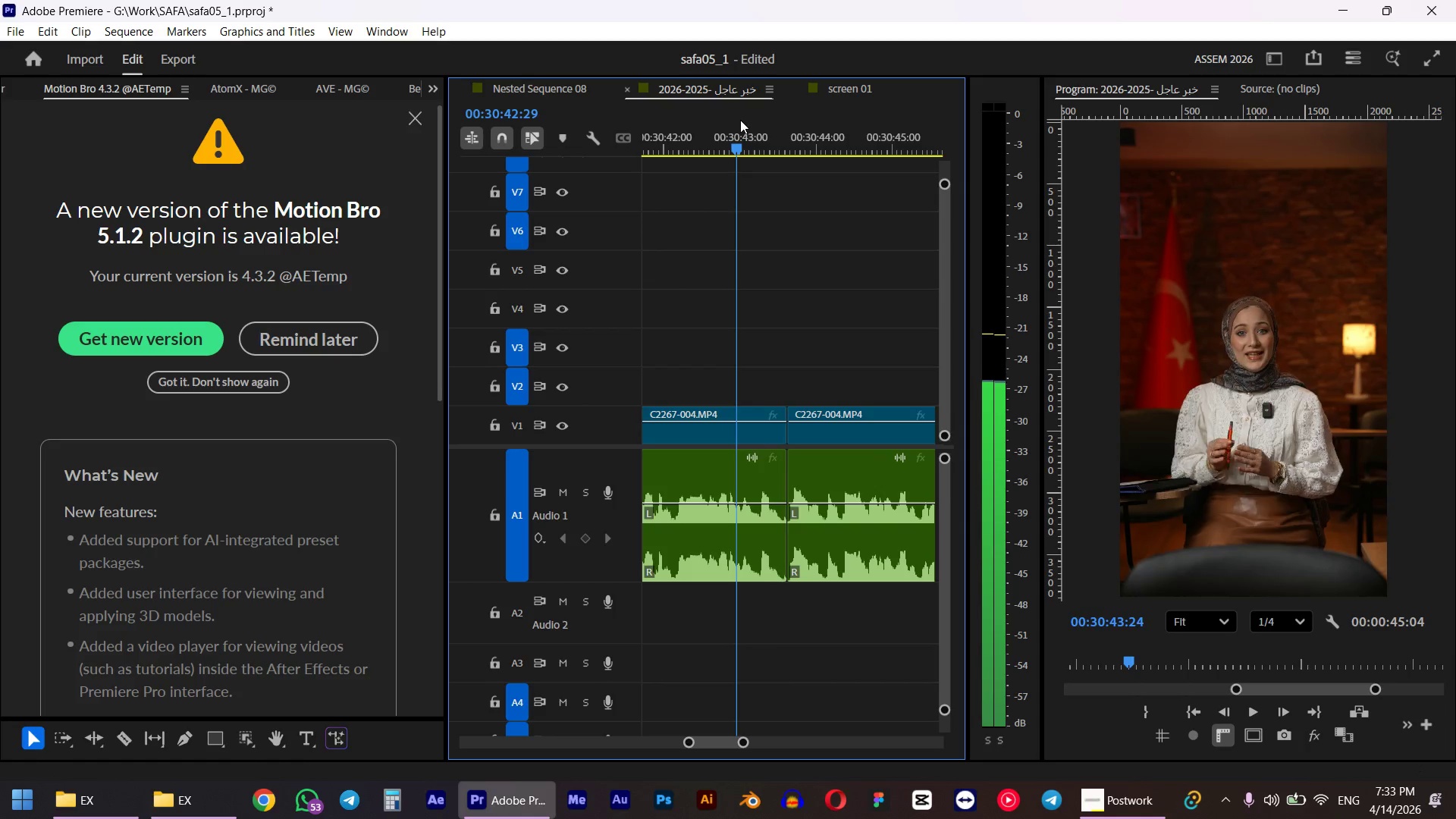 
key(Space)
 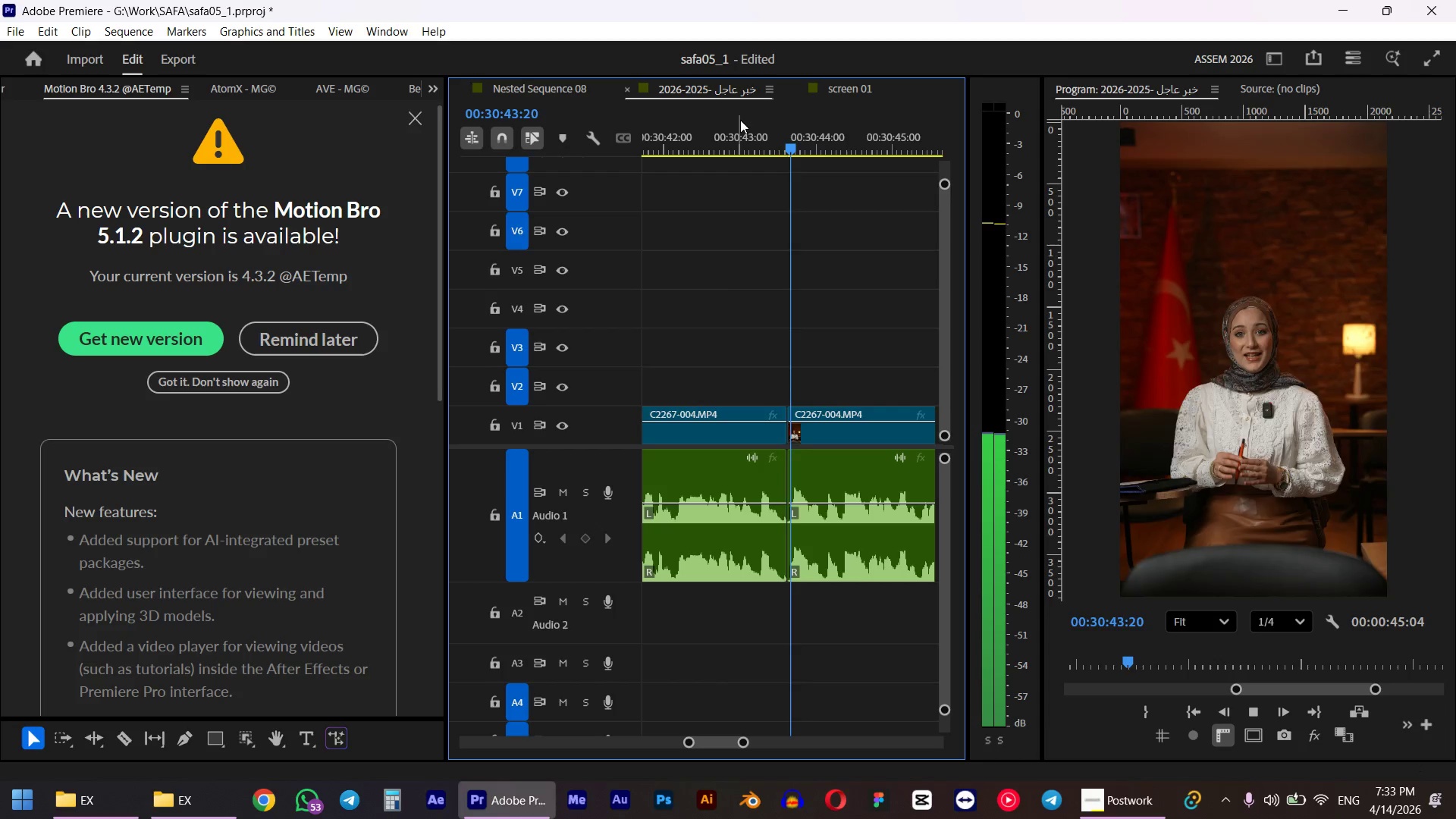 
key(Space)
 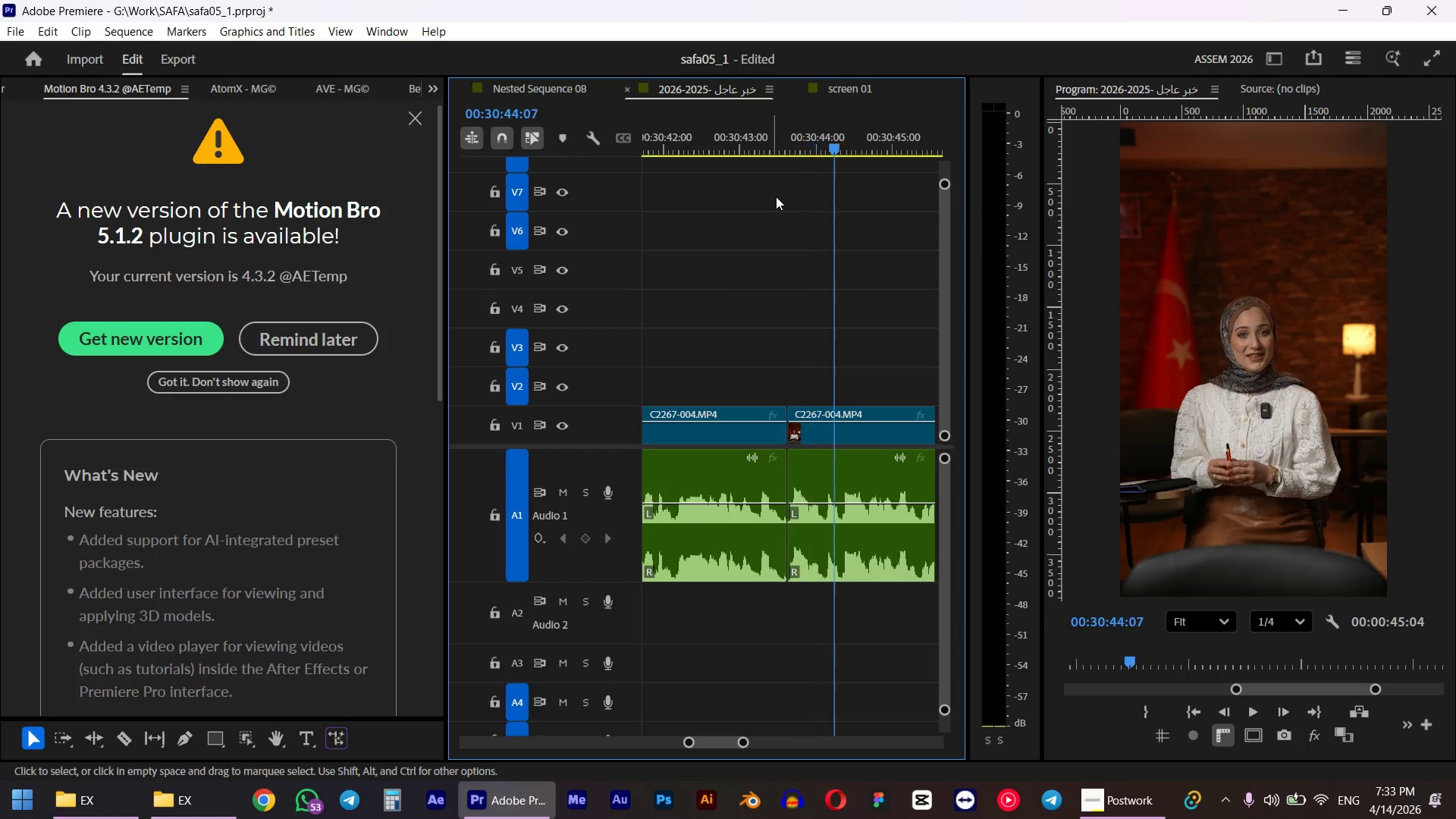 
hold_key(key=AltLeft, duration=0.42)
scroll: coordinate [775, 211], scroll_direction: up, amount: 6.0
 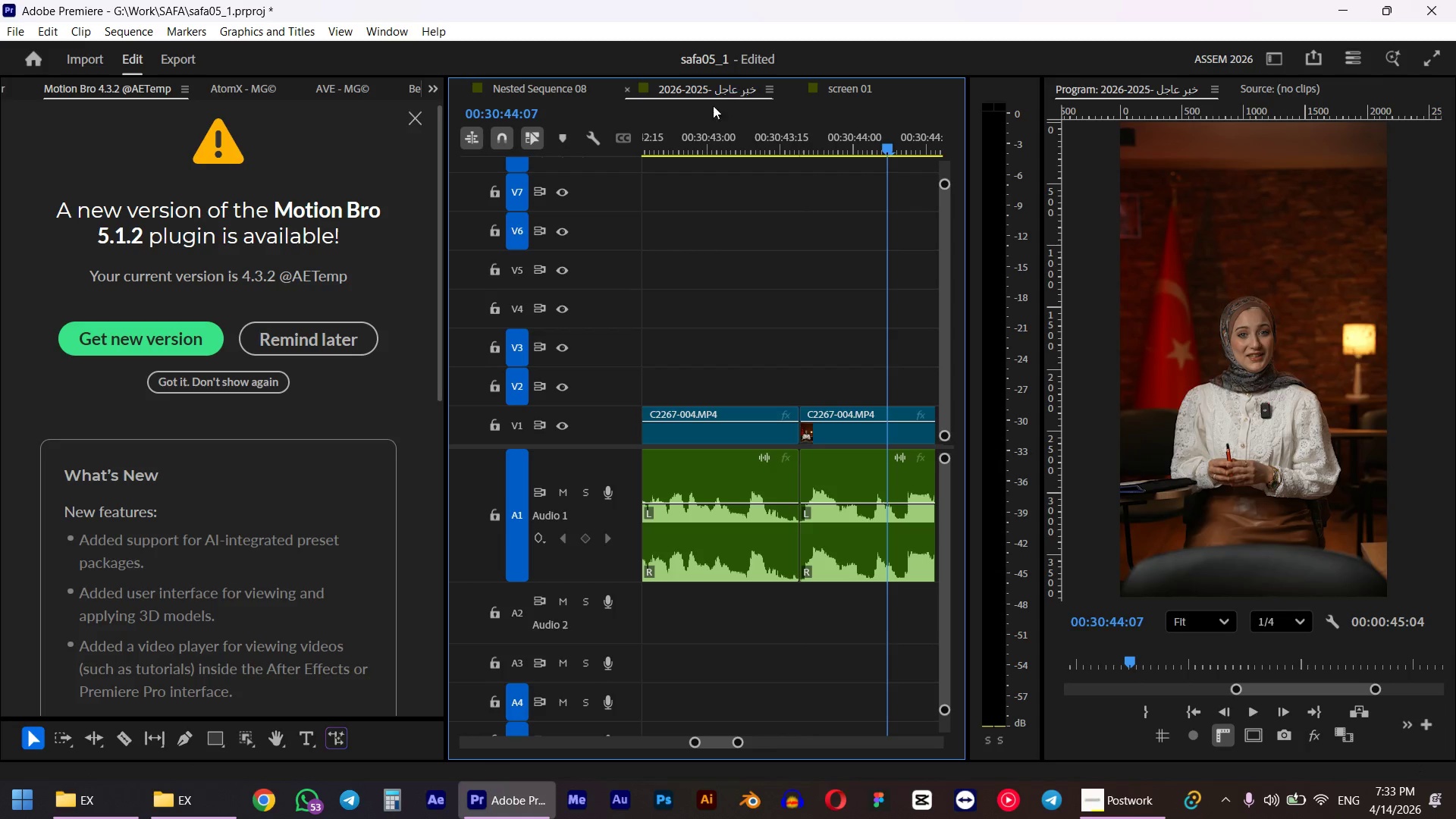 
left_click([708, 130])
 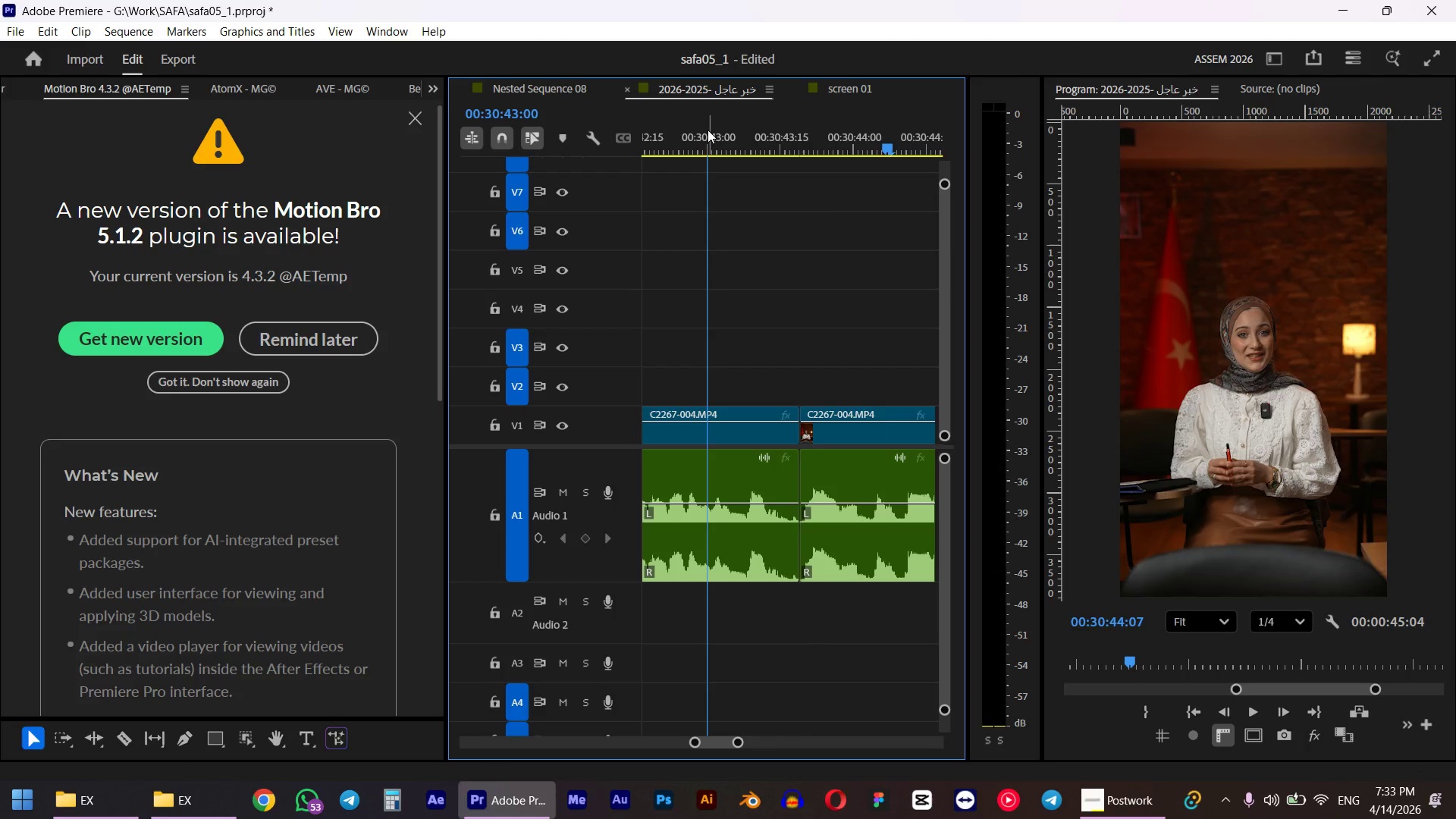 
key(Space)
 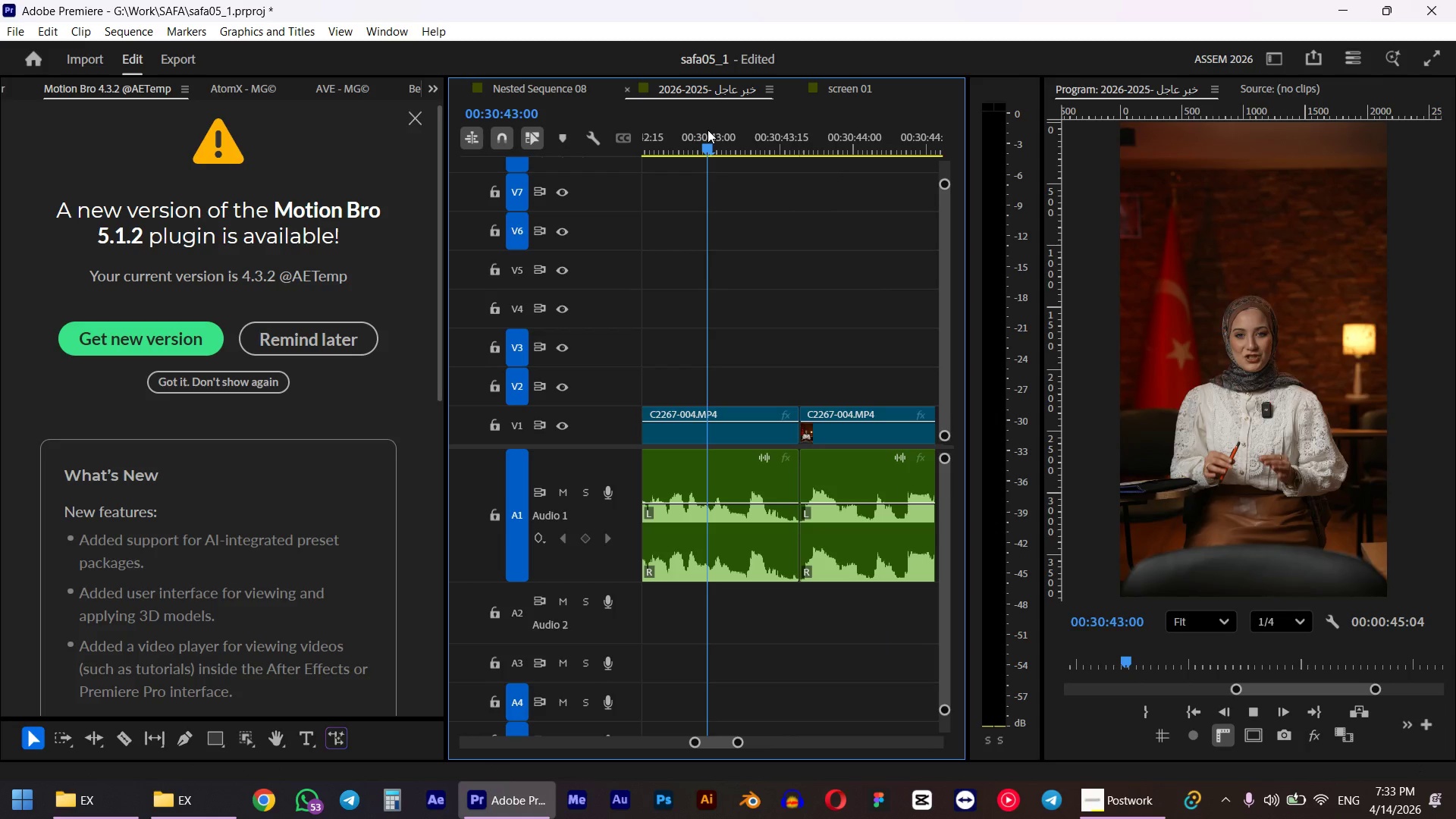 
key(Space)
 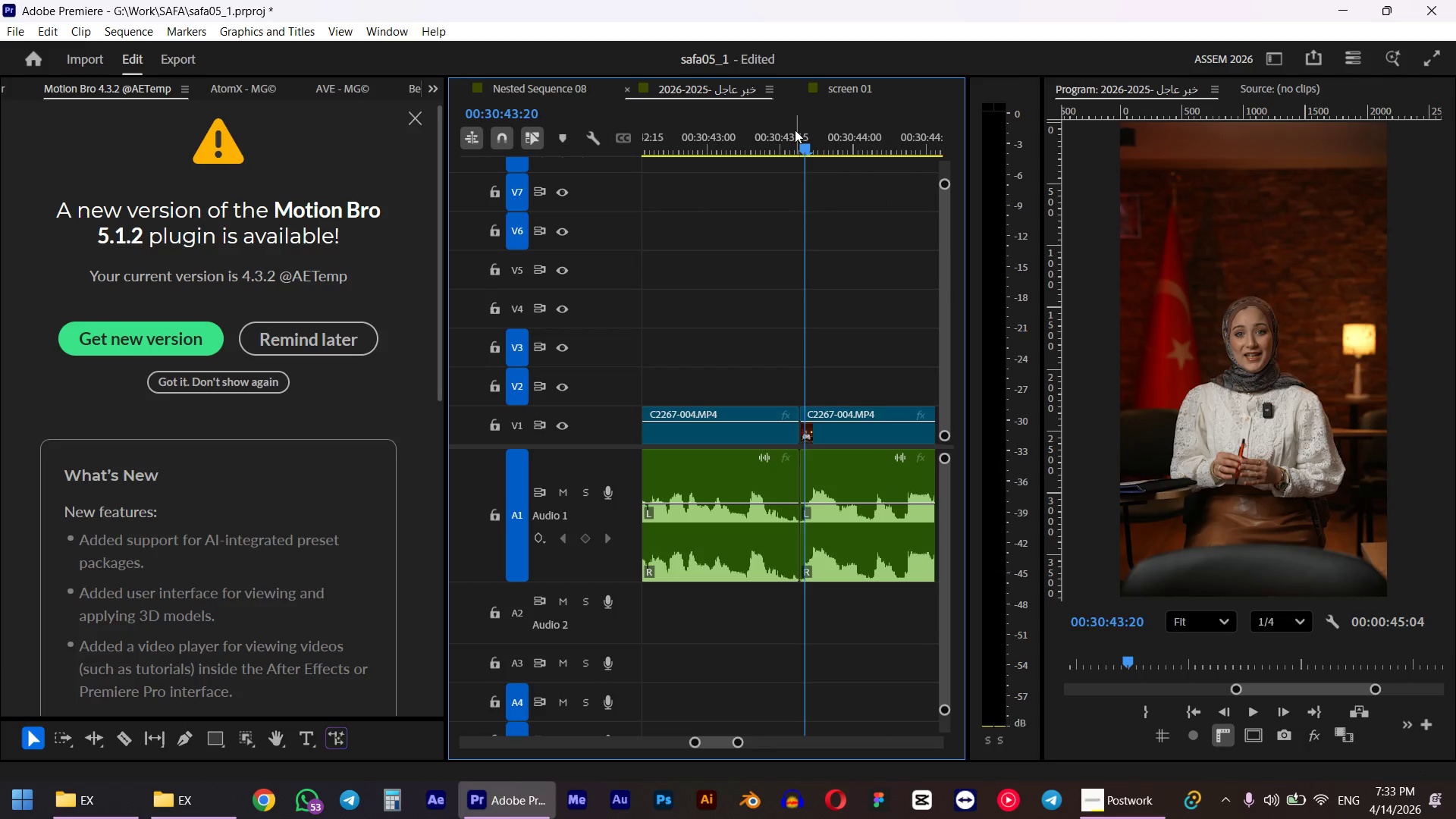 
left_click_drag(start_coordinate=[786, 134], to_coordinate=[794, 131])
 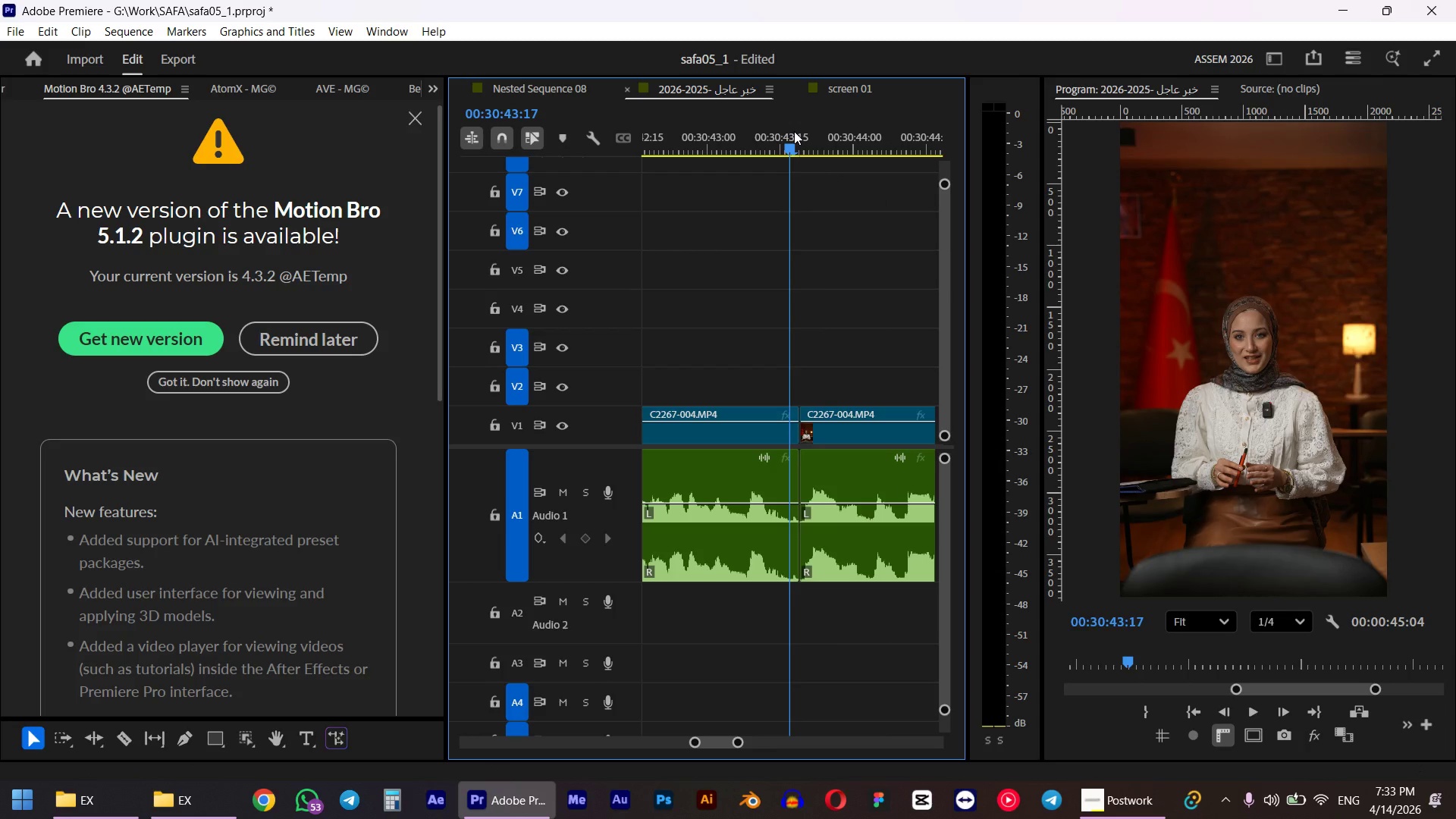 
key(E)
 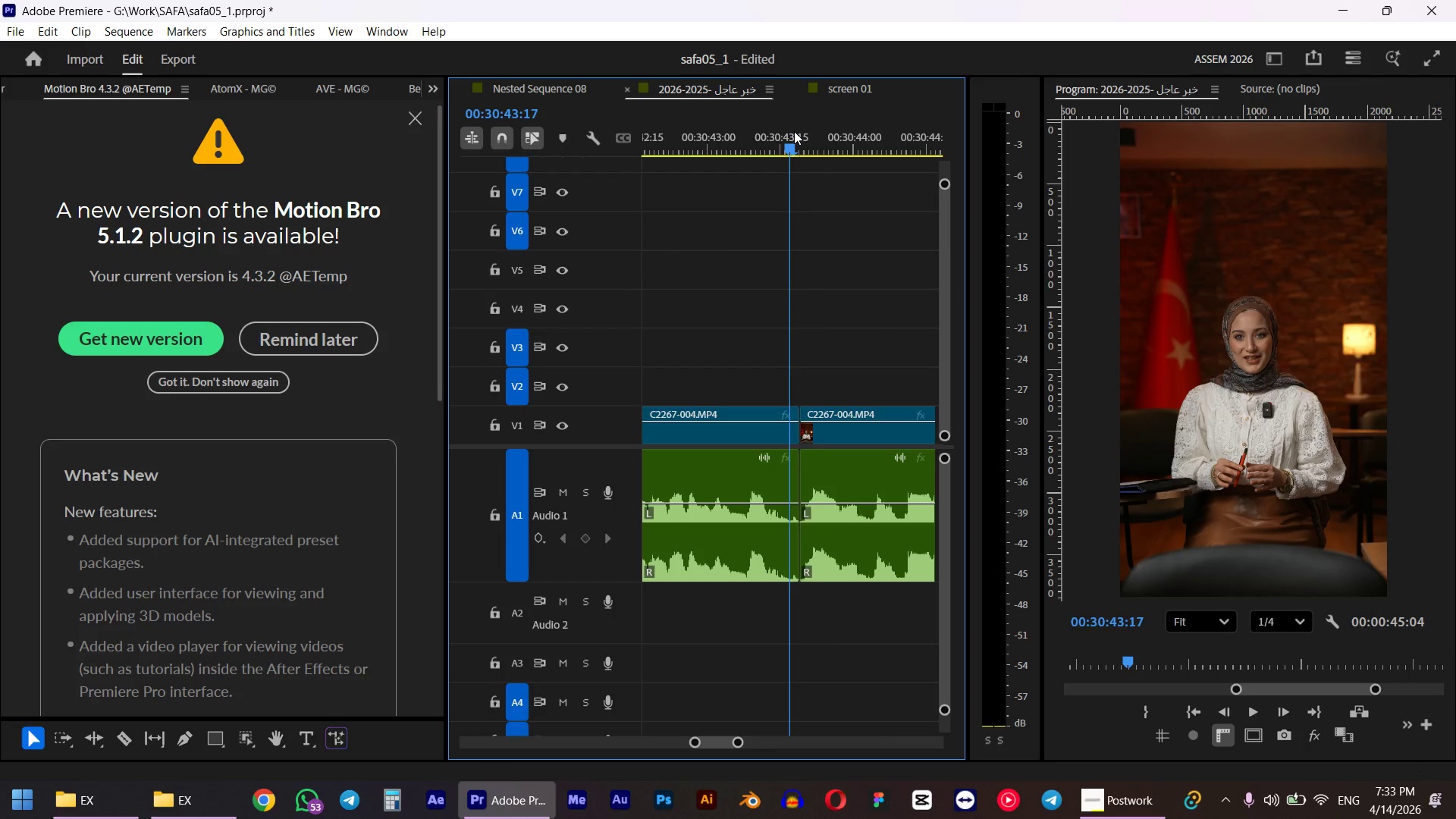 
left_click([723, 131])
 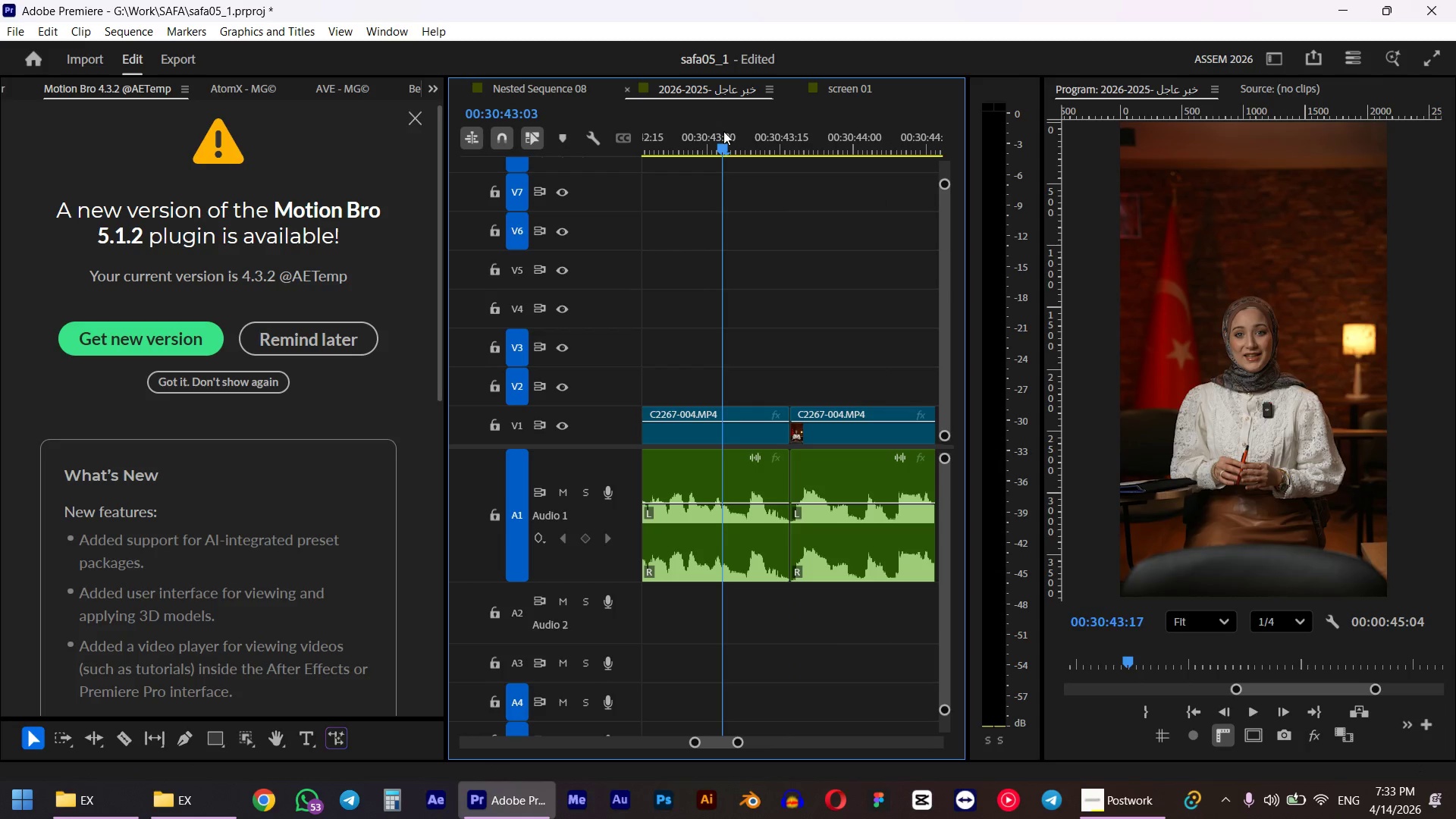 
key(Space)
 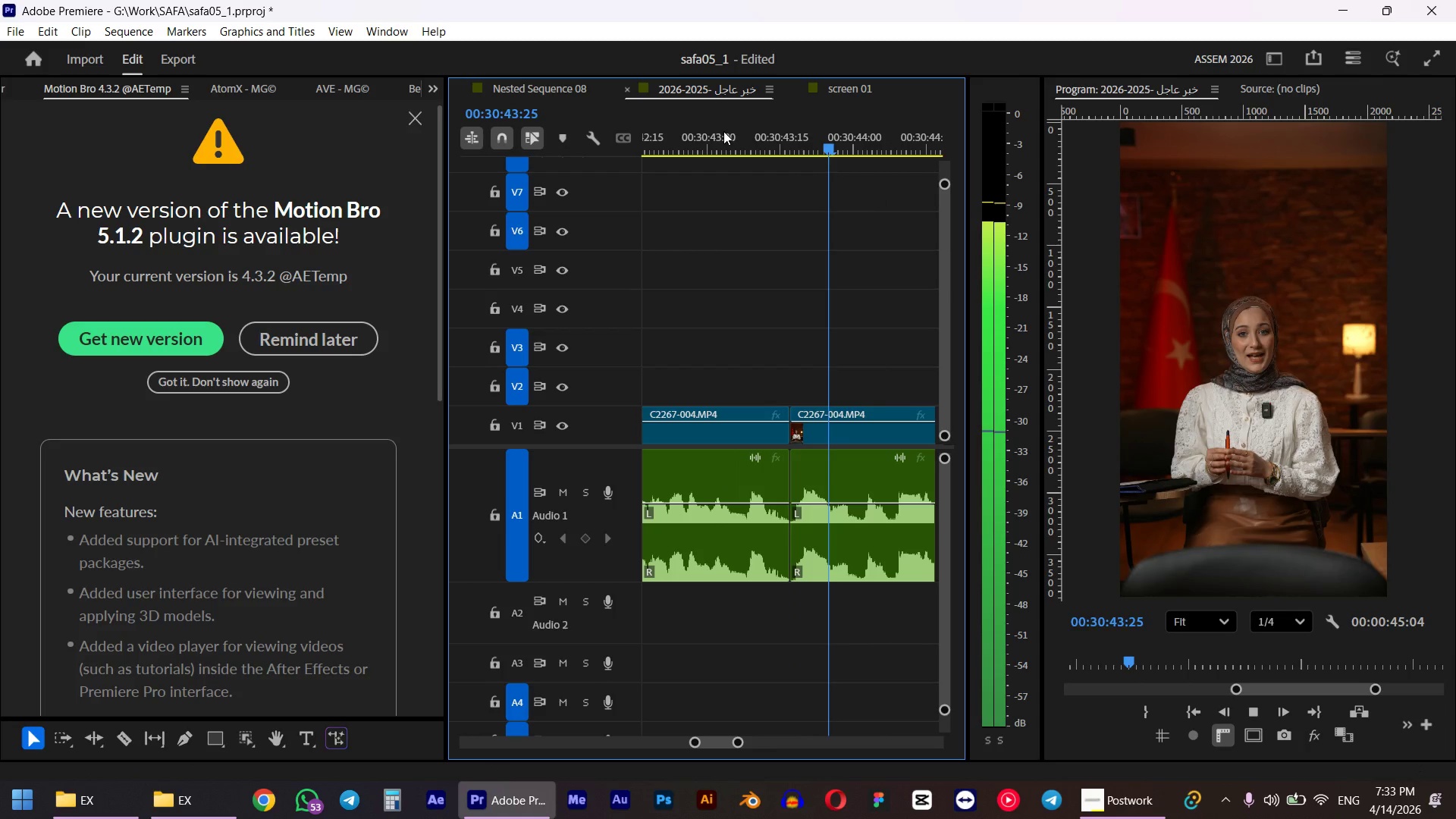 
hold_key(key=AltLeft, duration=0.36)
scroll: coordinate [763, 300], scroll_direction: down, amount: 5.0
 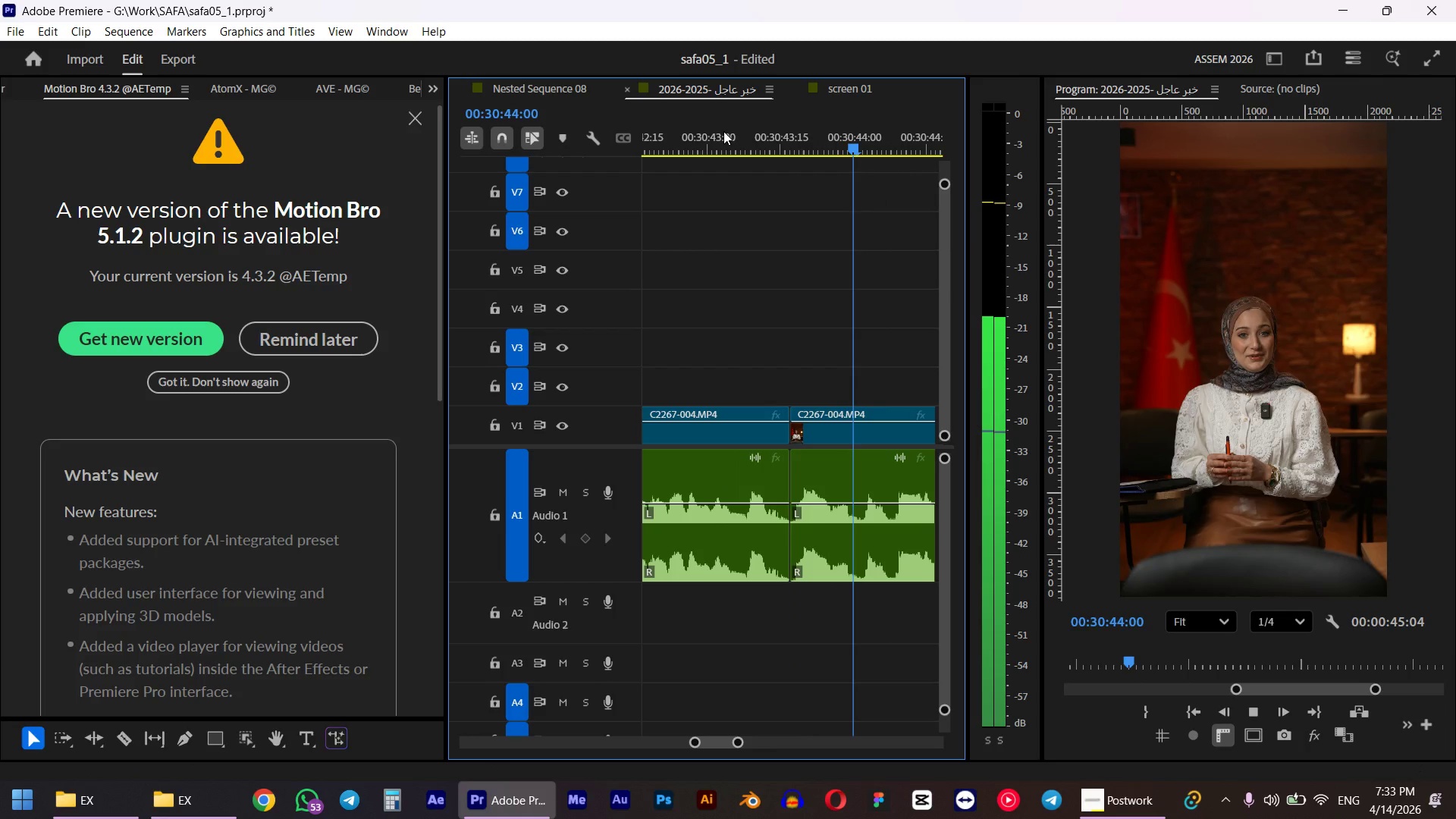 
hold_key(key=AltLeft, duration=0.42)
 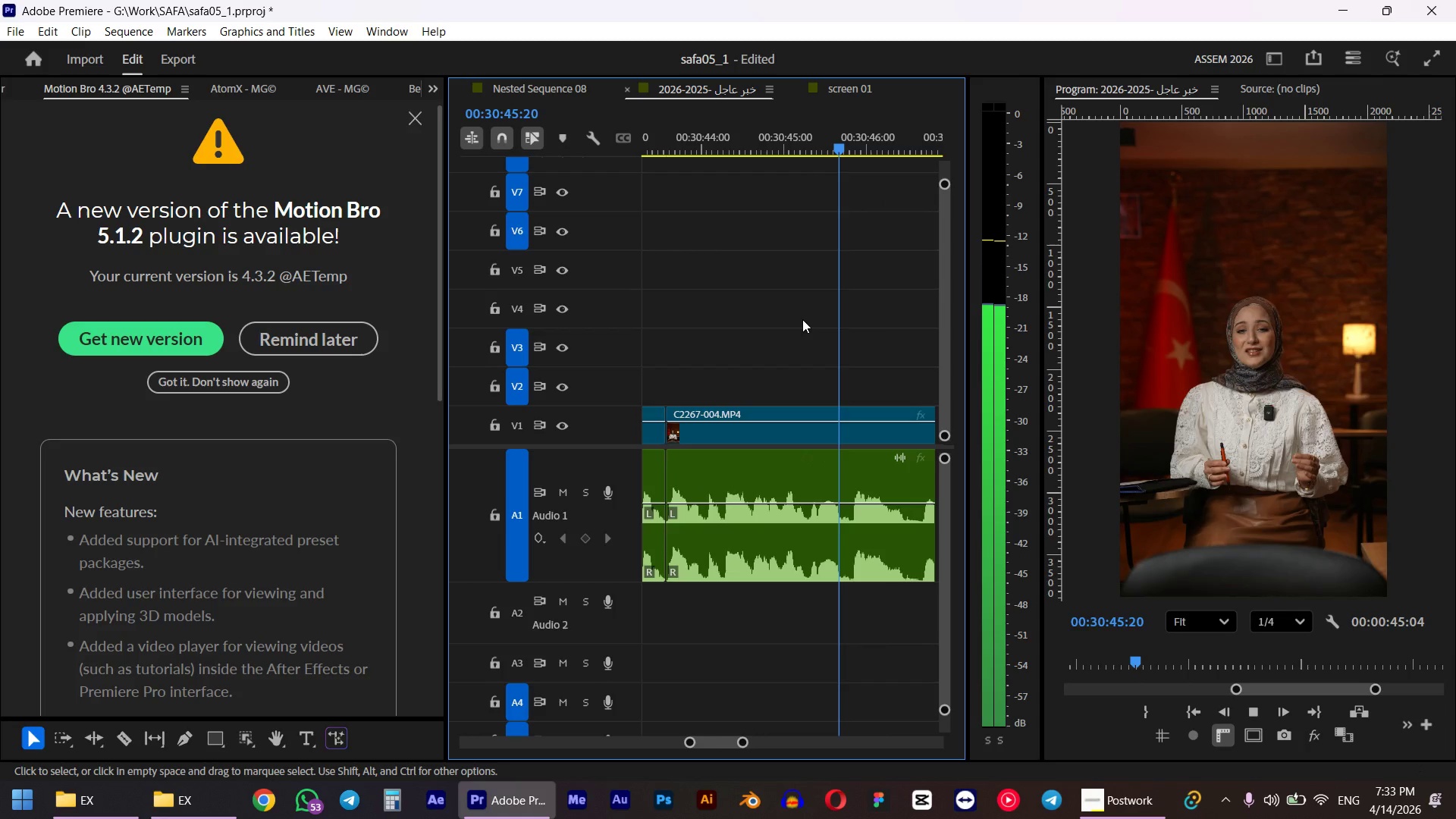 
scroll: coordinate [780, 312], scroll_direction: down, amount: 8.0
 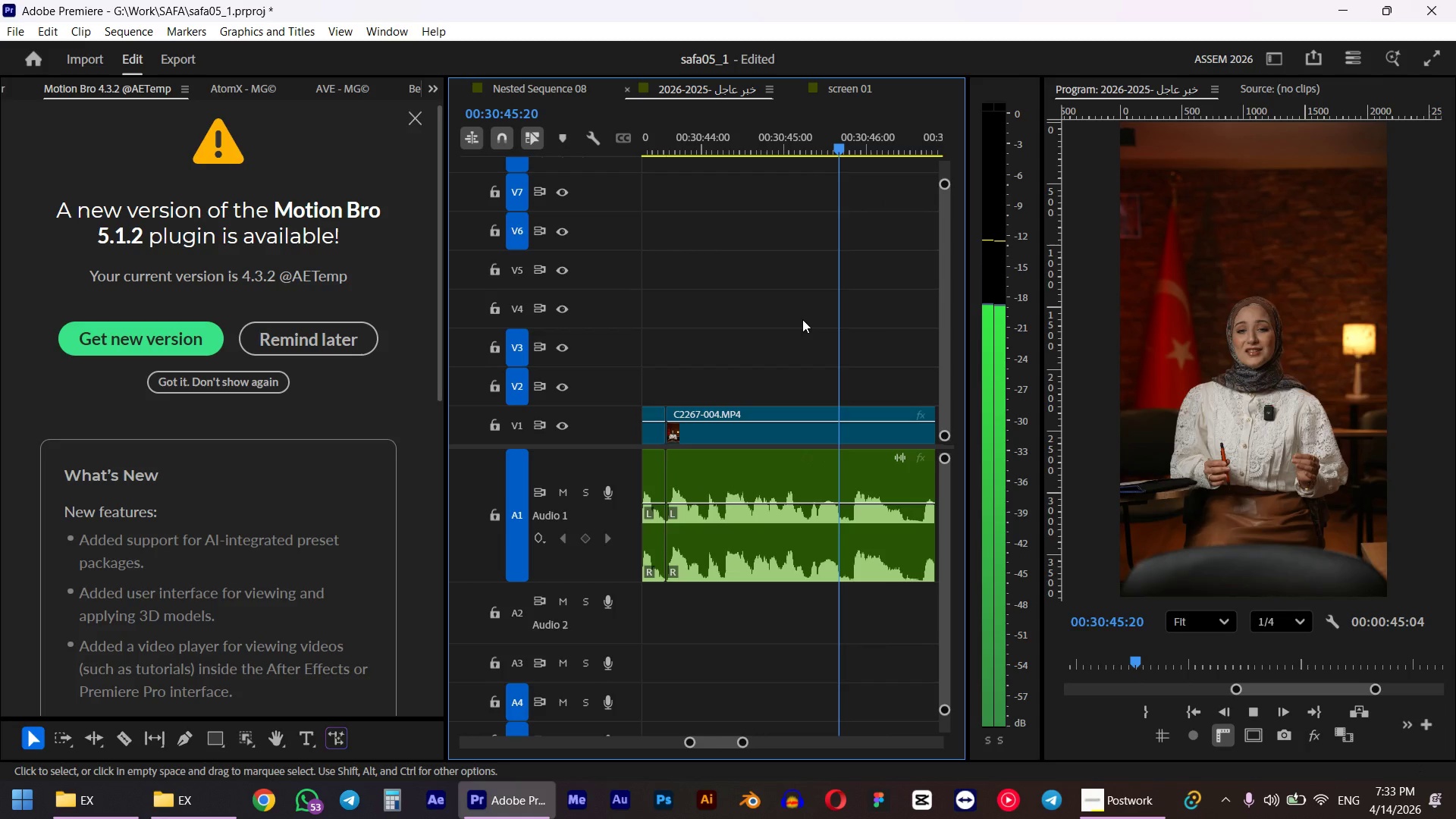 
key(Space)
 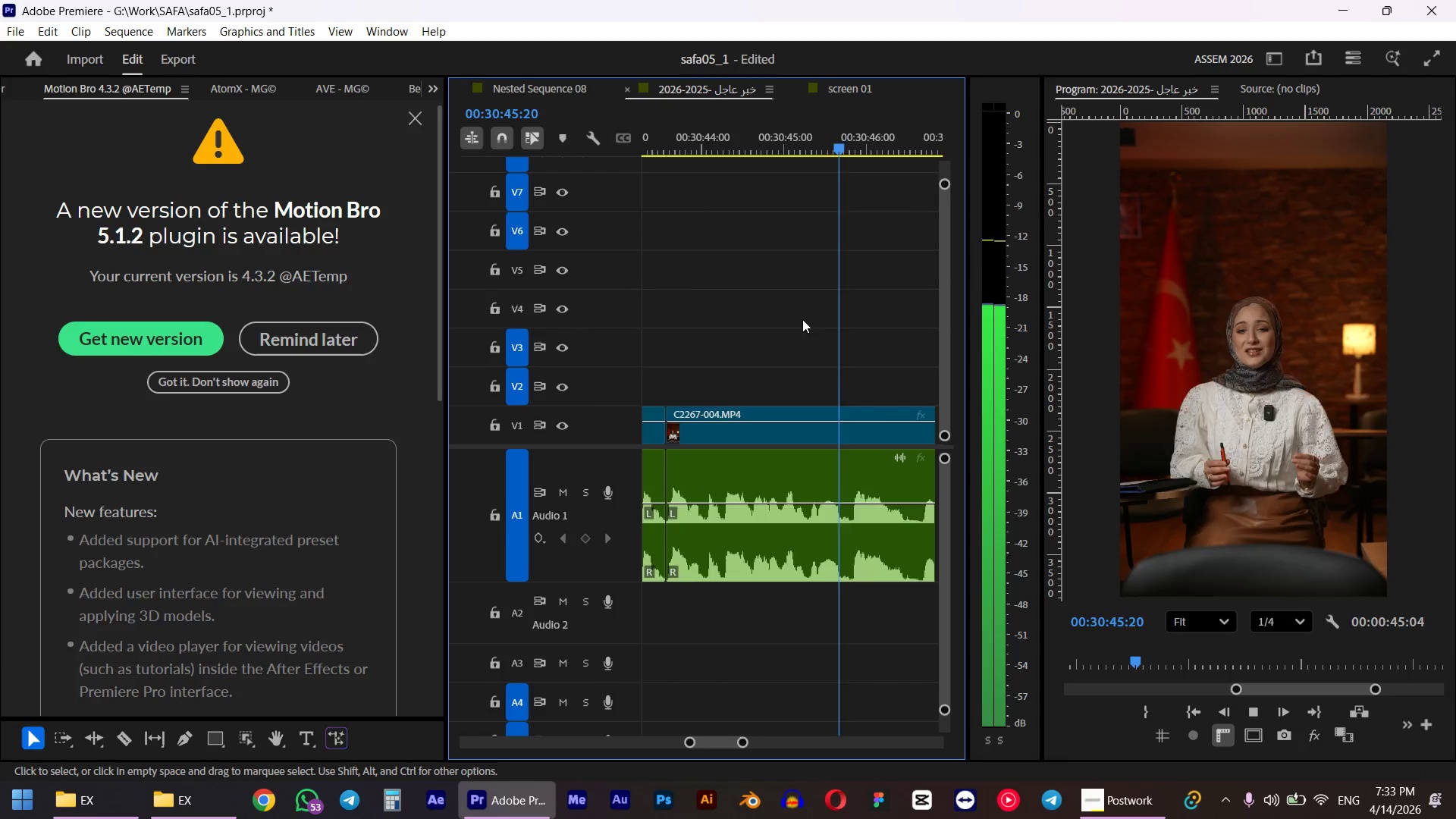 
hold_key(key=AltLeft, duration=0.77)
 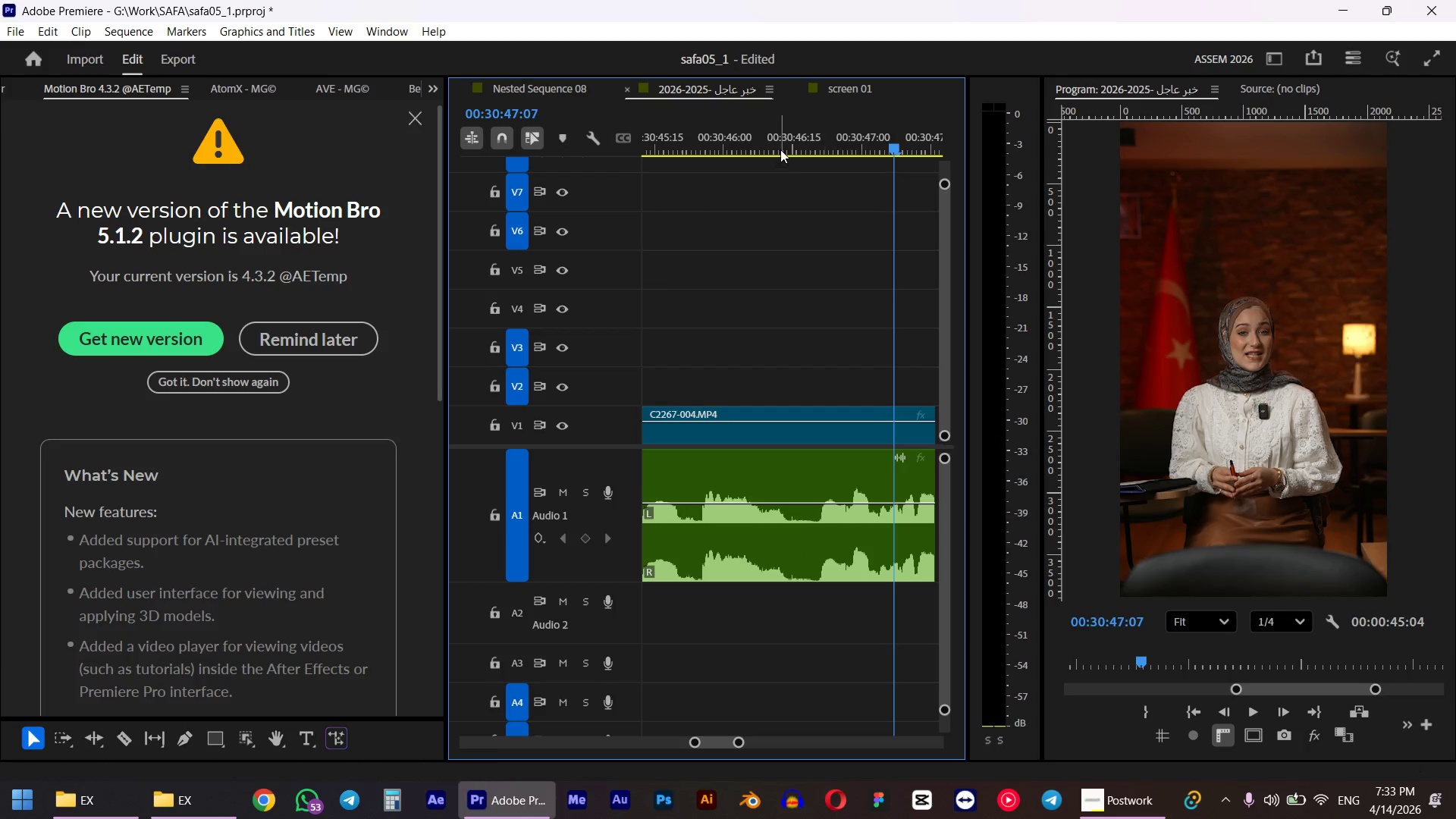 
scroll: coordinate [786, 332], scroll_direction: down, amount: 1.0
 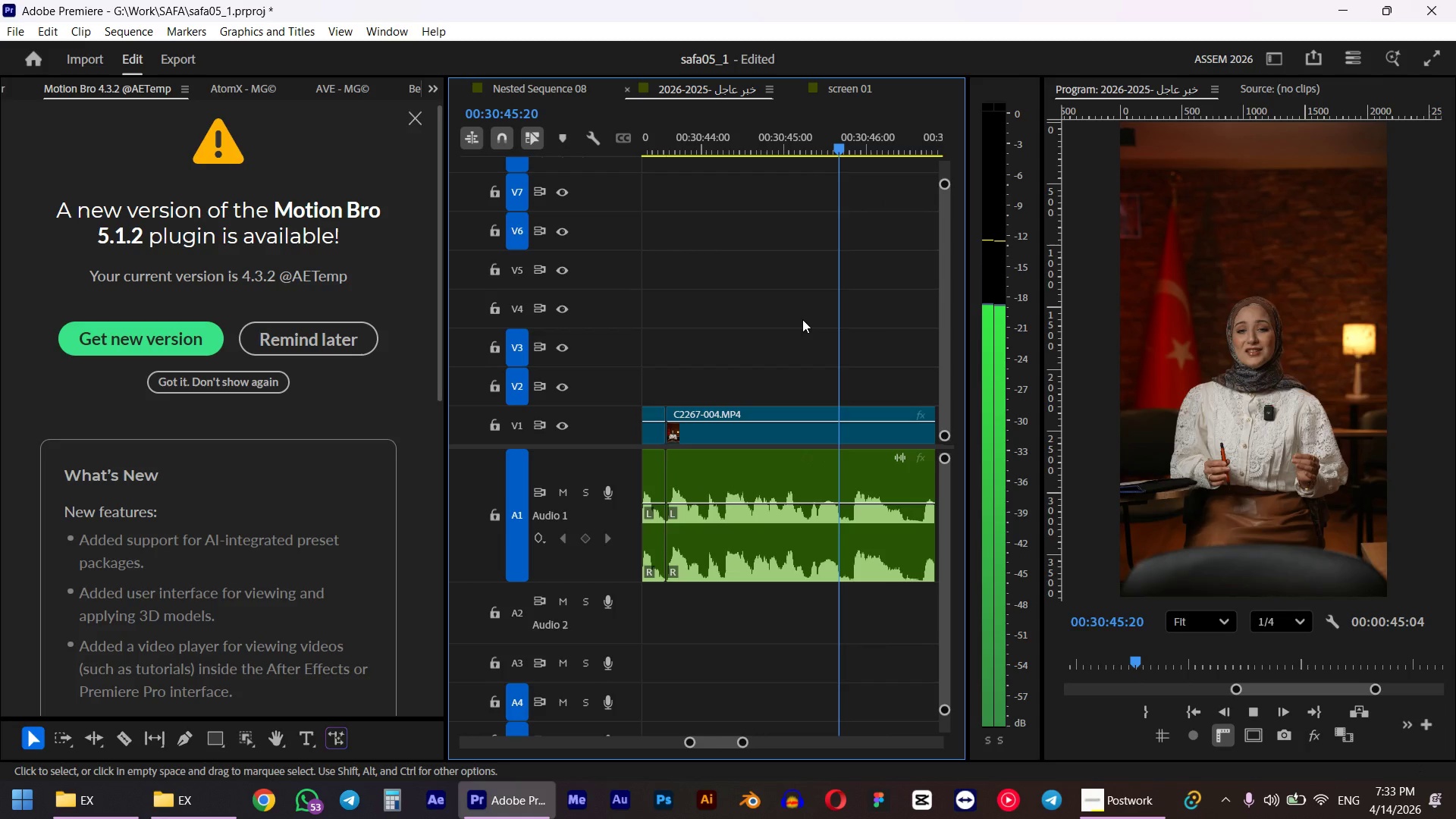 
scroll: coordinate [827, 331], scroll_direction: up, amount: 9.0
 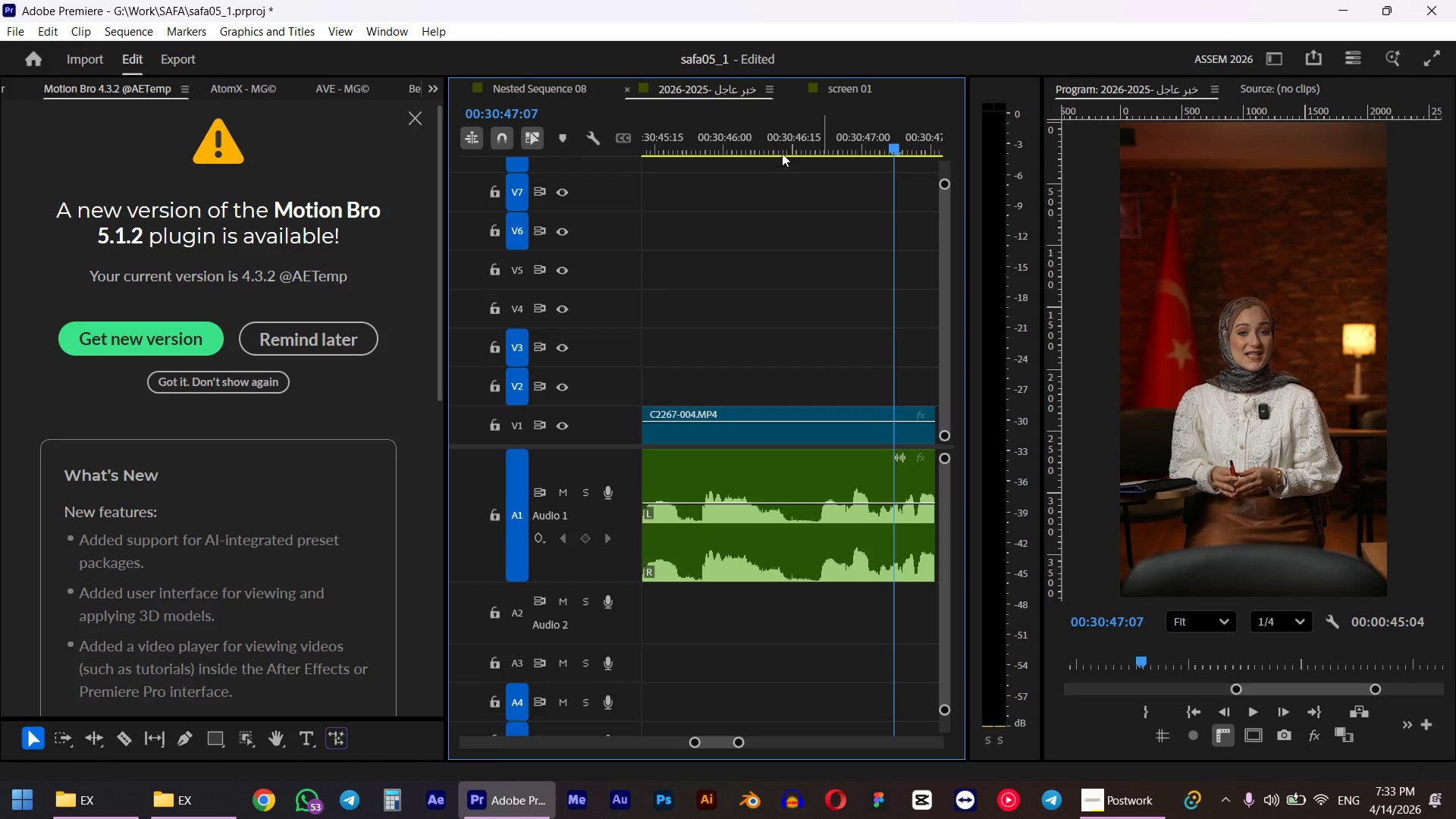 
left_click_drag(start_coordinate=[780, 141], to_coordinate=[732, 136])
 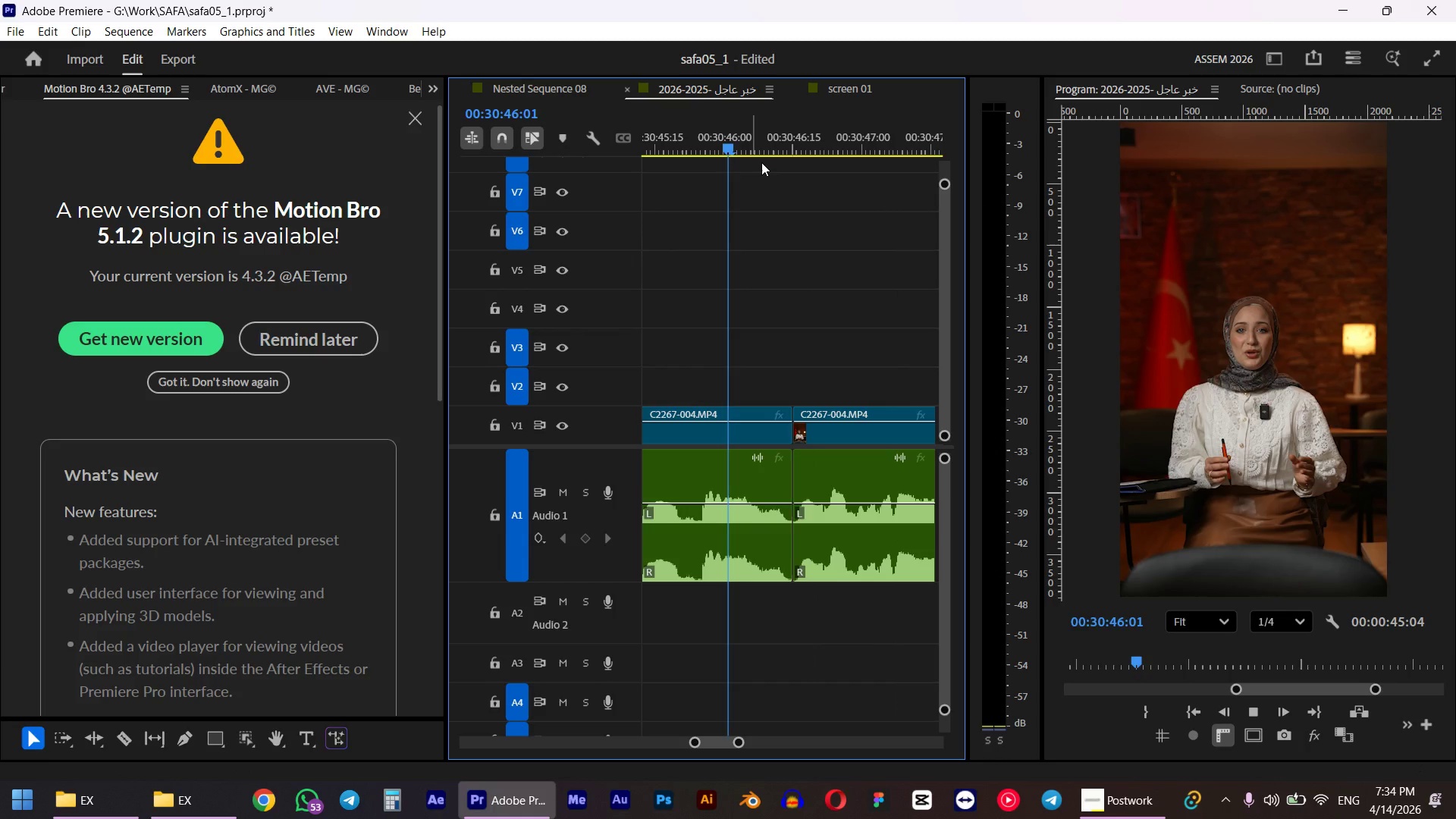 
type(wq )
 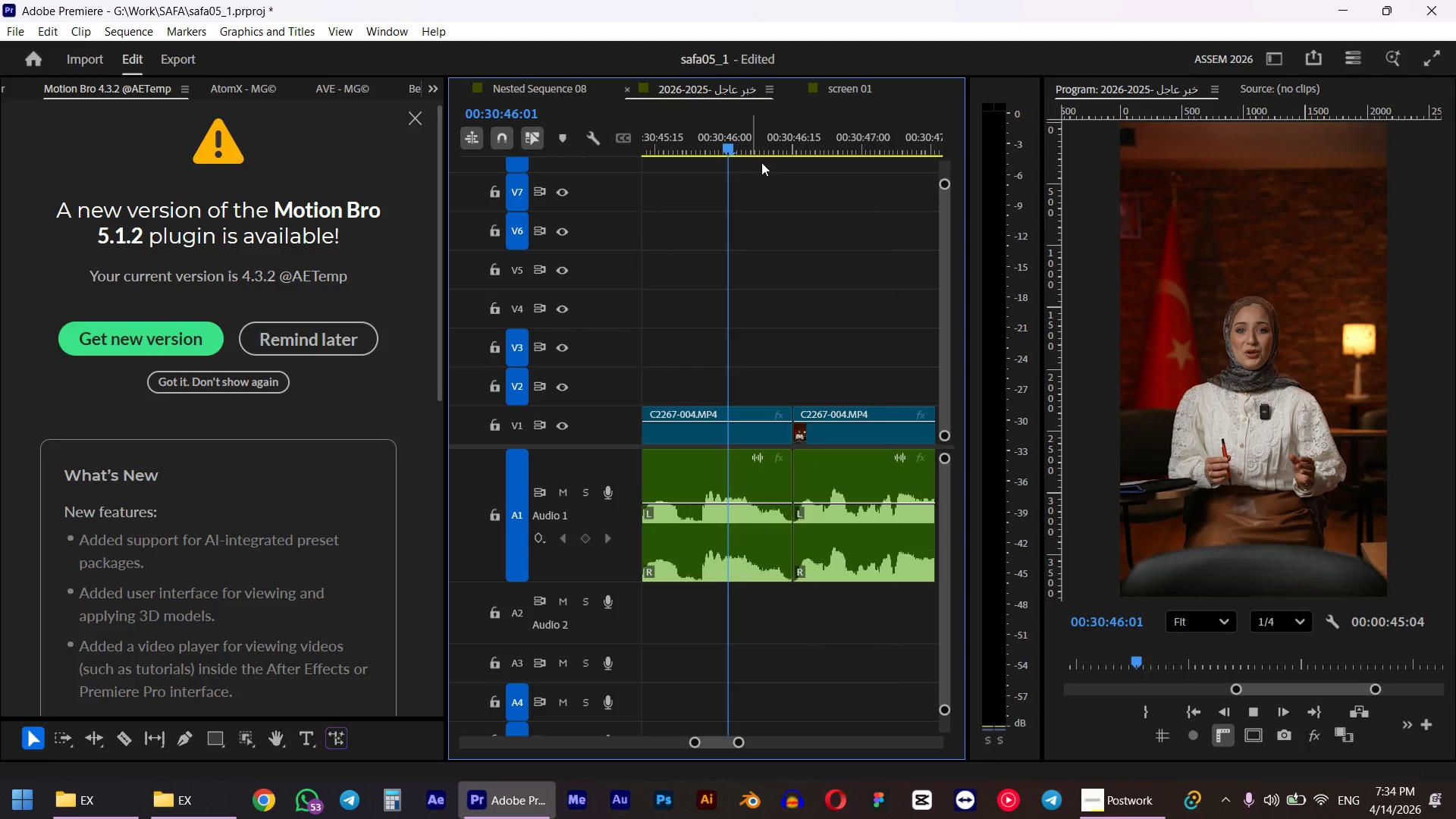 
hold_key(key=AltLeft, duration=1.34)
scroll: coordinate [811, 317], scroll_direction: down, amount: 19.0
 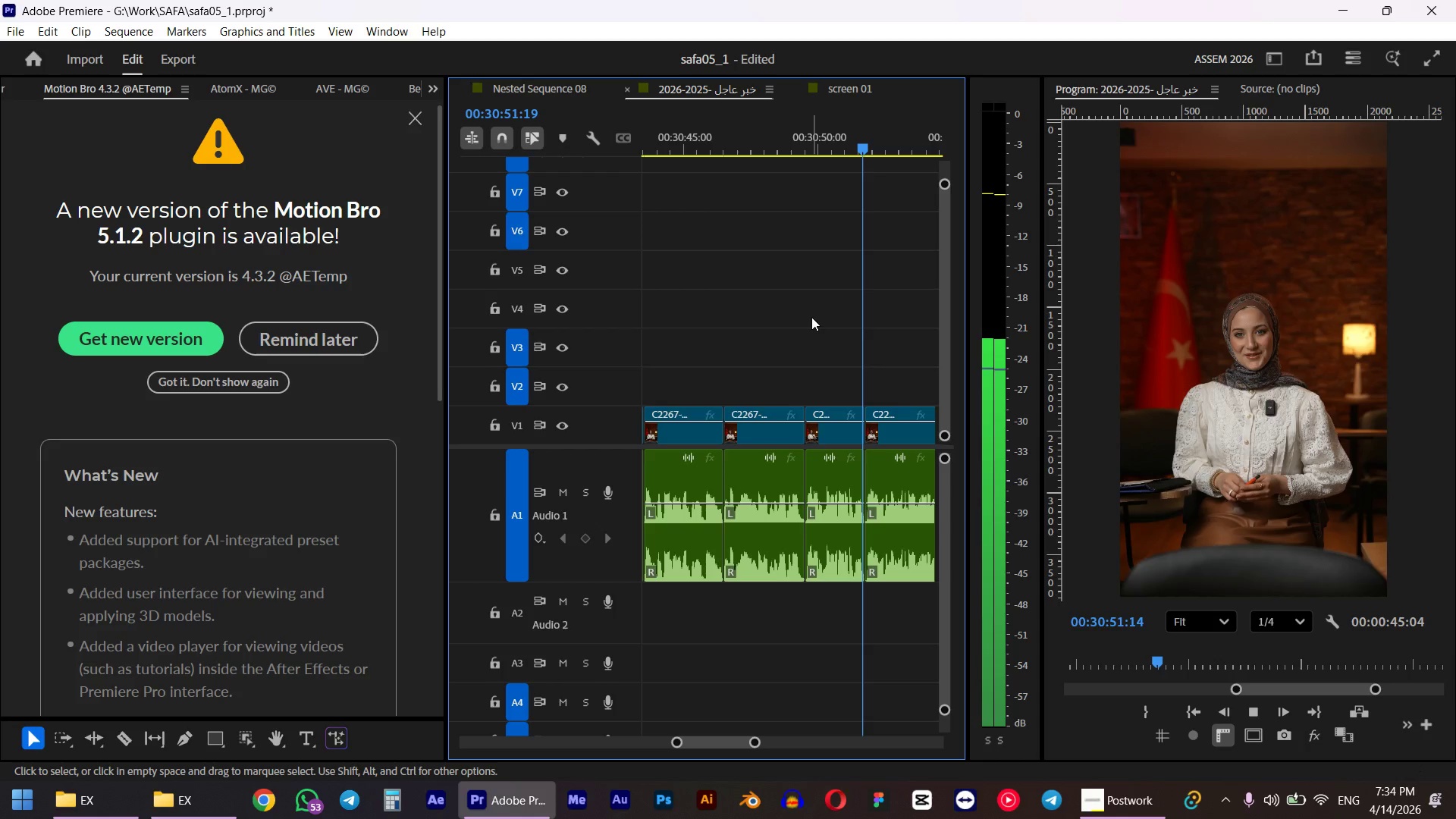 
hold_key(key=AltLeft, duration=0.41)
 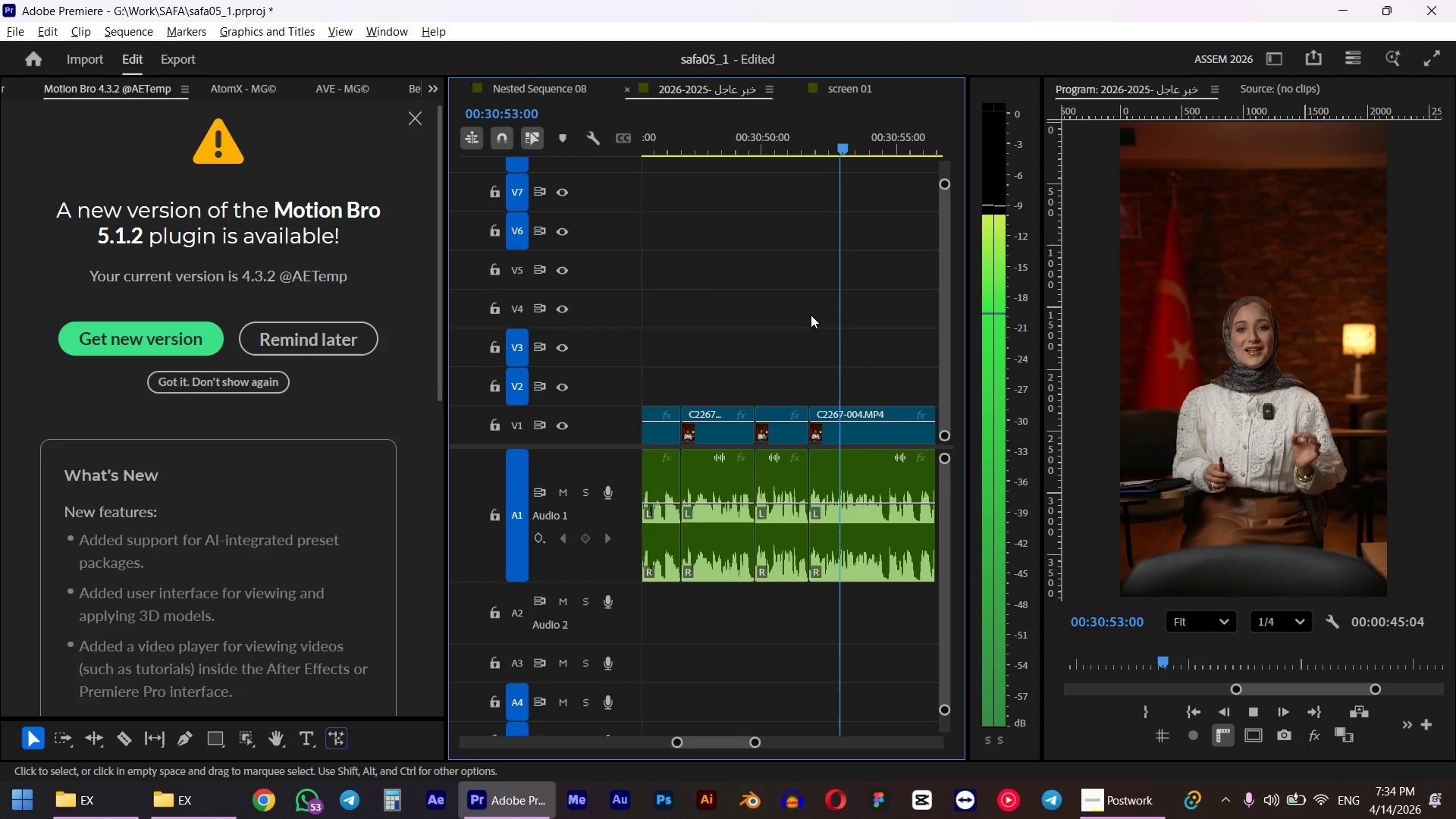 
key(Alt+AltLeft)
 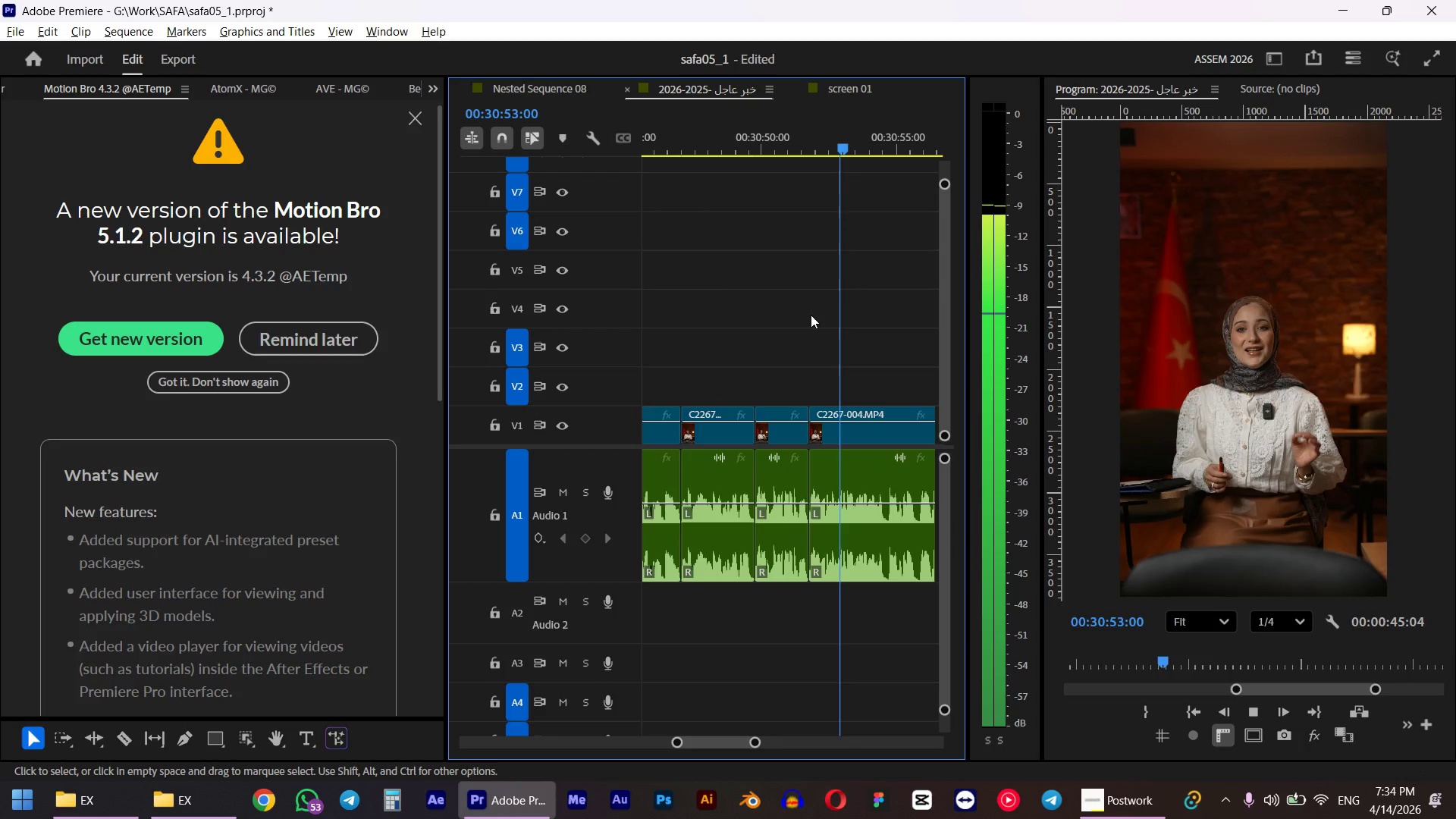 
scroll: coordinate [846, 345], scroll_direction: down, amount: 11.0
 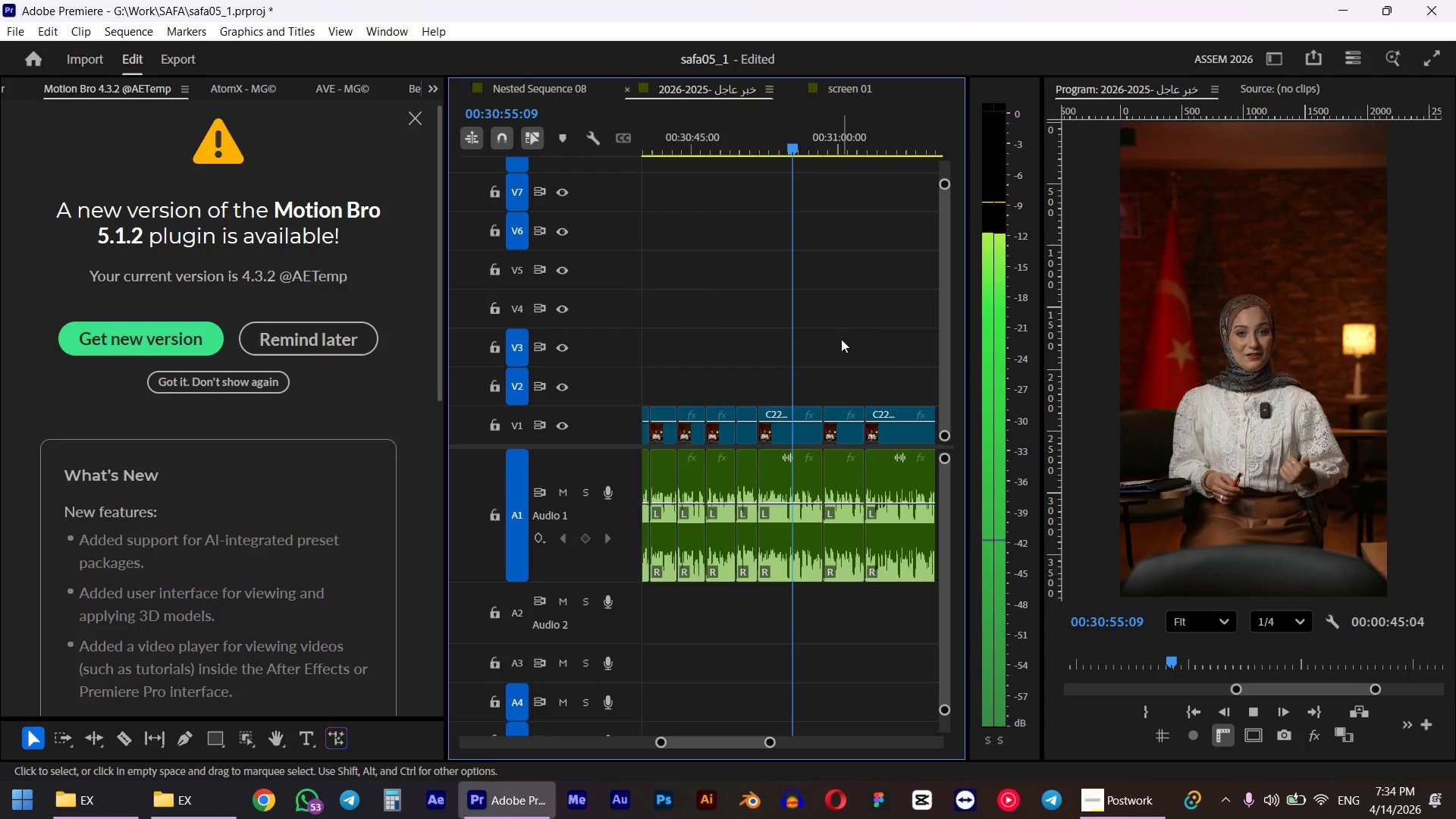 
hold_key(key=AltLeft, duration=0.34)
scroll: coordinate [840, 375], scroll_direction: down, amount: 7.0
 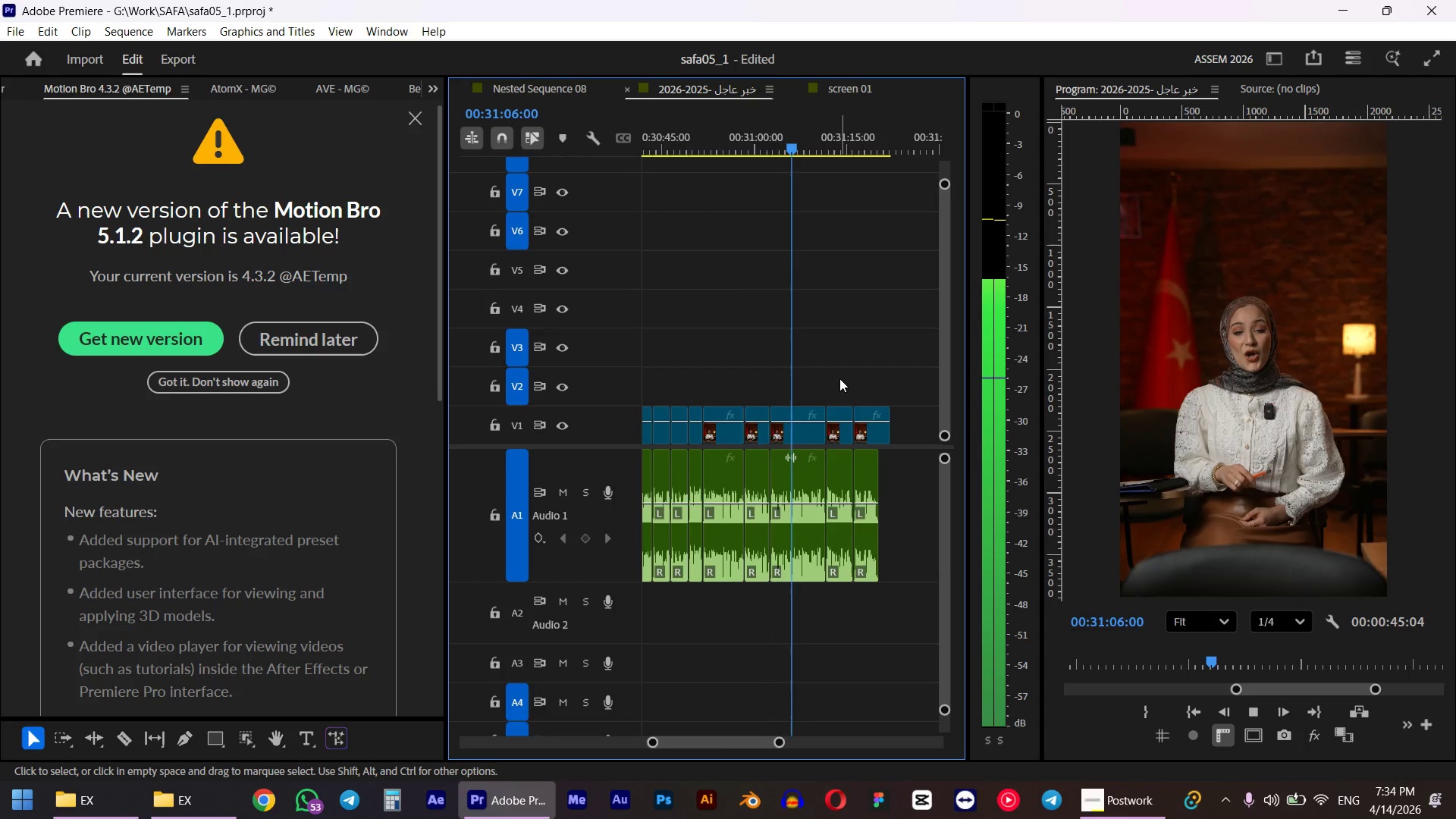 
wait(15.1)
 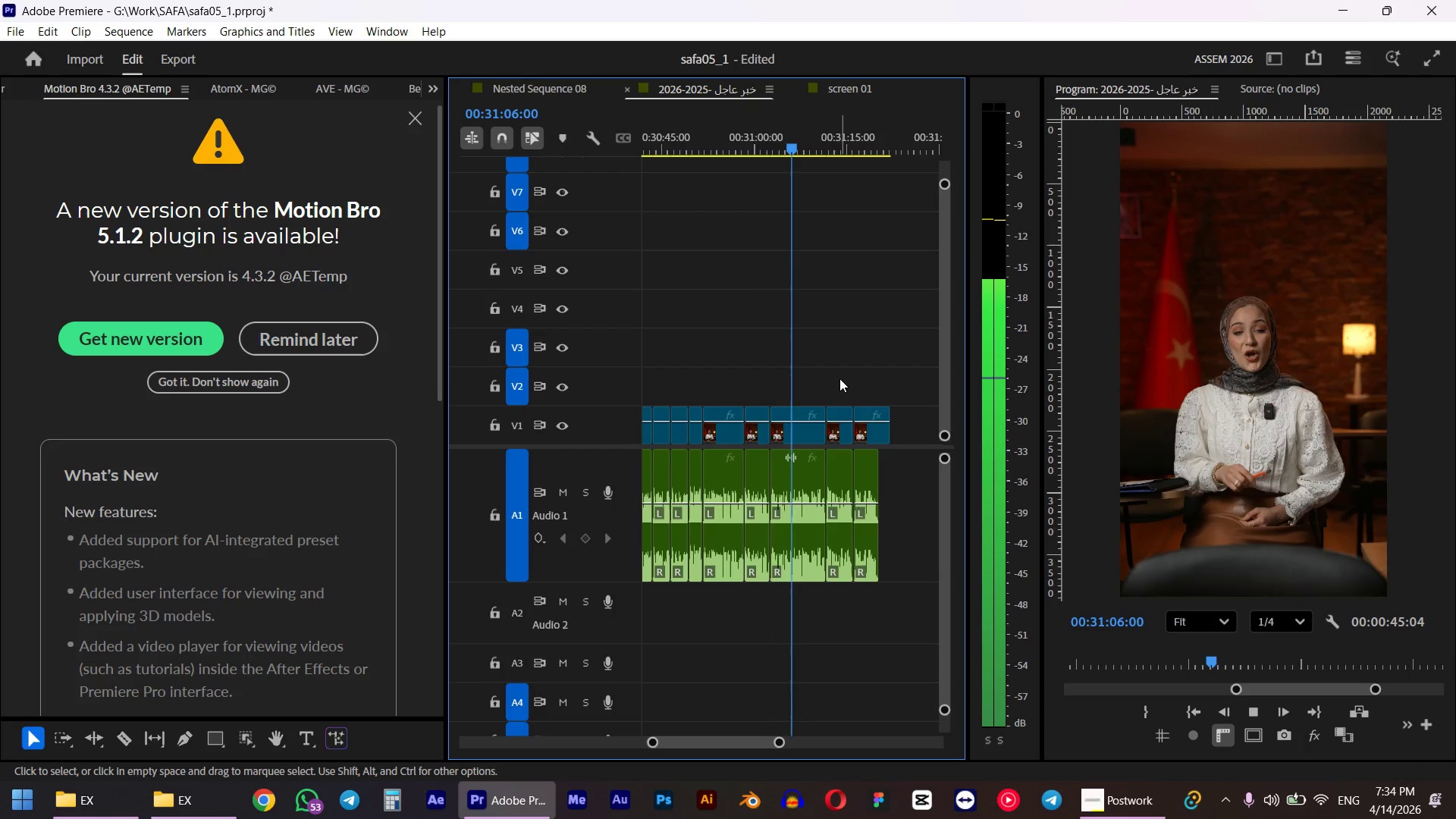 
scroll: coordinate [839, 378], scroll_direction: down, amount: 2.0
 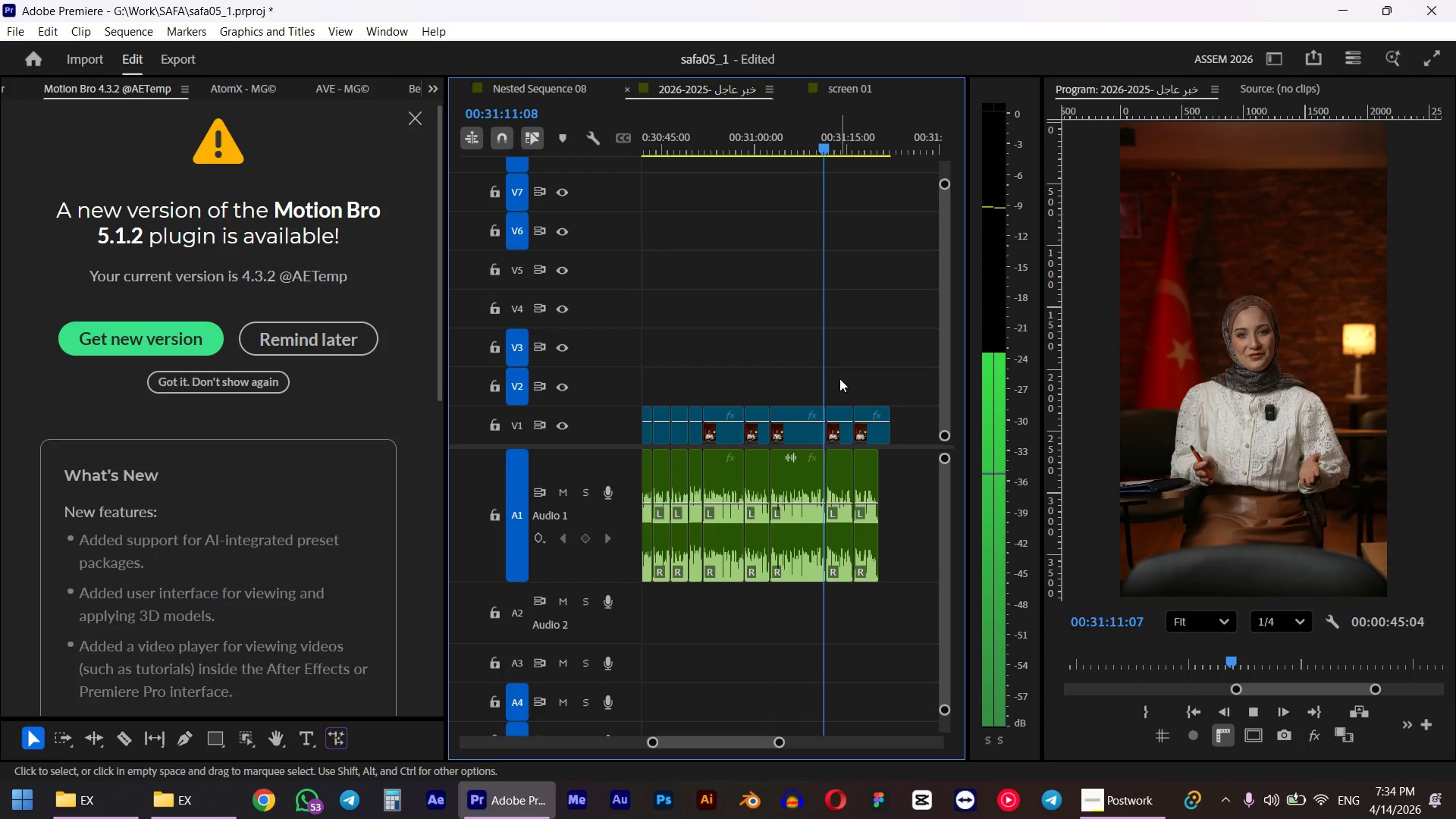 
wait(6.99)
 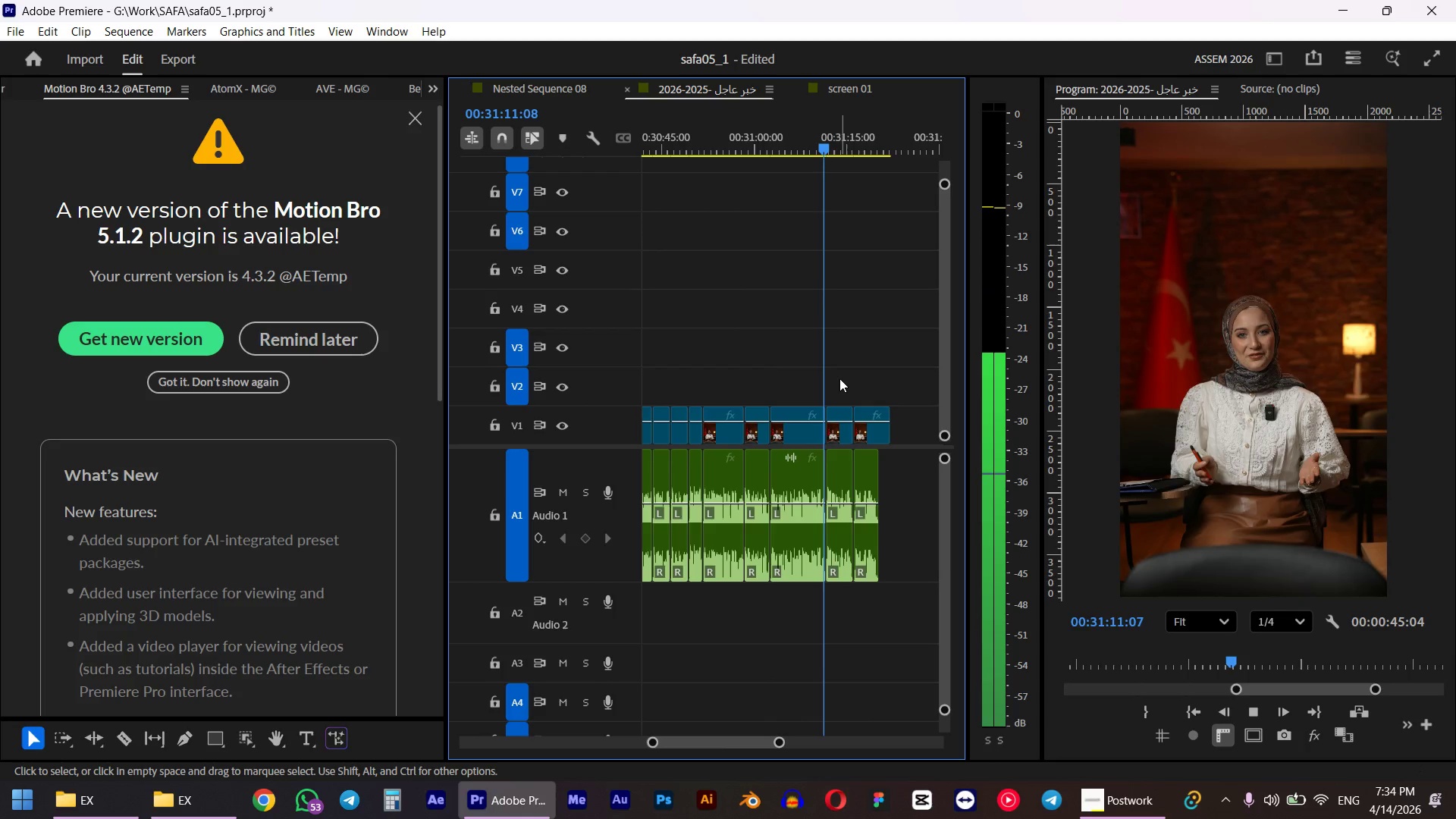 
key(Space)
 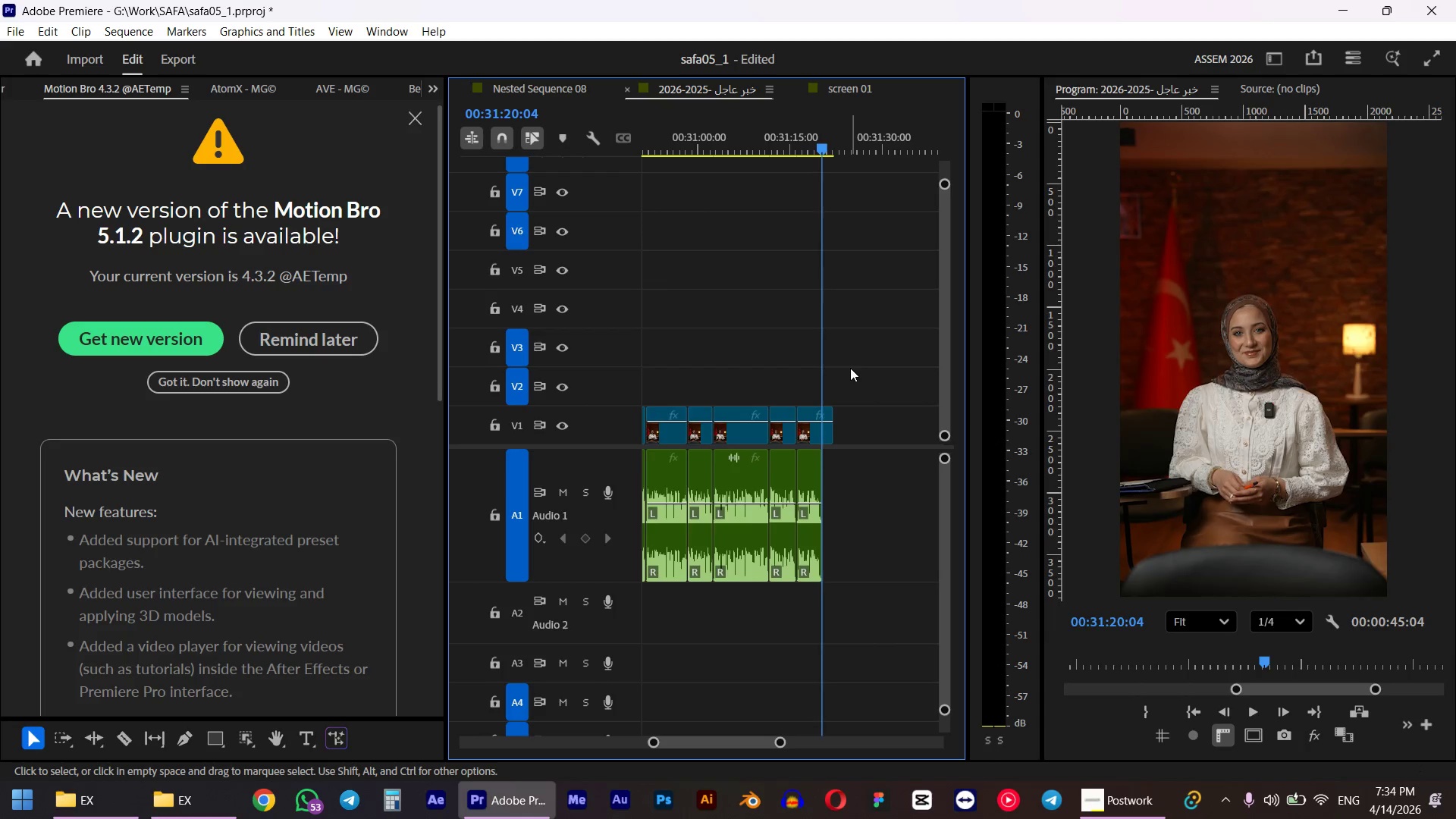 
hold_key(key=AltLeft, duration=0.81)
scroll: coordinate [844, 365], scroll_direction: down, amount: 11.0
 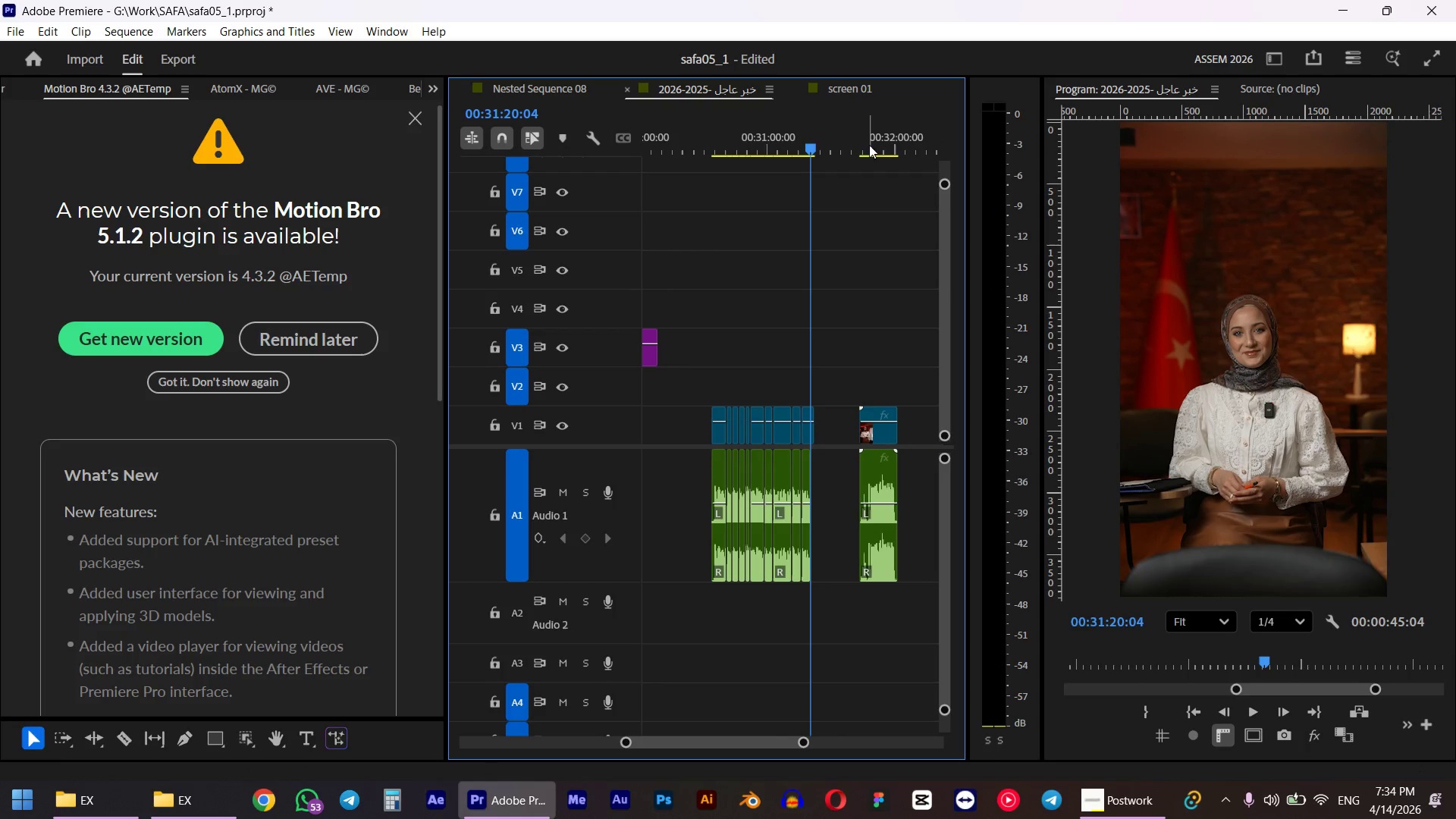 
left_click_drag(start_coordinate=[853, 130], to_coordinate=[864, 130])
 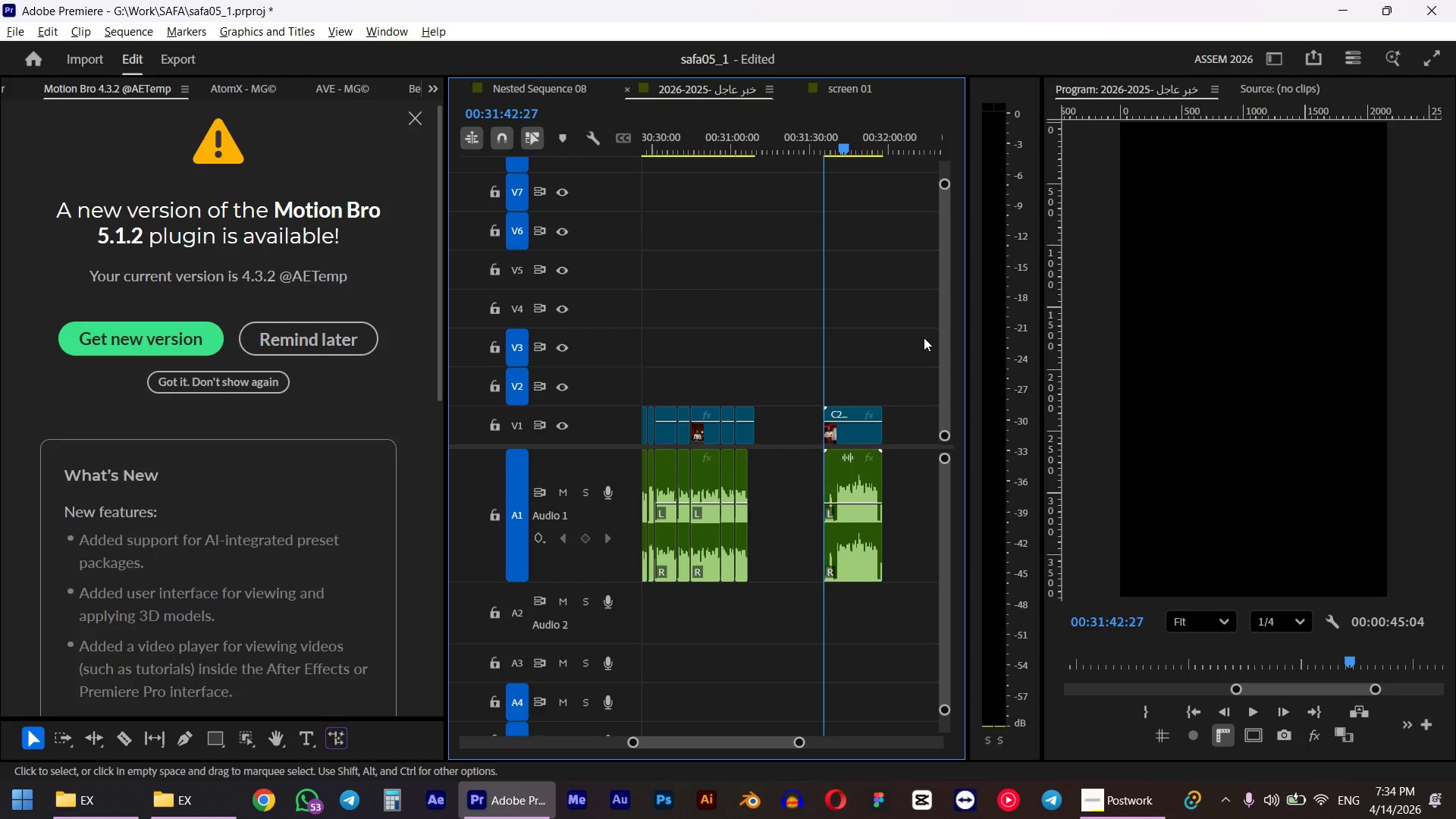 
hold_key(key=ShiftLeft, duration=0.44)
 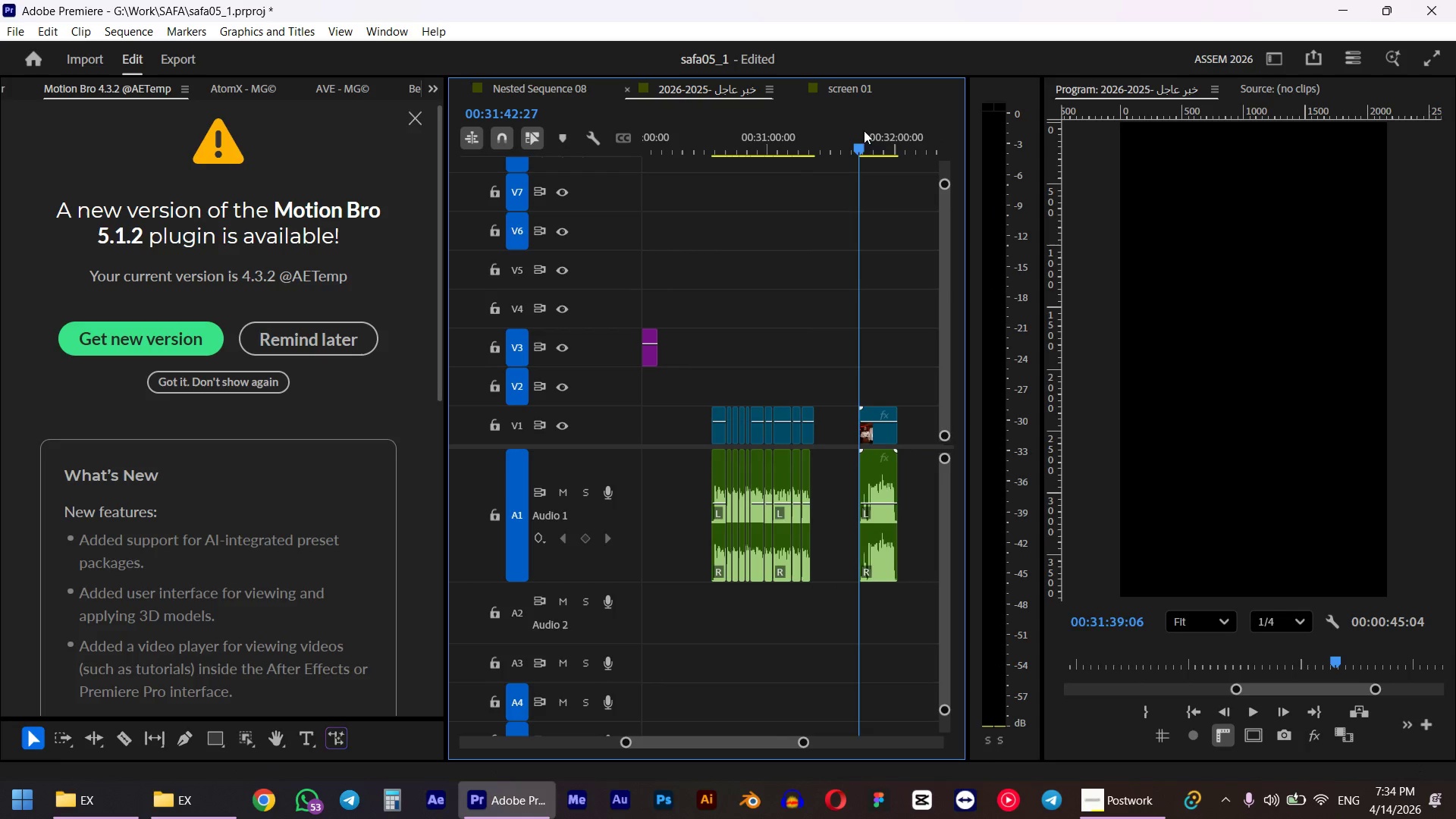 
hold_key(key=AltLeft, duration=0.52)
 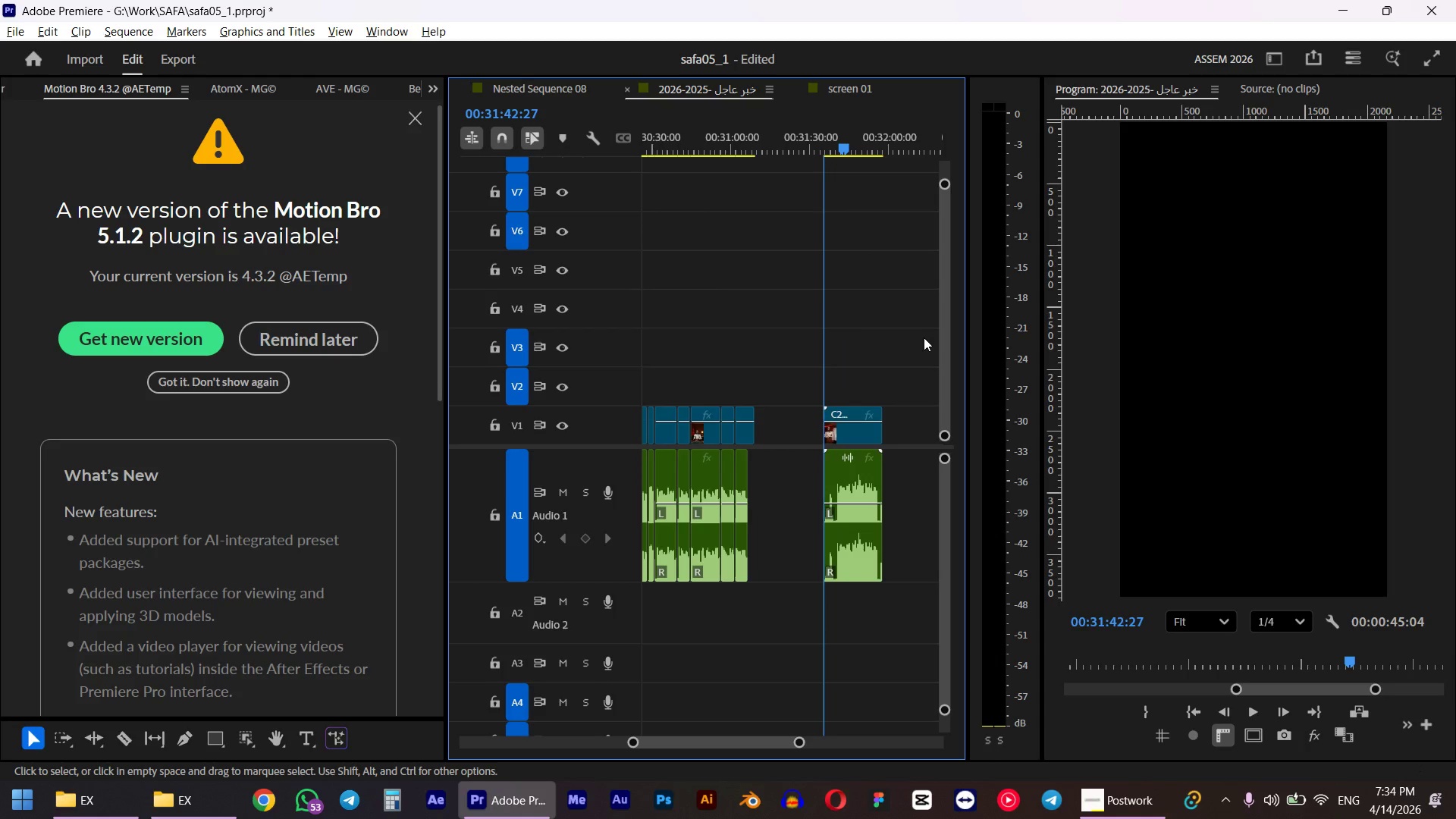 
key(Space)
 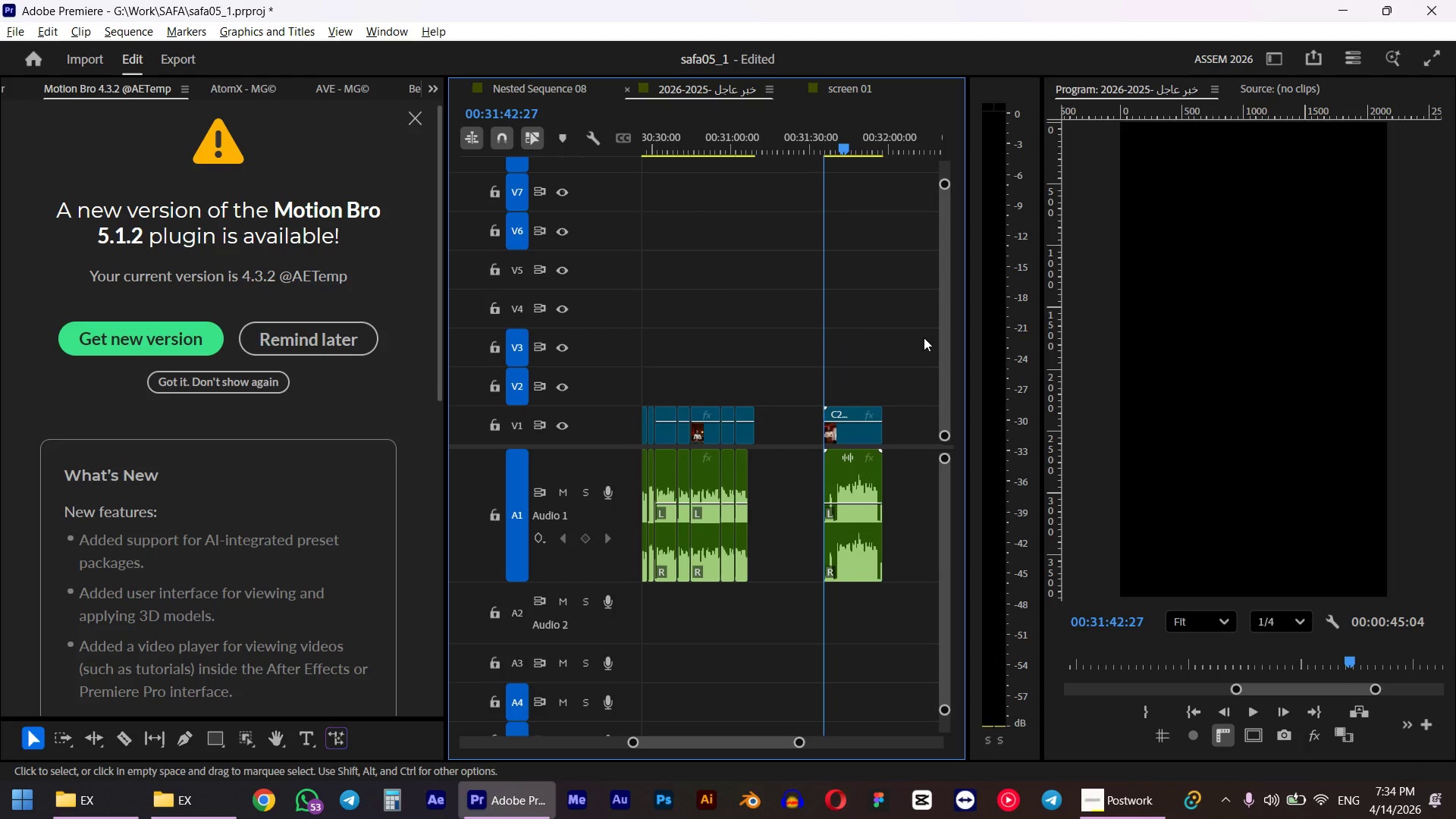 
scroll: coordinate [924, 337], scroll_direction: up, amount: 6.0
 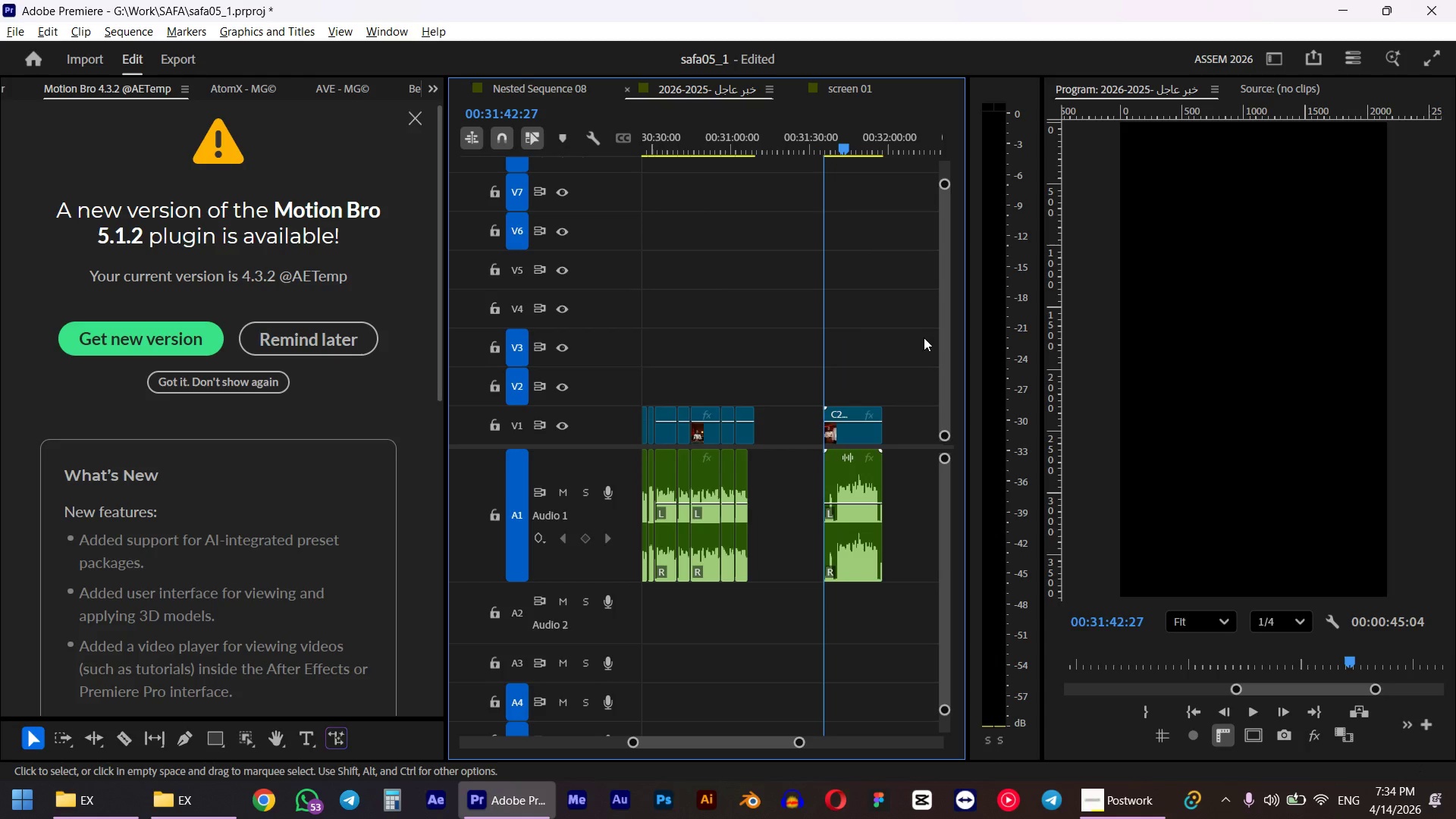 
hold_key(key=AltLeft, duration=0.8)
 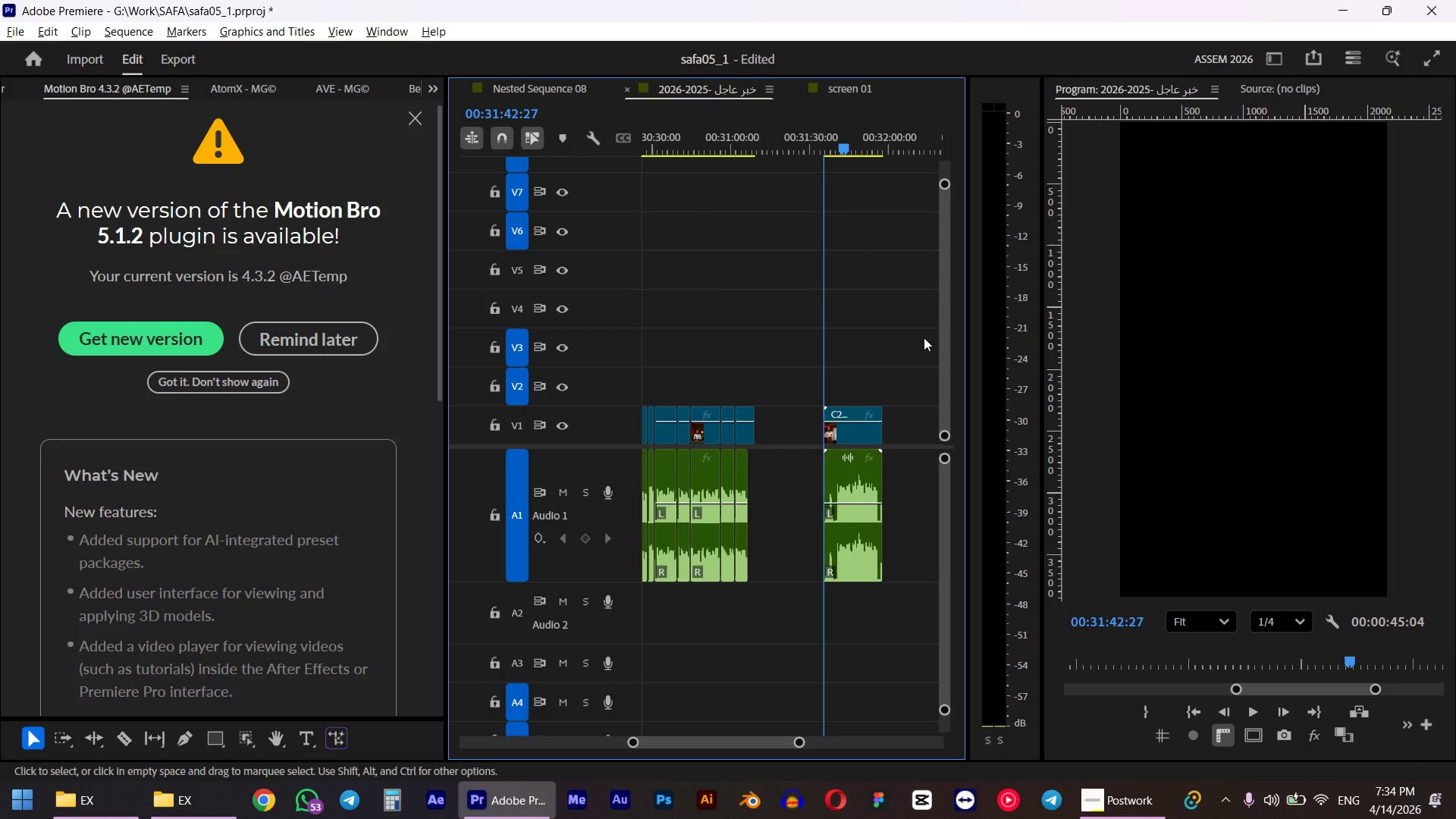 
hold_key(key=AltLeft, duration=0.78)
 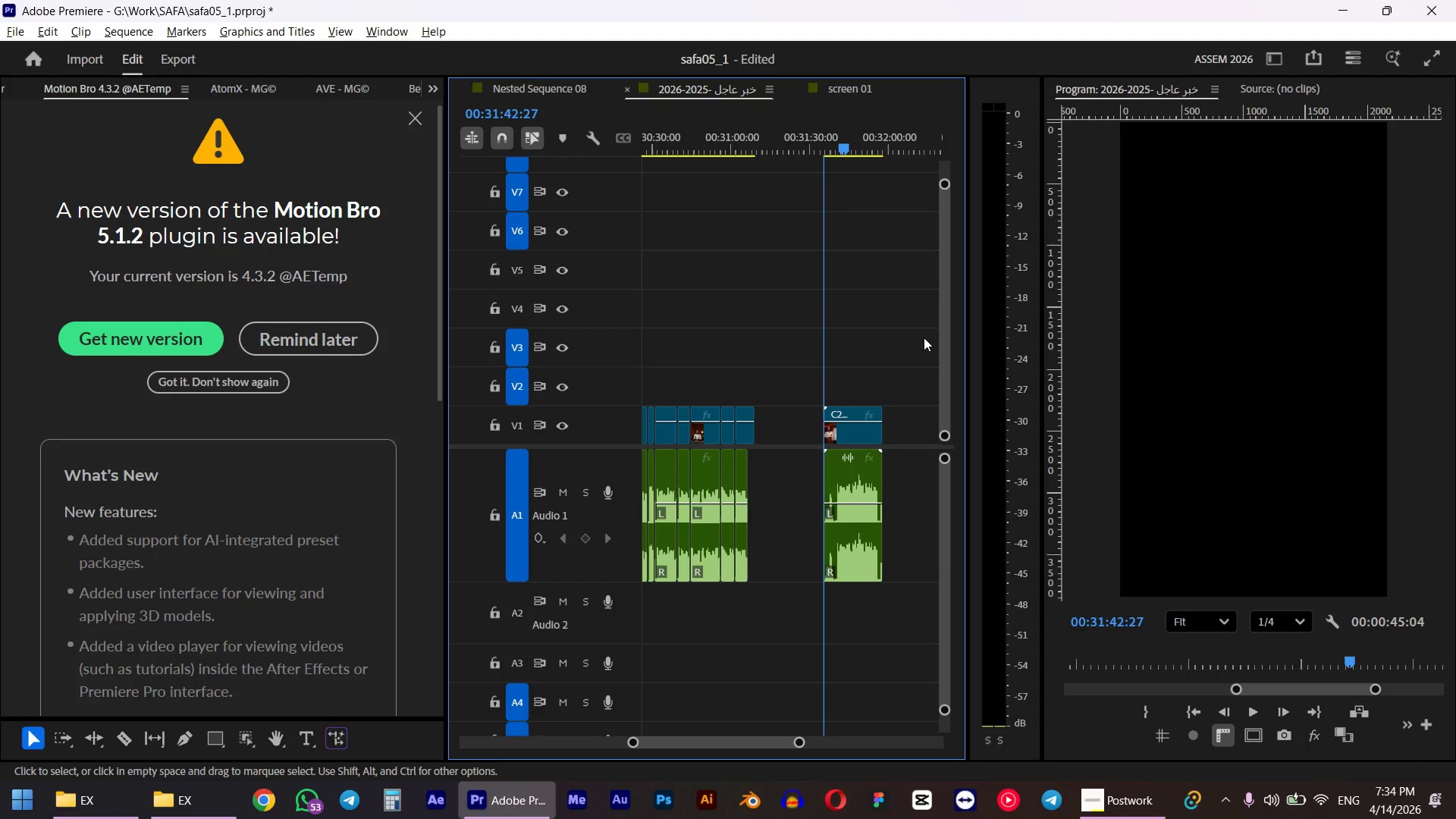 
scroll: coordinate [772, 389], scroll_direction: up, amount: 14.0
 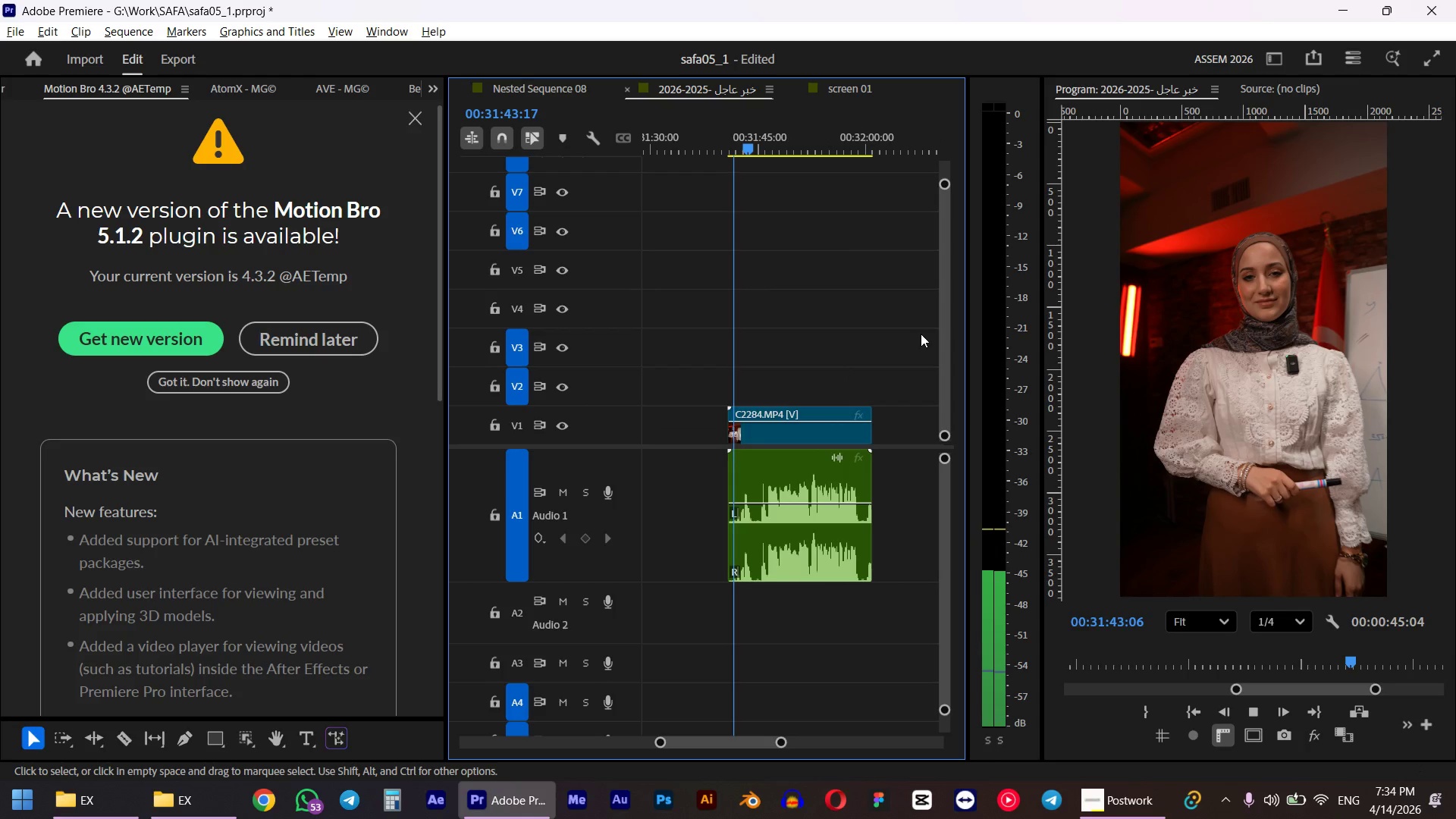 
key(Space)
 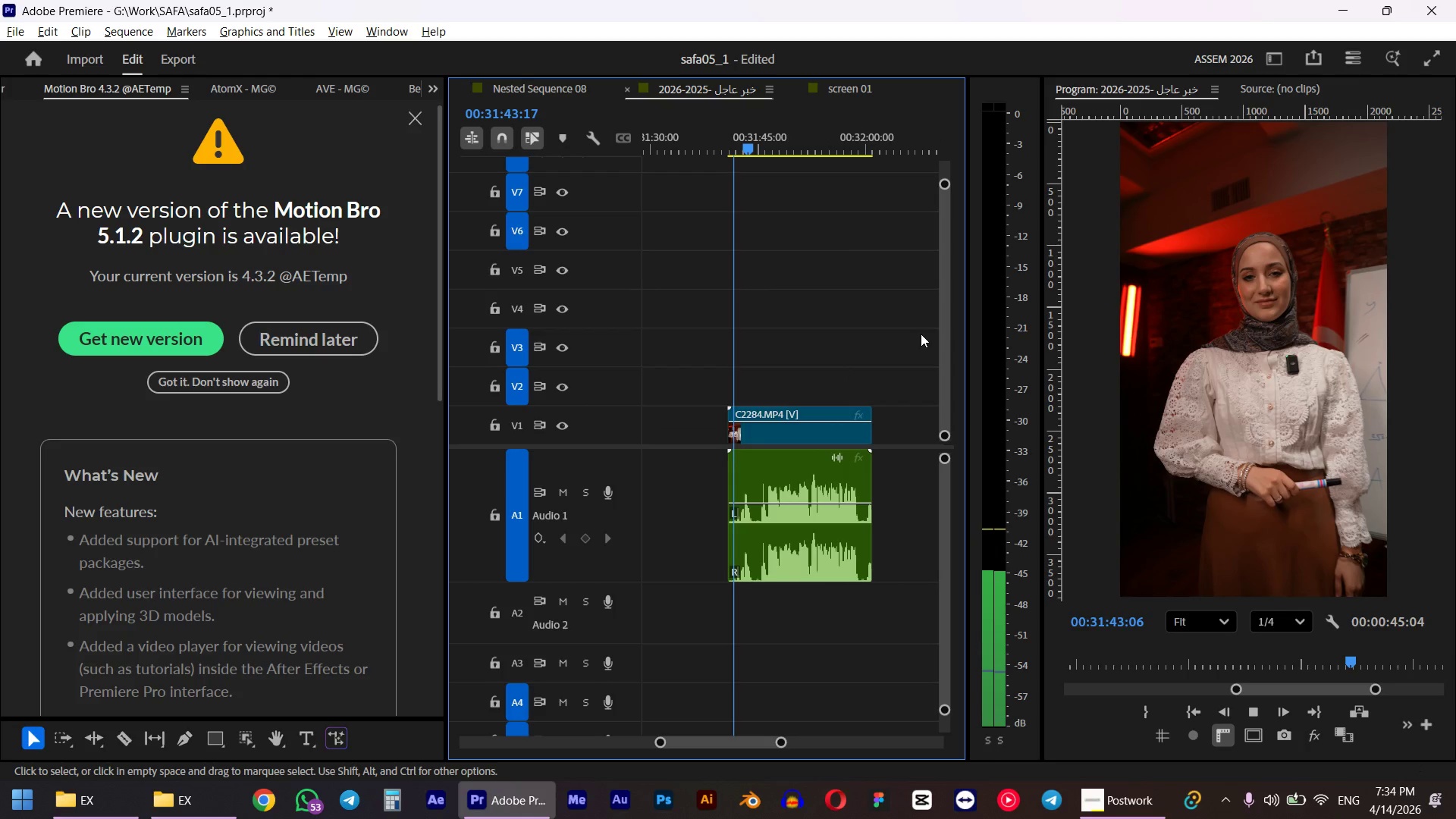 
hold_key(key=AltLeft, duration=0.89)
scroll: coordinate [750, 425], scroll_direction: up, amount: 10.0
 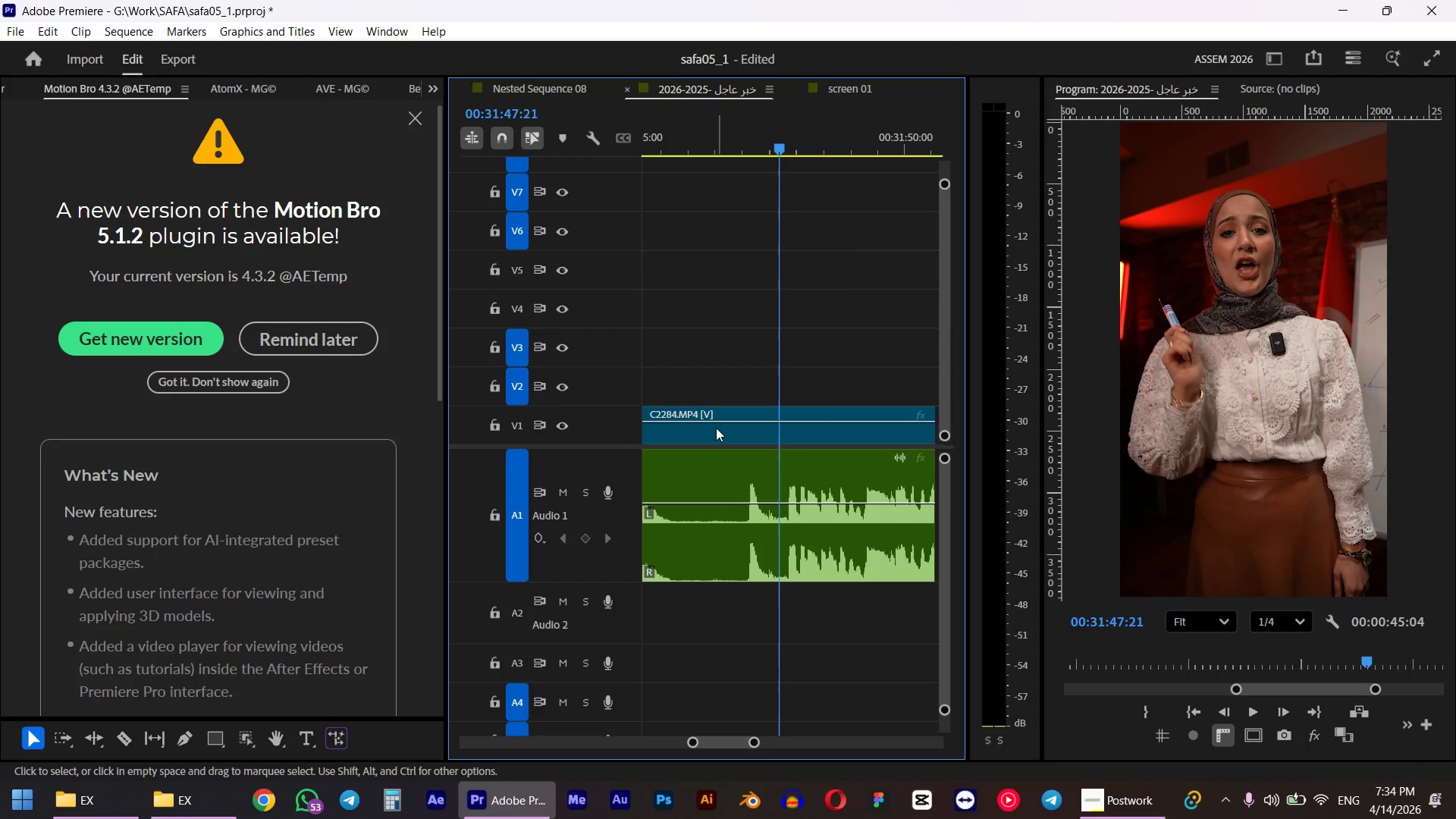 
key(ArrowRight)
 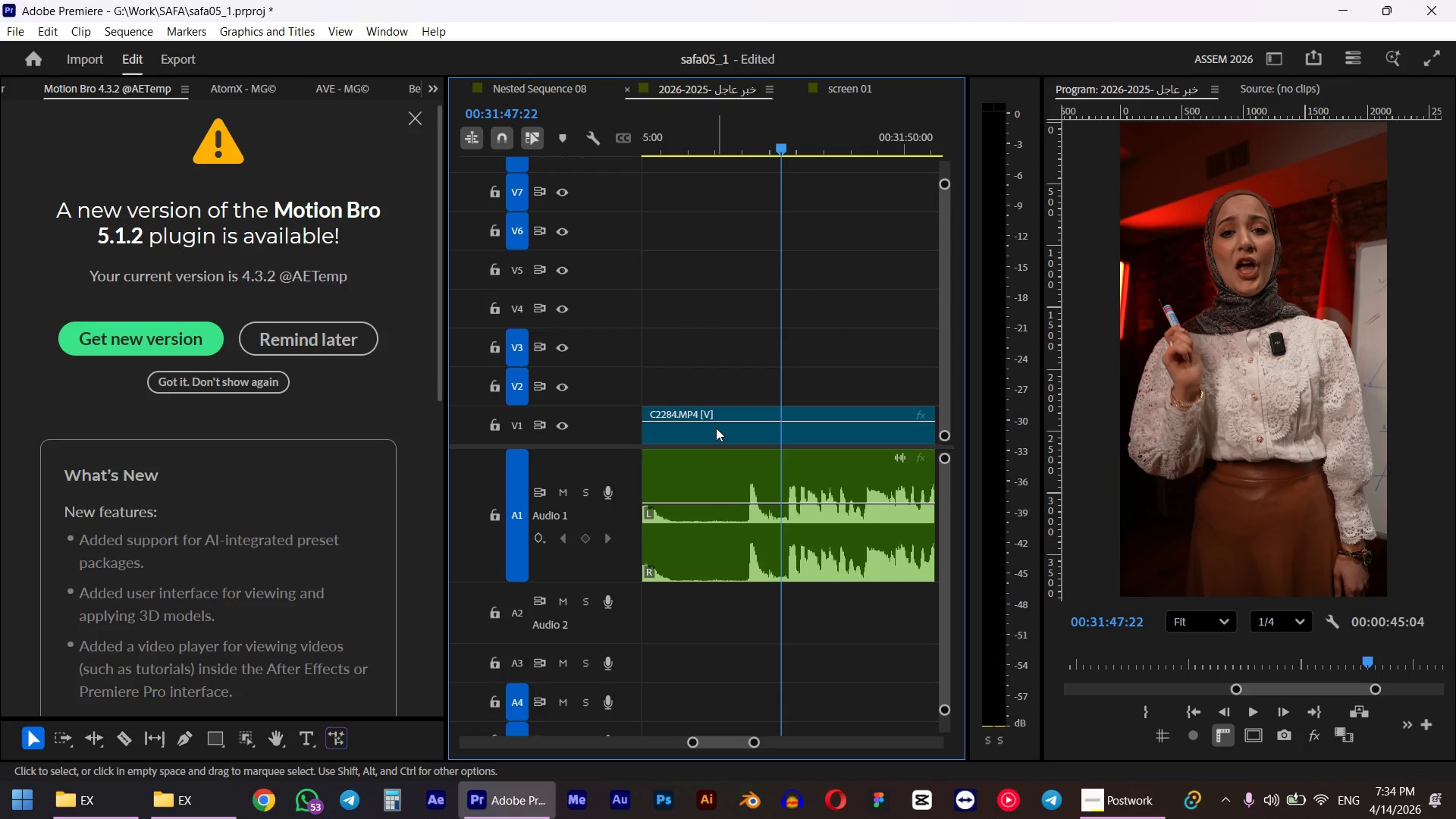 
key(ArrowRight)
 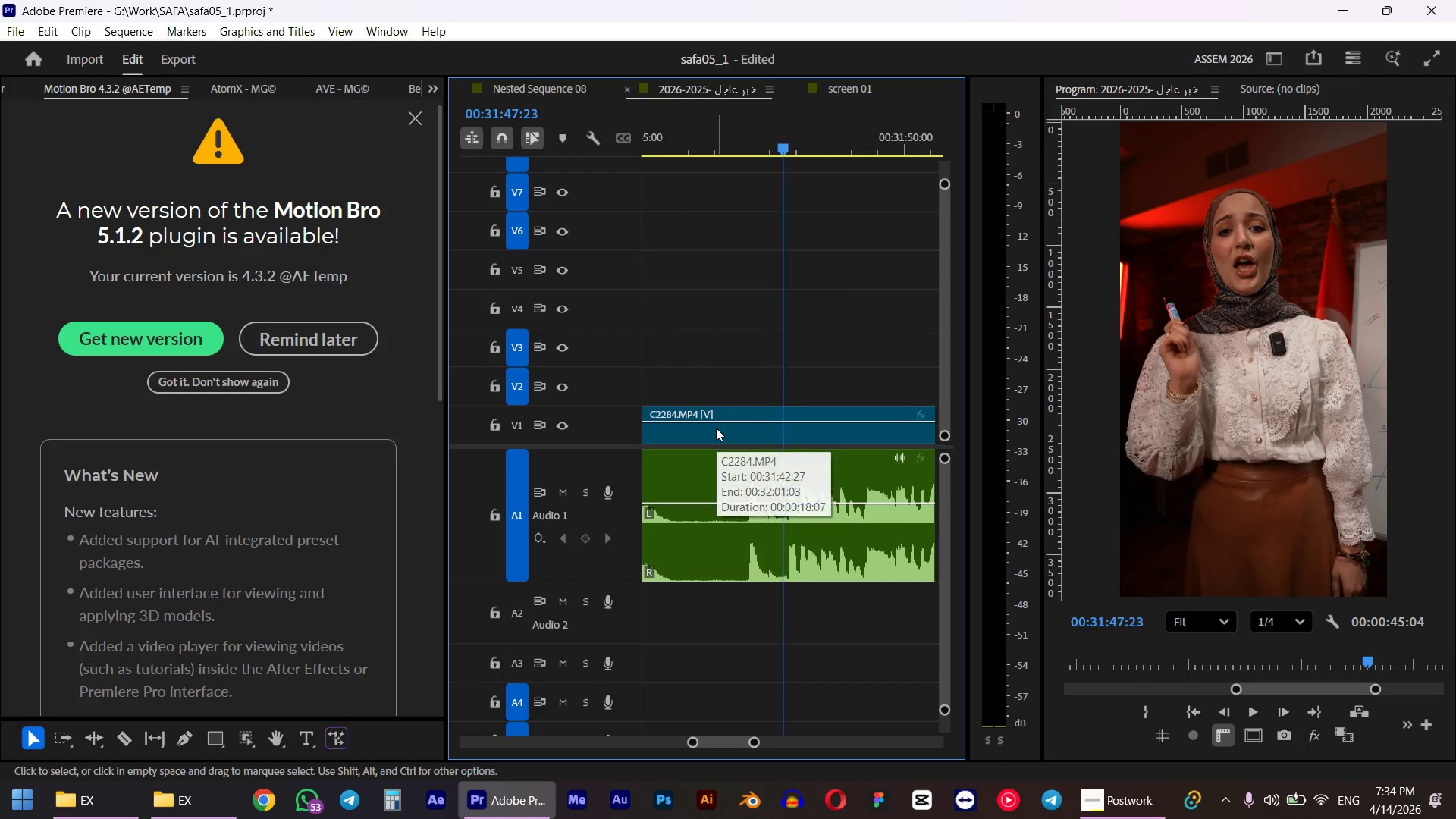 
key(ArrowRight)
 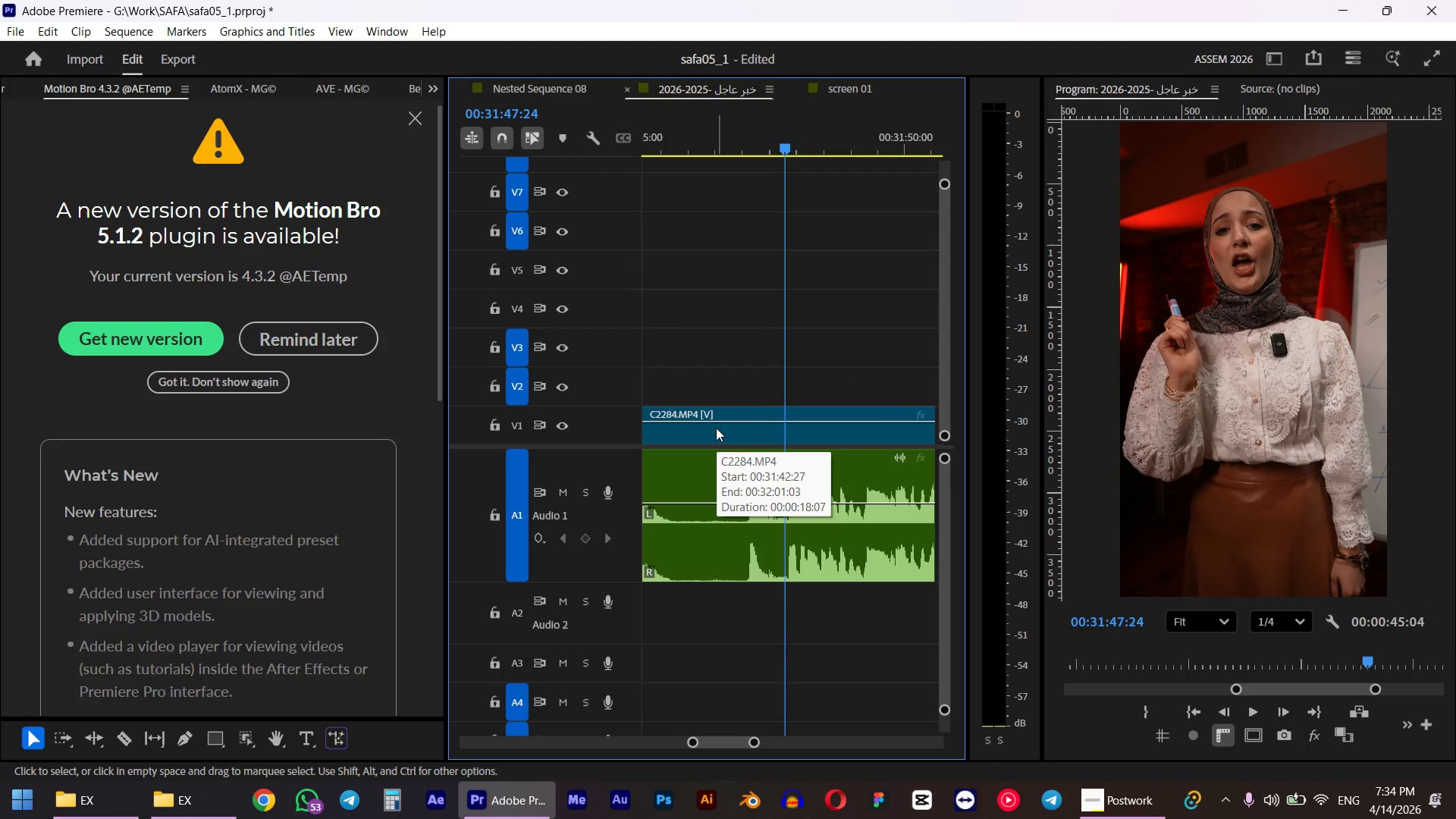 
key(ArrowRight)
 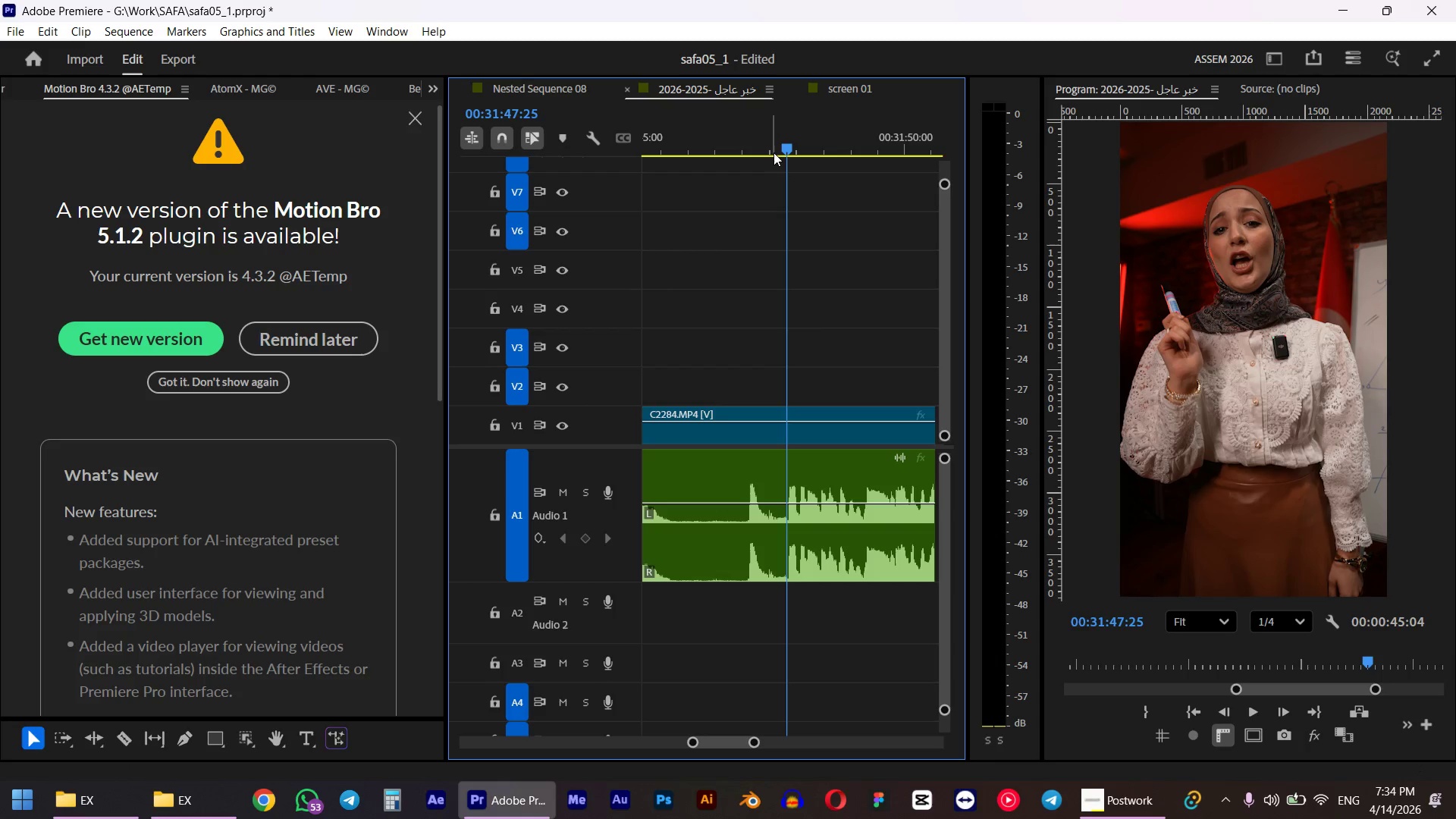 
key(ArrowLeft)
 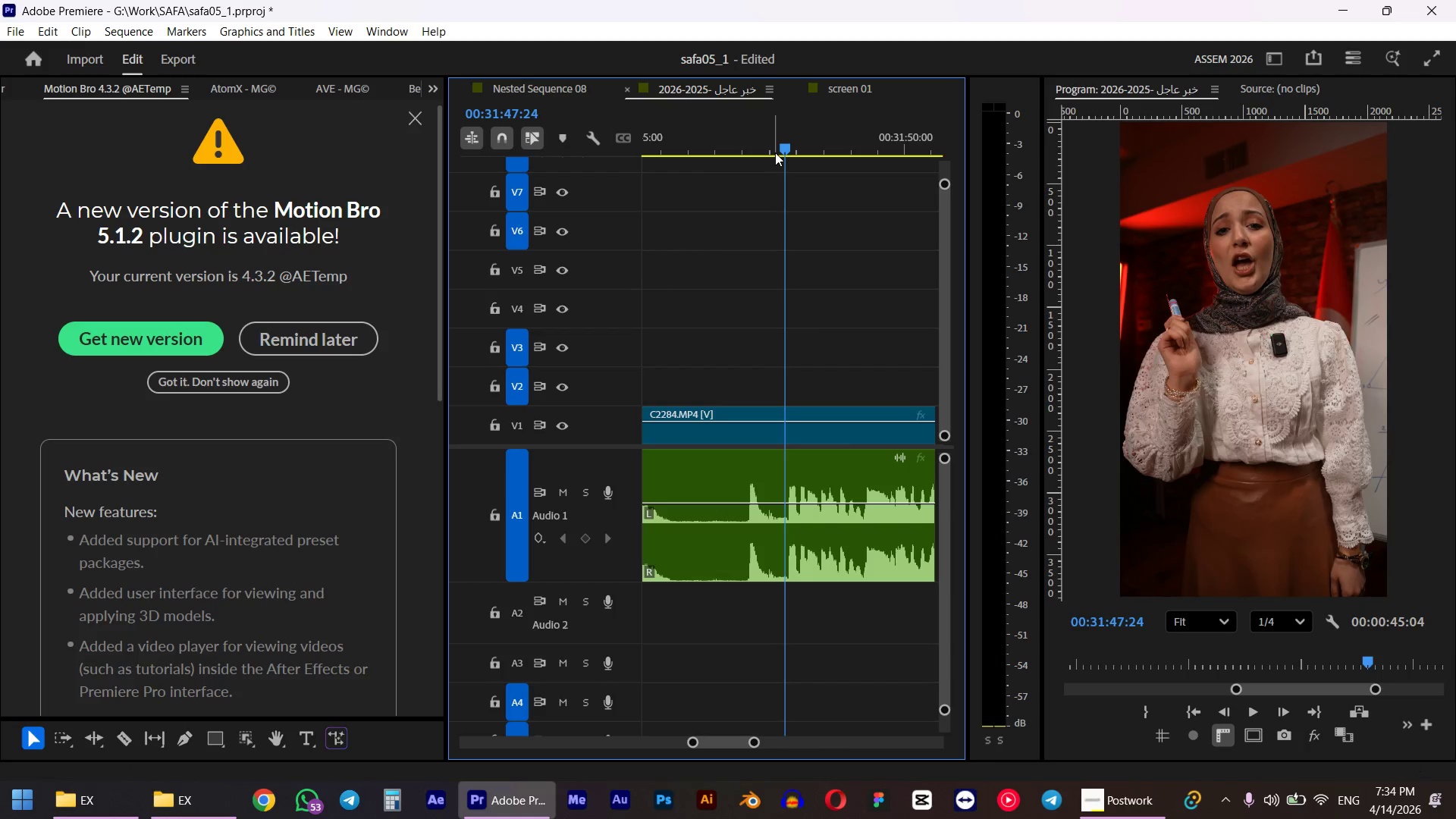 
key(ArrowLeft)
 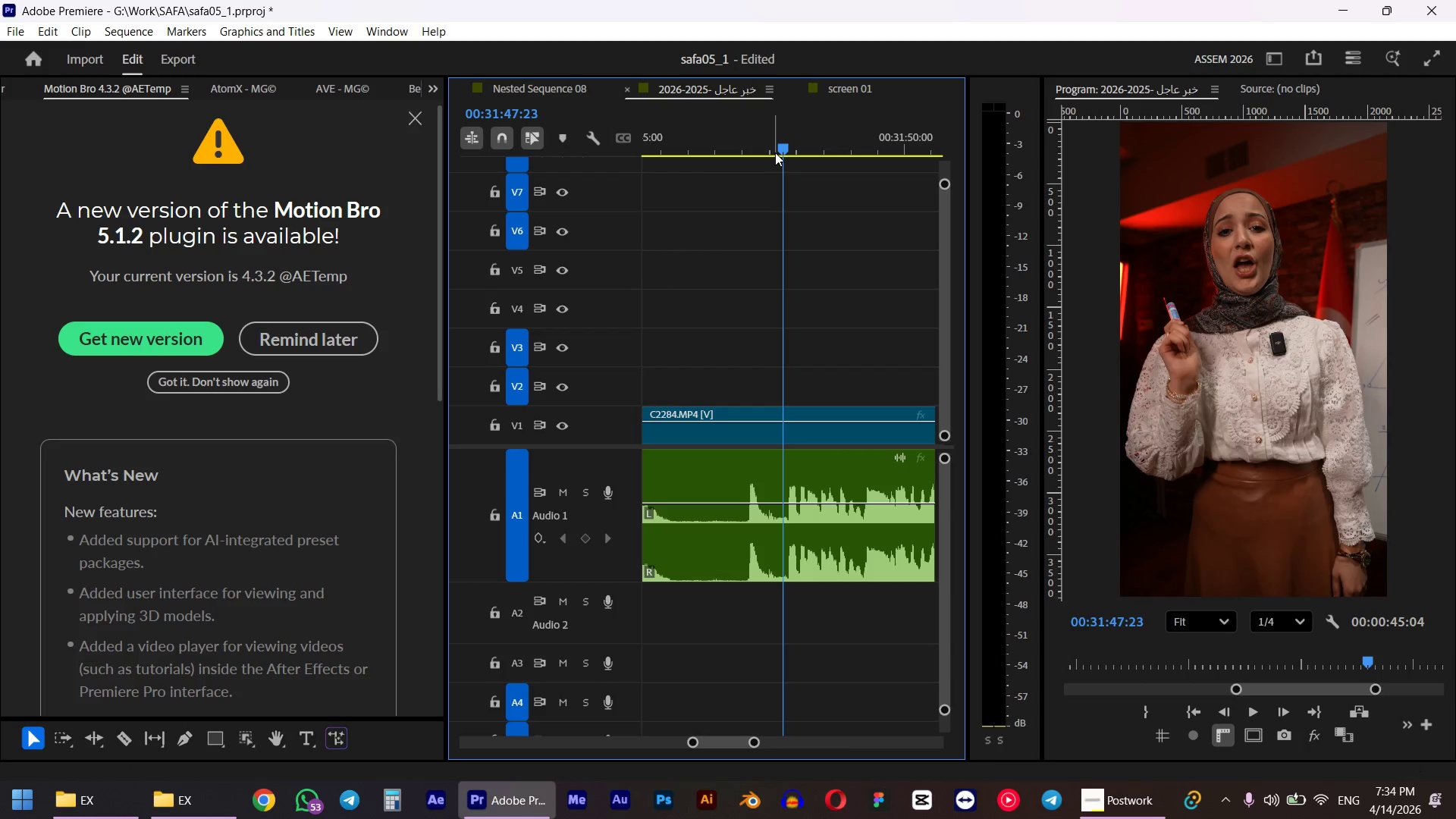 
key(ArrowLeft)
 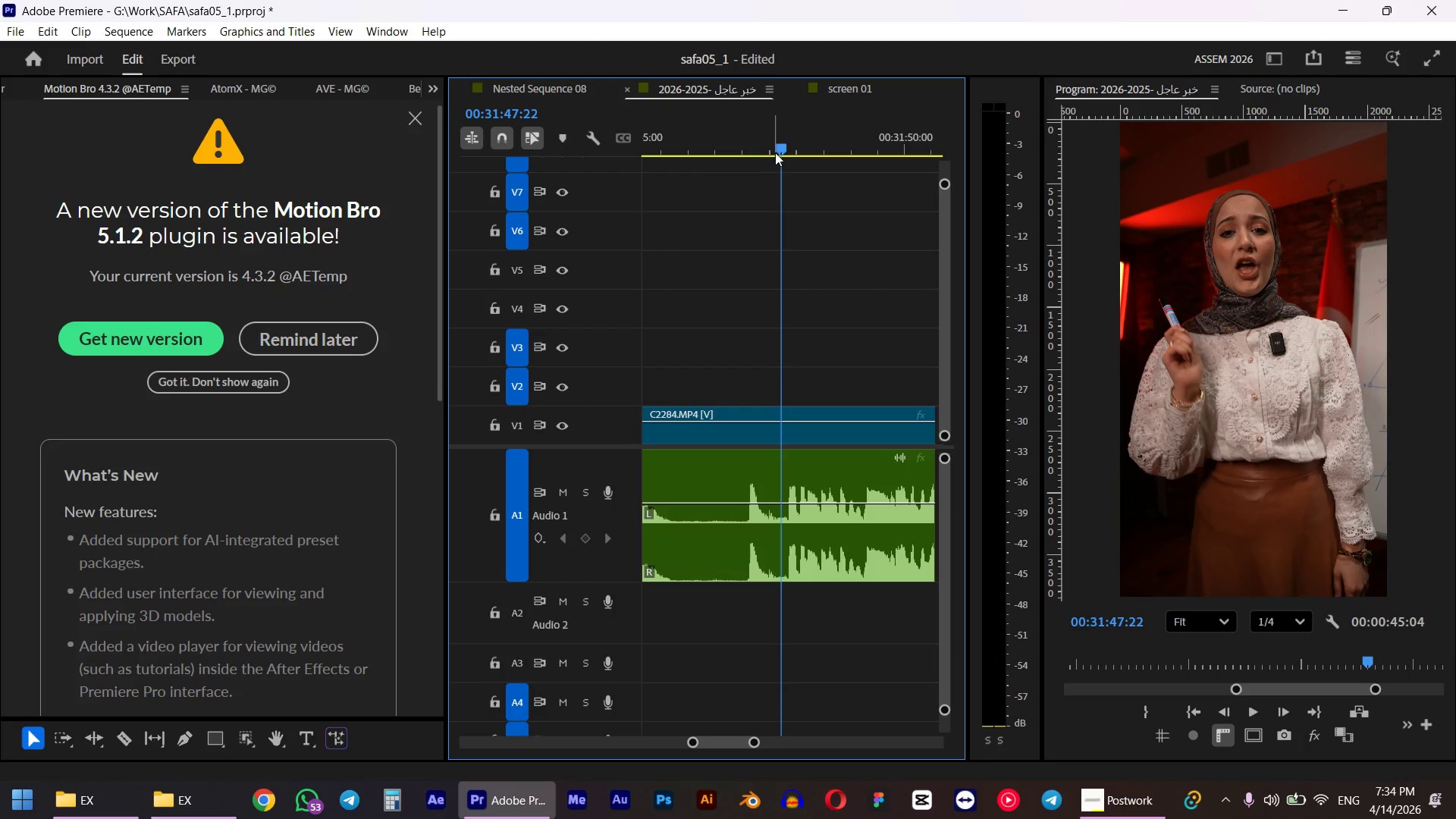 
key(ArrowLeft)
 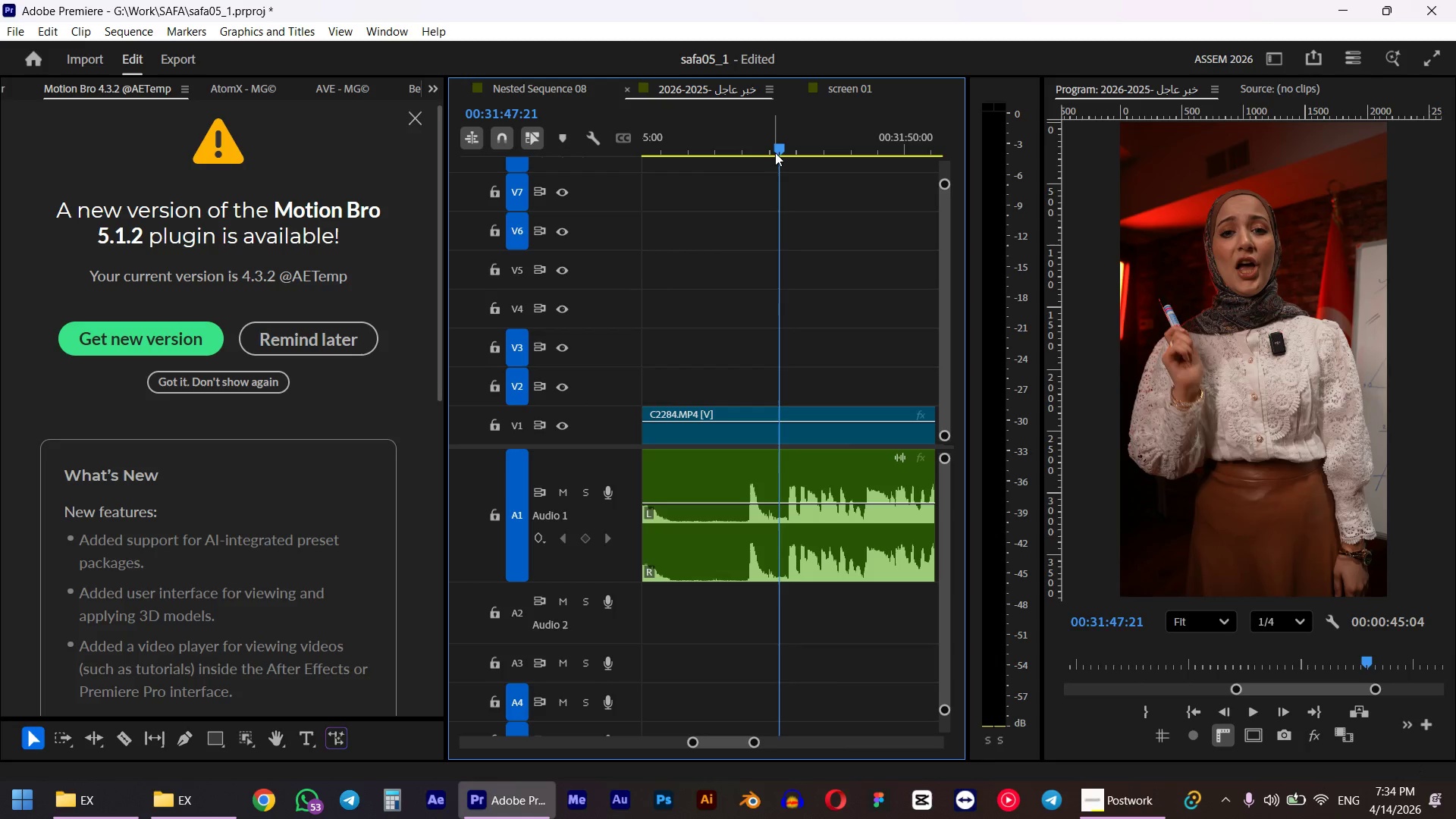 
key(ArrowLeft)
 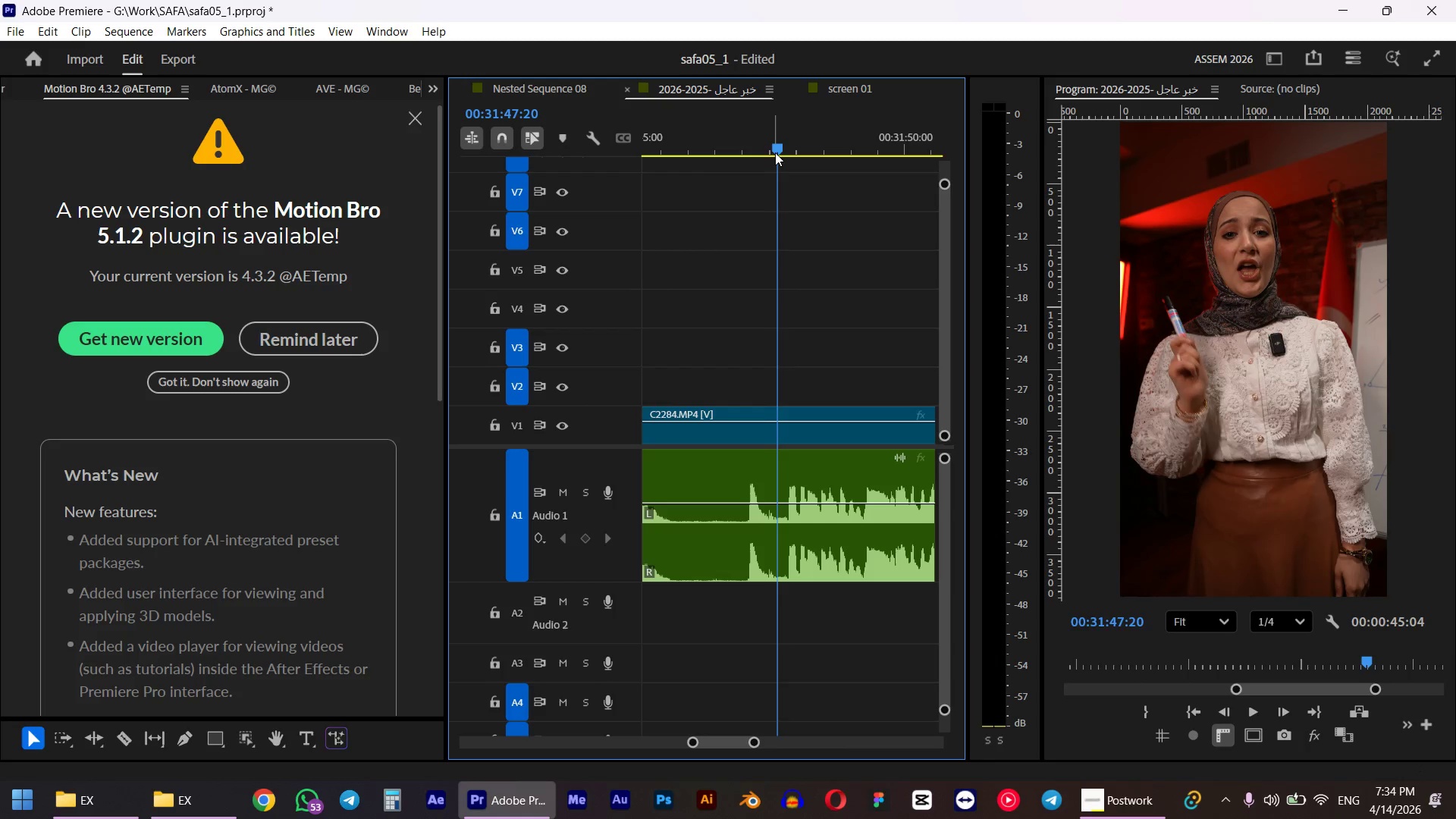 
key(ArrowLeft)
 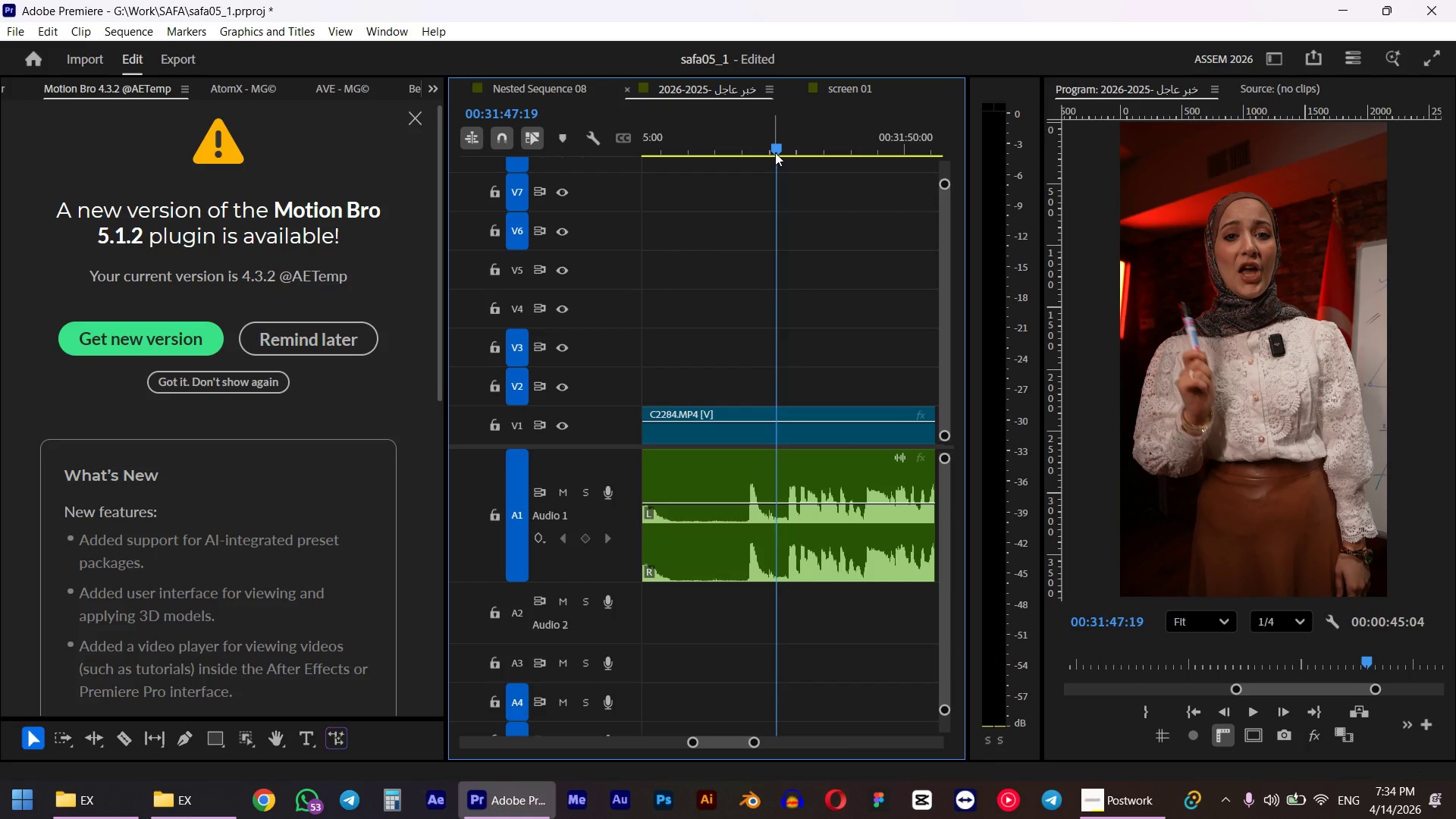 
key(Q)
 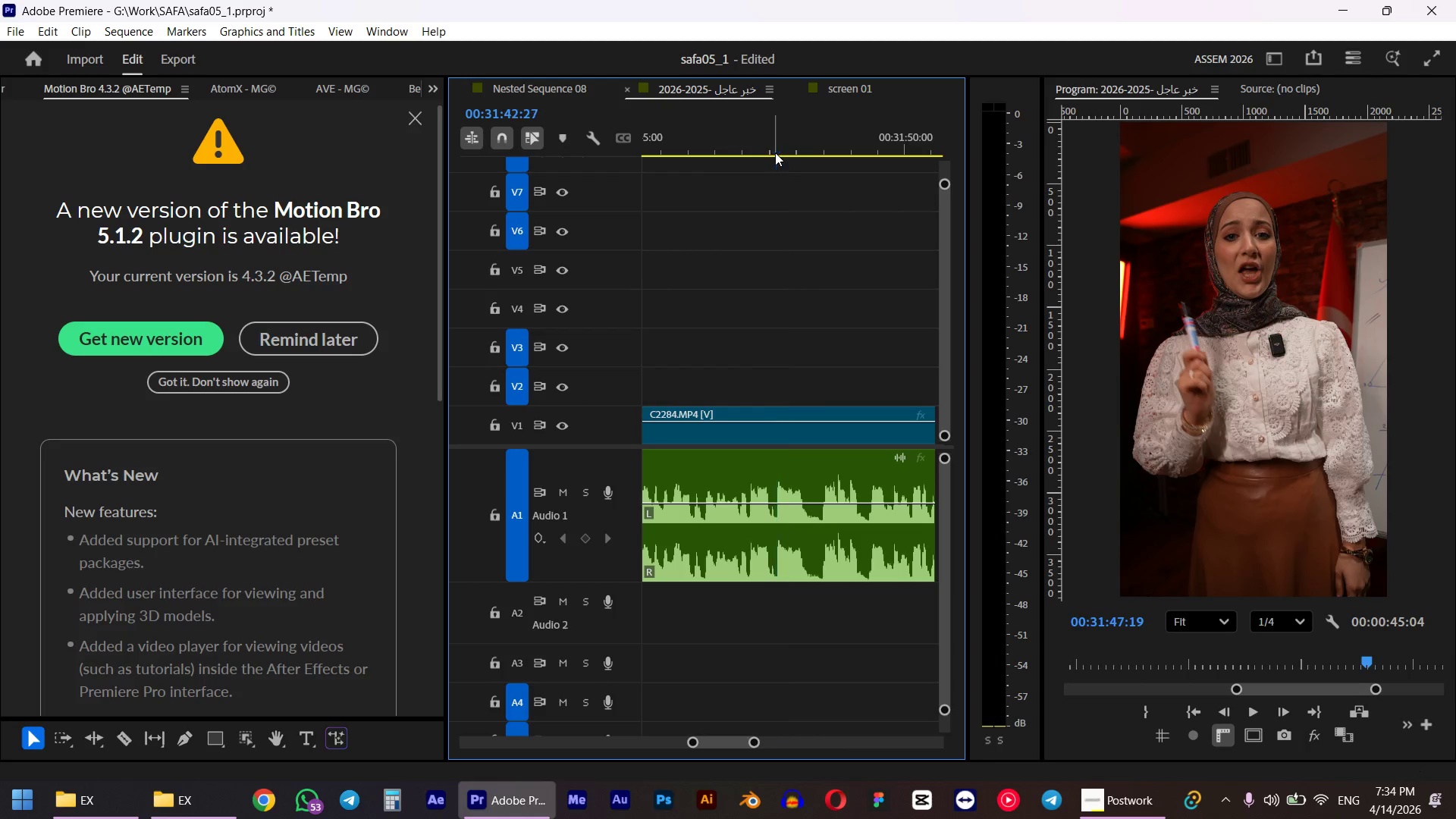 
key(Space)
 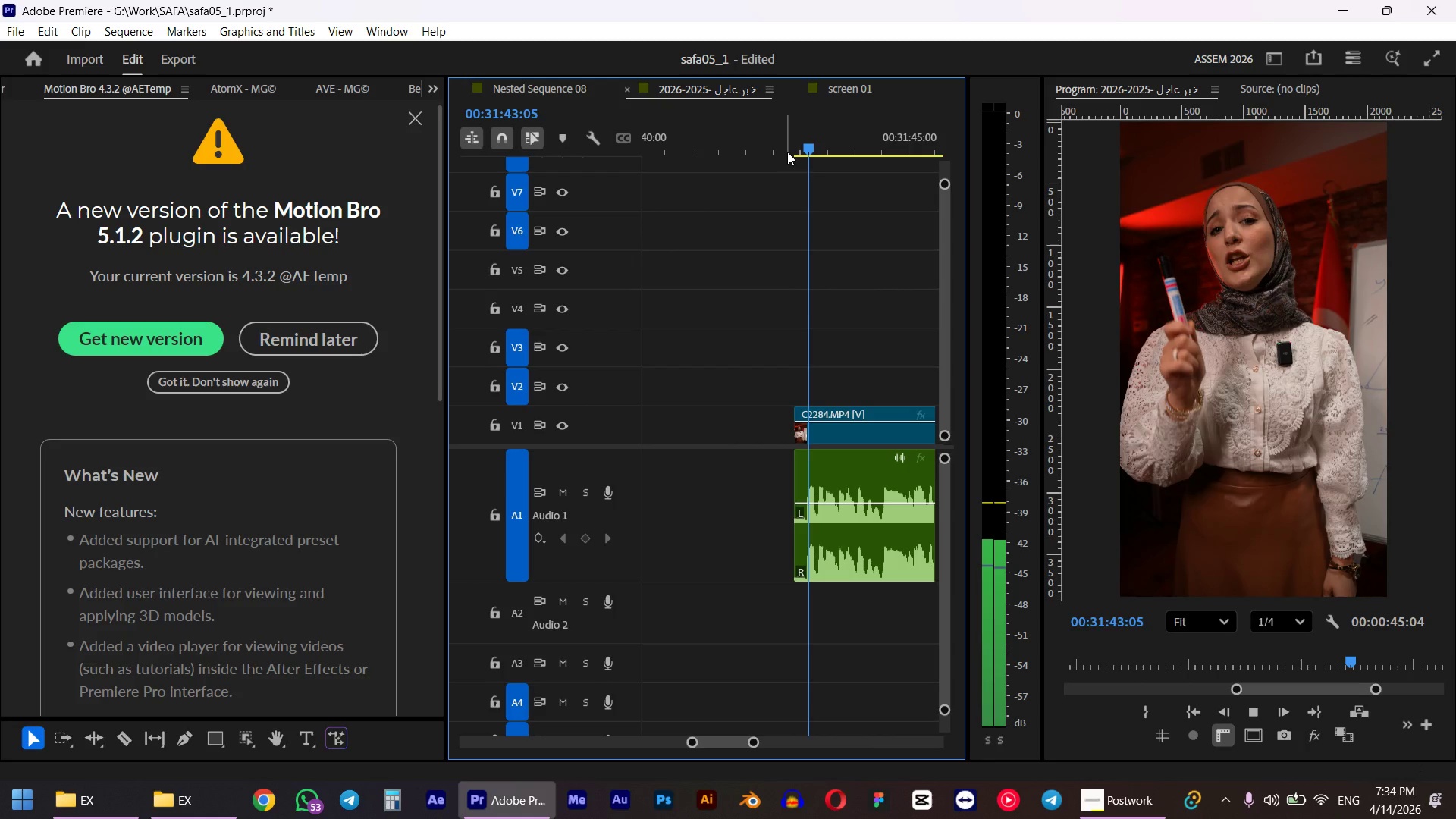 
hold_key(key=AltLeft, duration=0.86)
 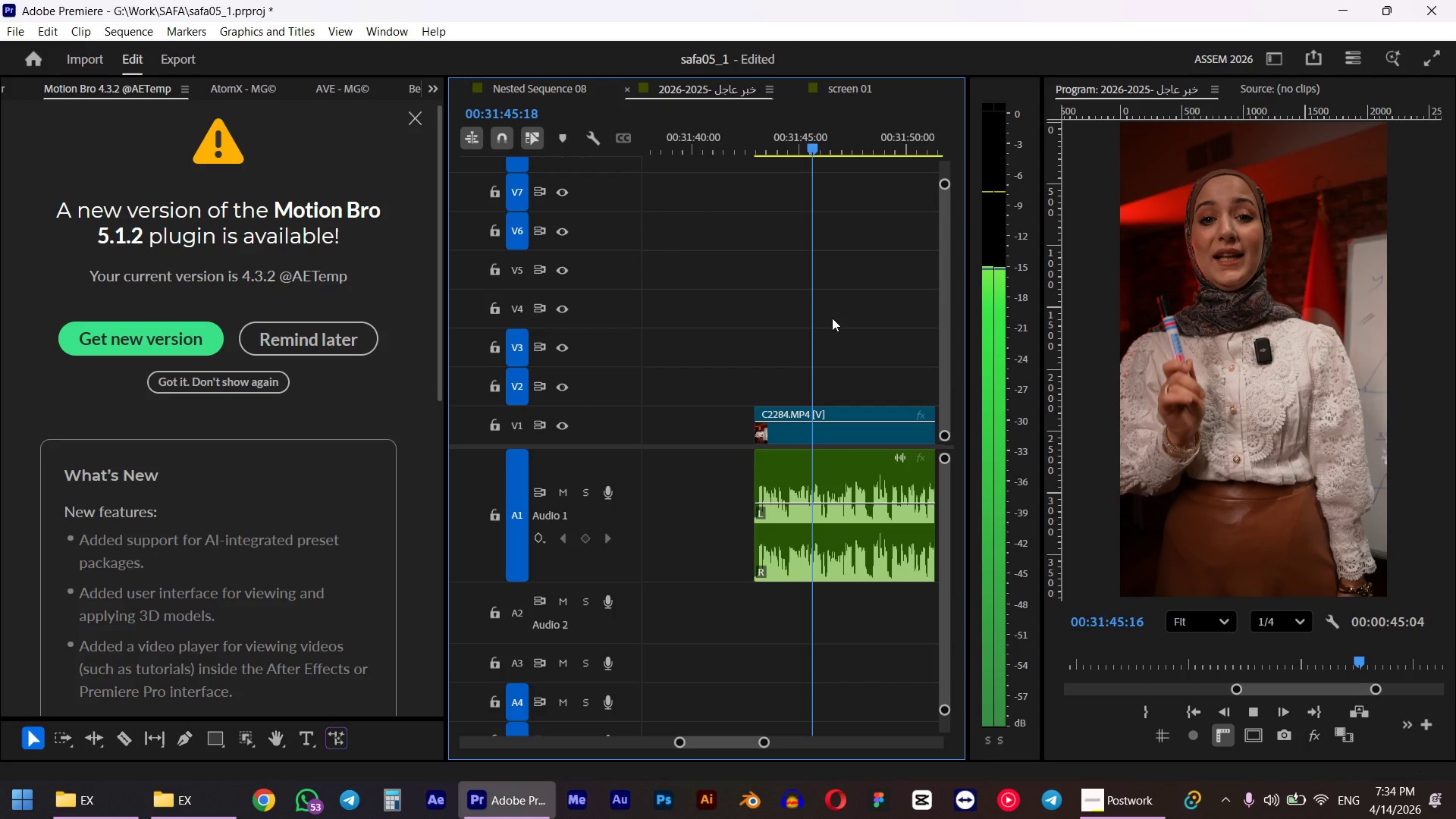 
scroll: coordinate [832, 318], scroll_direction: down, amount: 16.0
 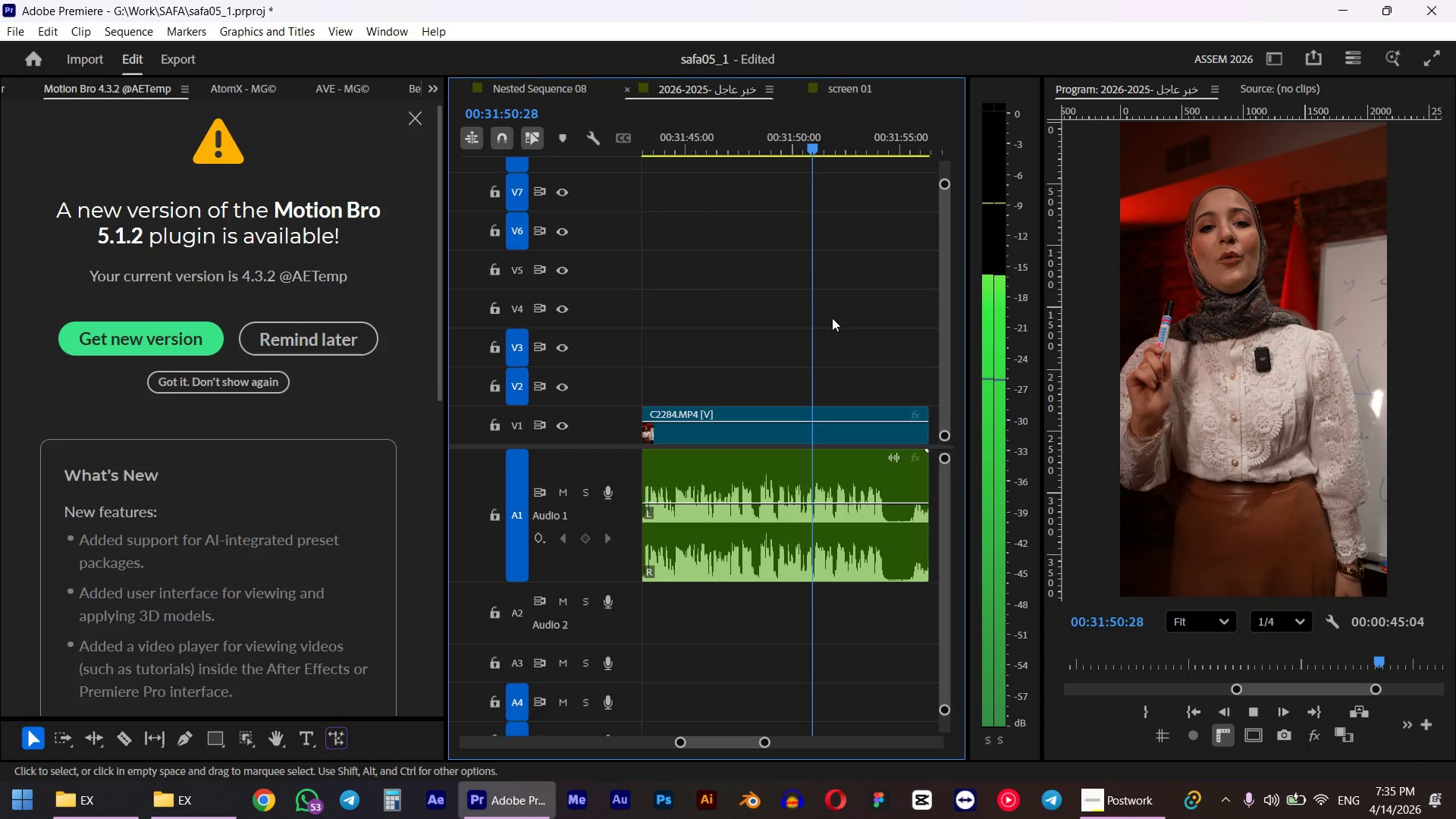 
key(Space)
 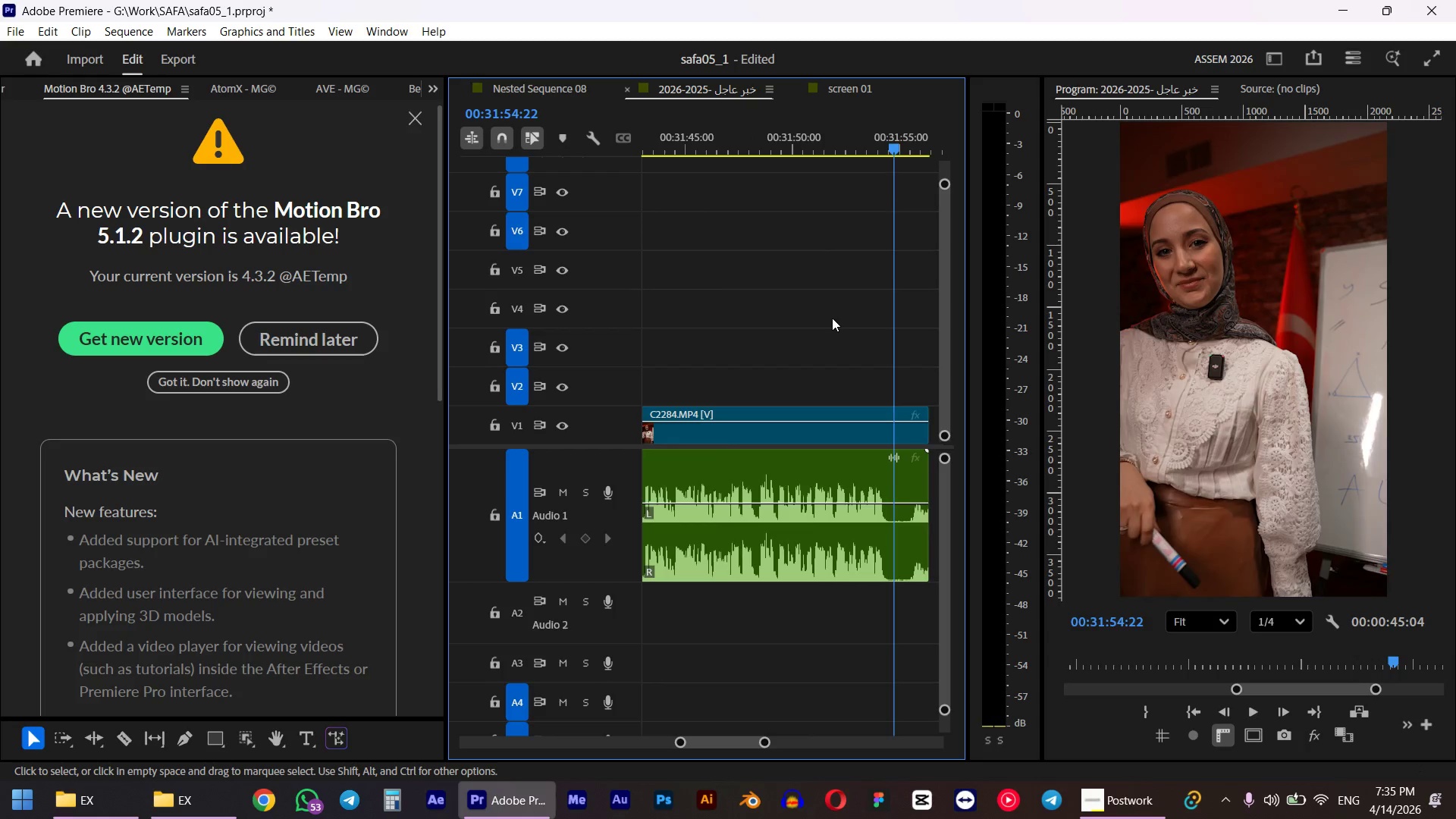 
key(E)
 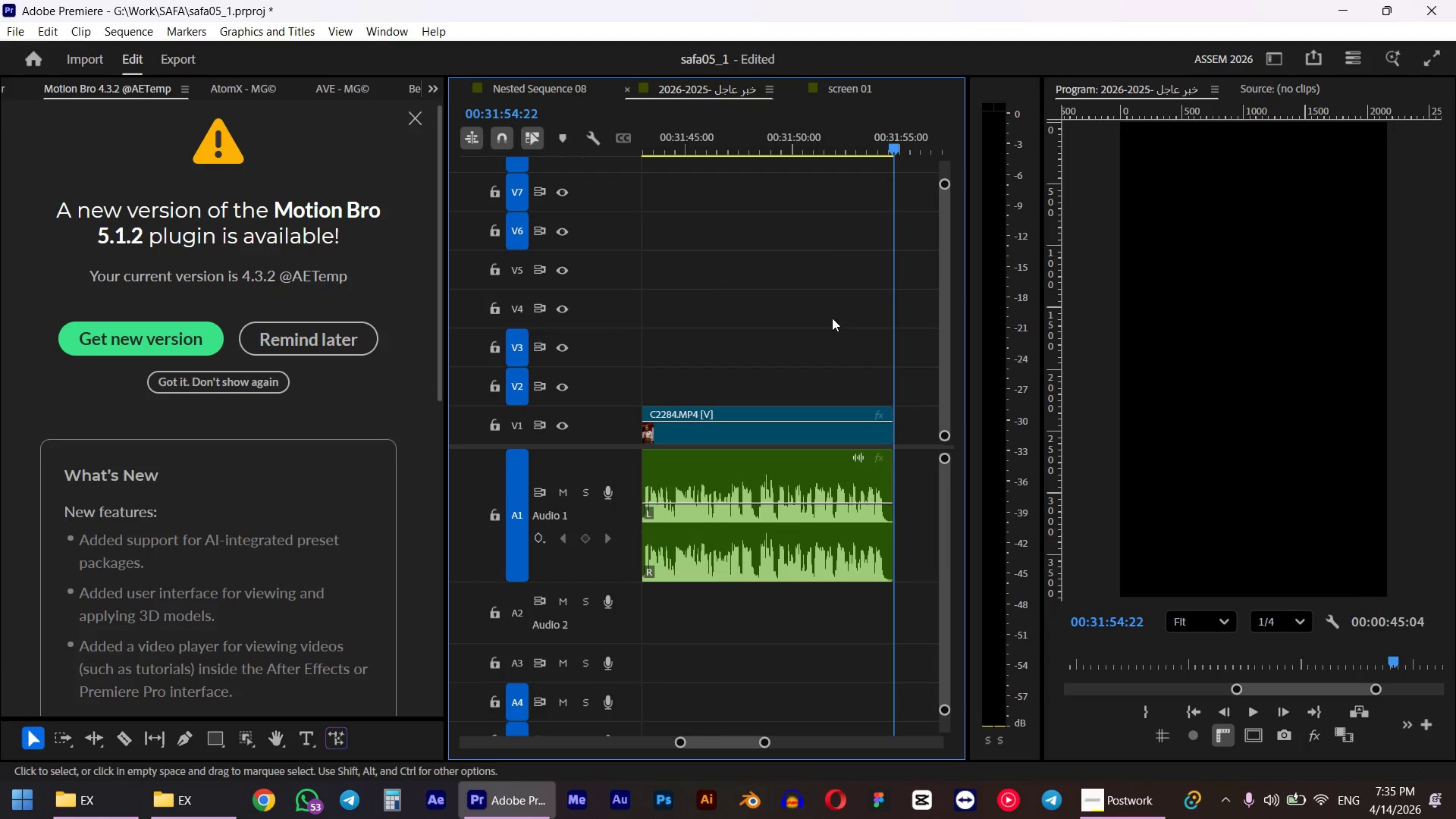 
hold_key(key=AltLeft, duration=1.84)
scroll: coordinate [834, 414], scroll_direction: down, amount: 21.0
 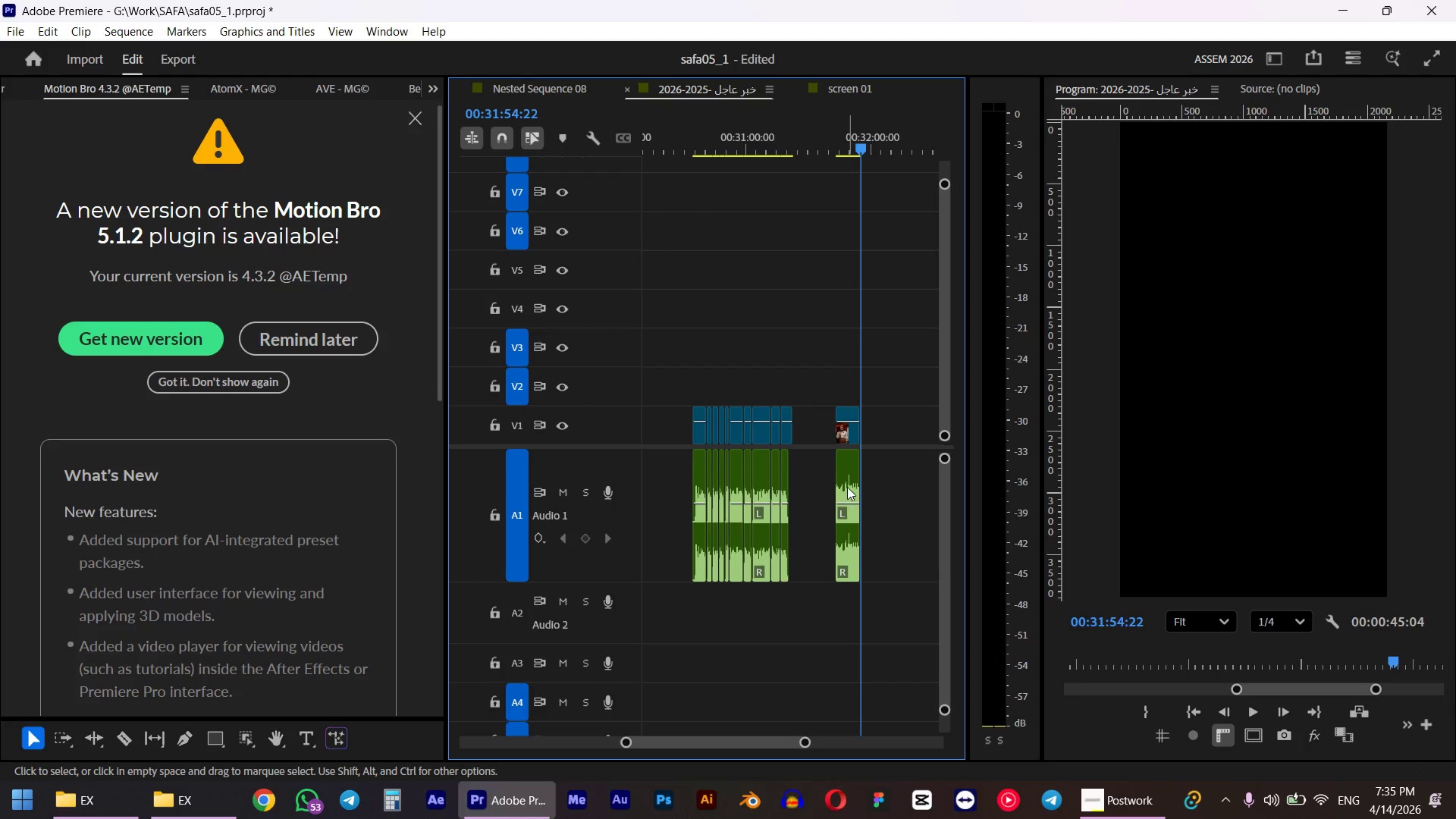 
left_click_drag(start_coordinate=[847, 479], to_coordinate=[854, 620])
 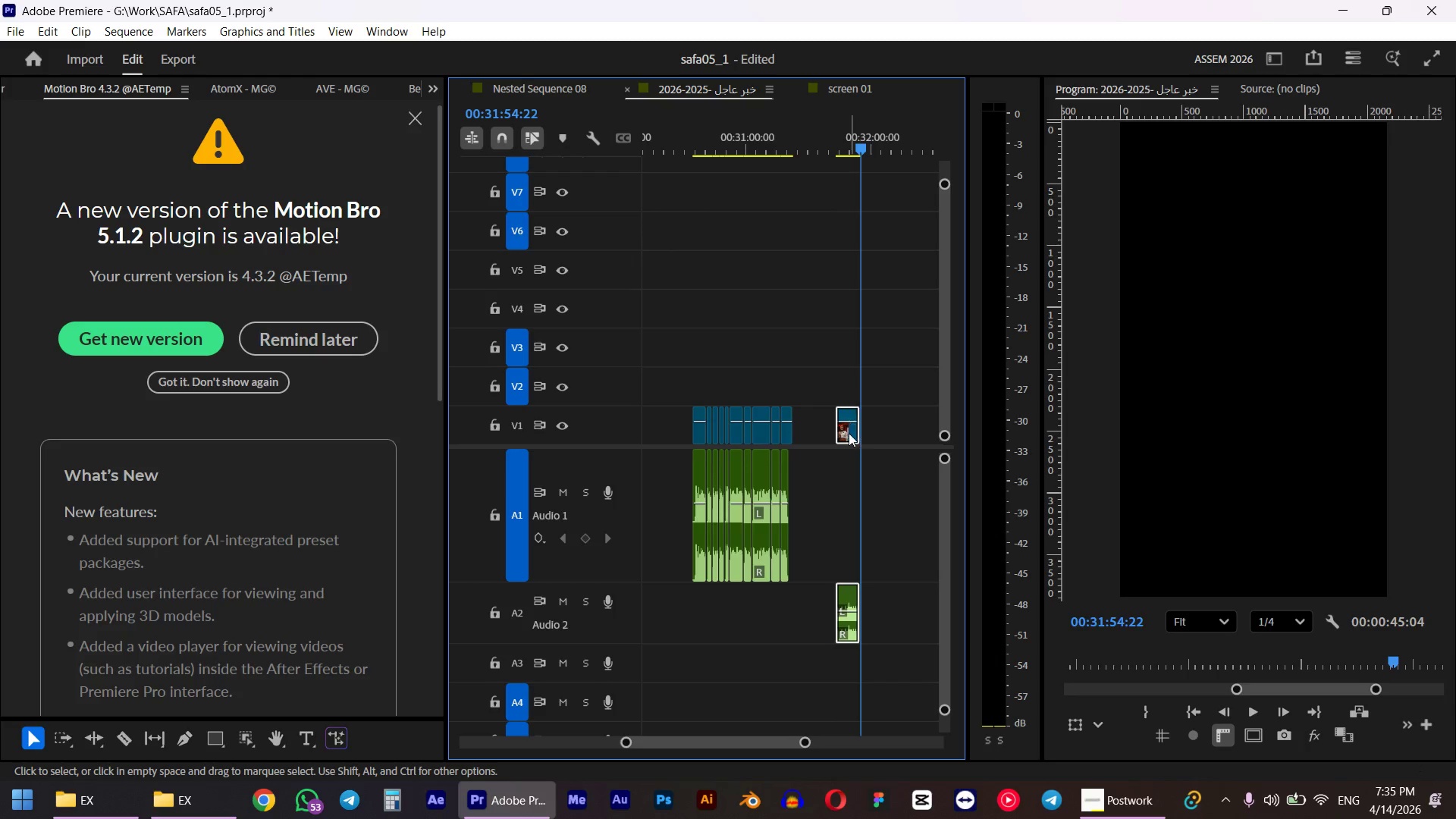 
left_click_drag(start_coordinate=[849, 435], to_coordinate=[850, 388])
 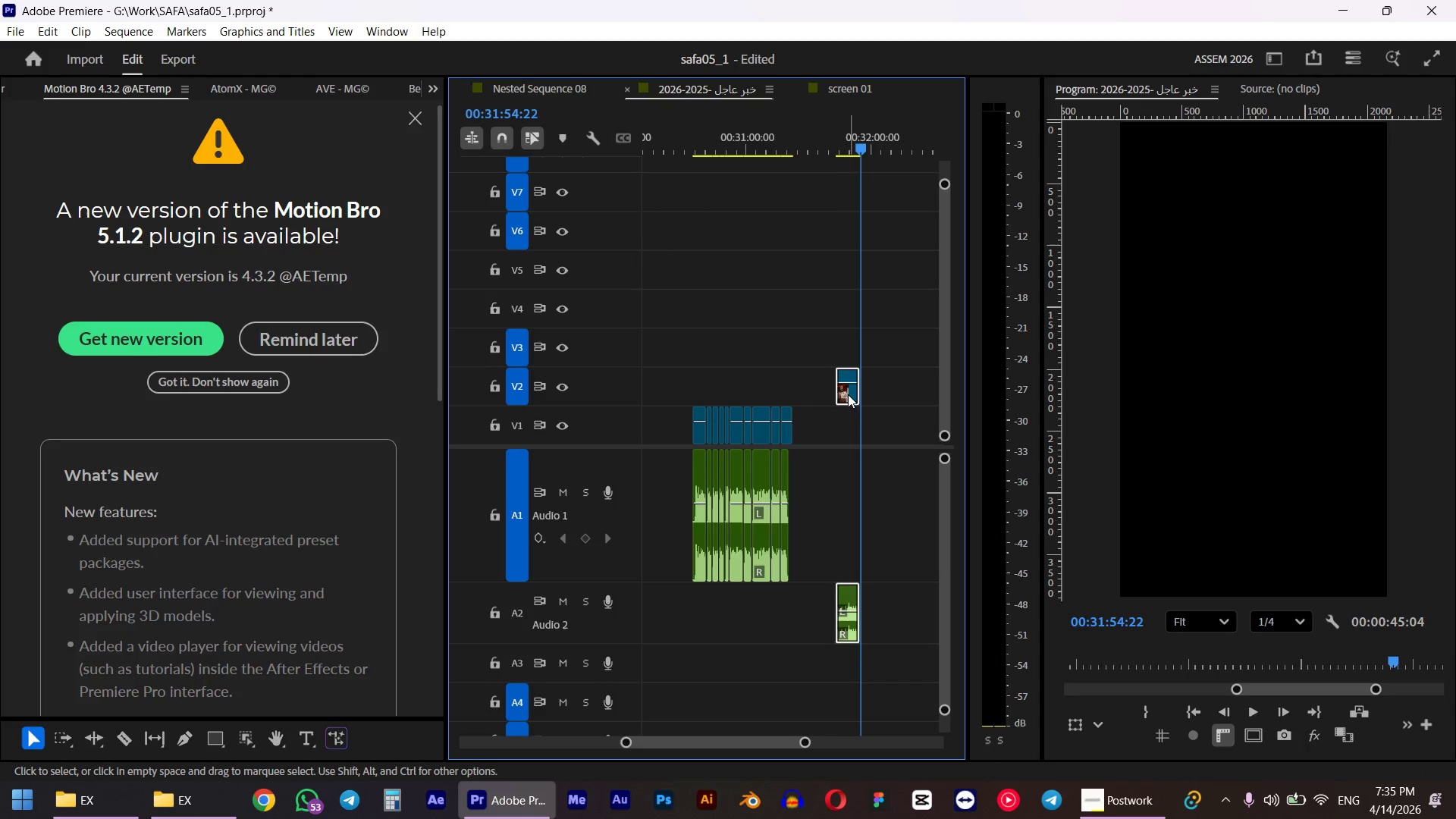 
left_click_drag(start_coordinate=[848, 393], to_coordinate=[720, 381])
 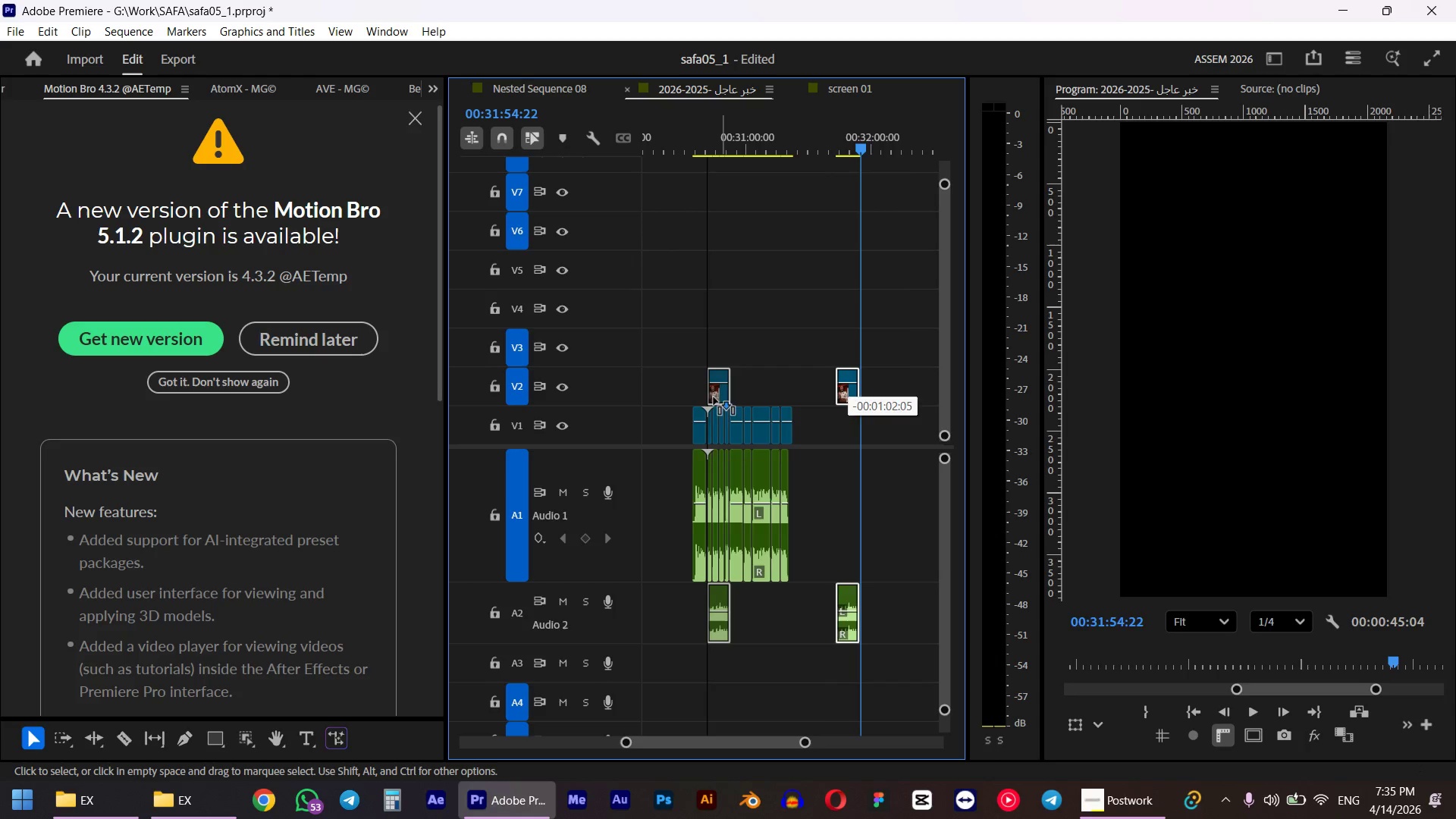 
hold_key(key=AltLeft, duration=15.03)
scroll: coordinate [692, 393], scroll_direction: up, amount: 16.0
 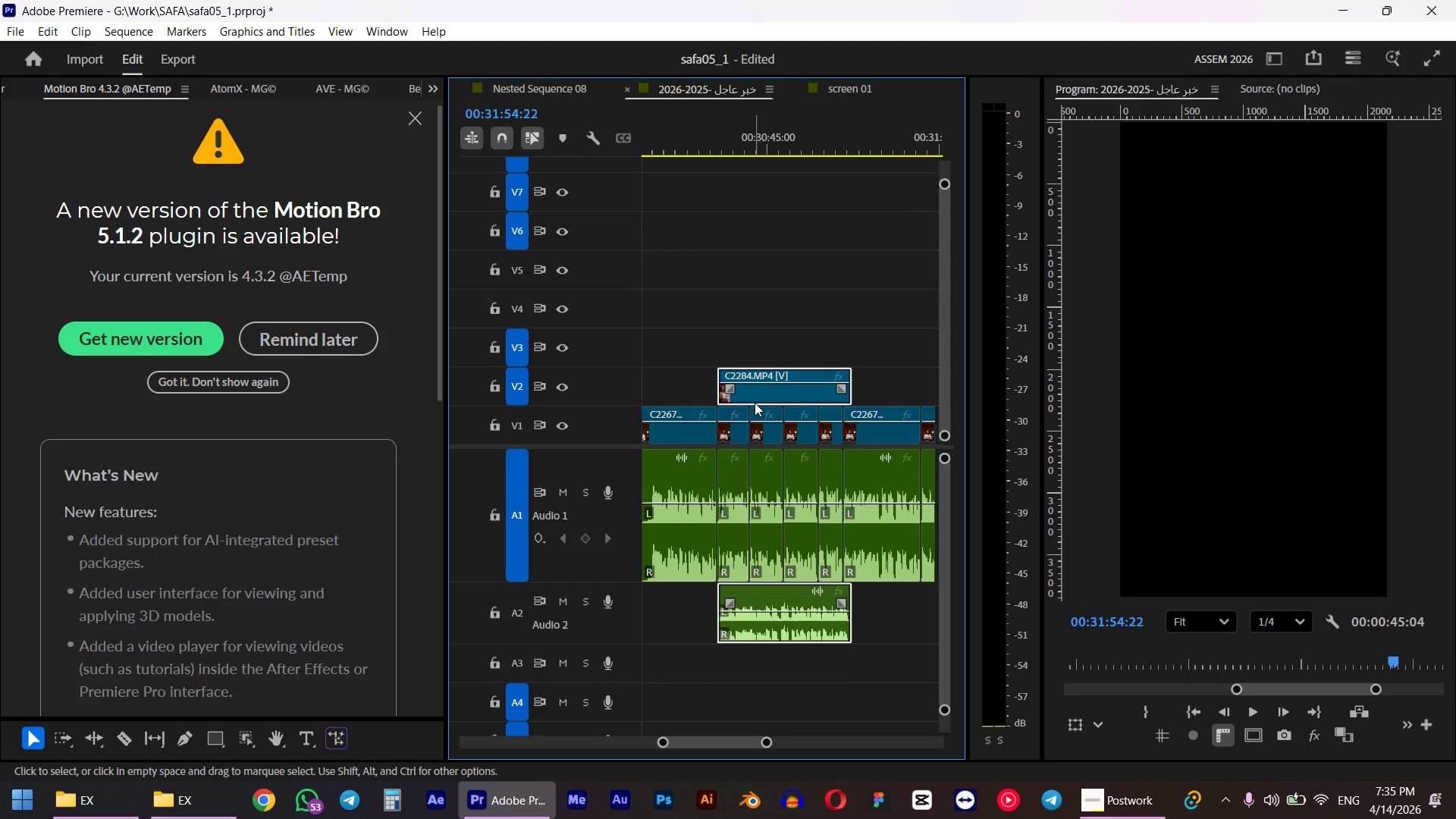 
left_click_drag(start_coordinate=[758, 390], to_coordinate=[839, 384])
 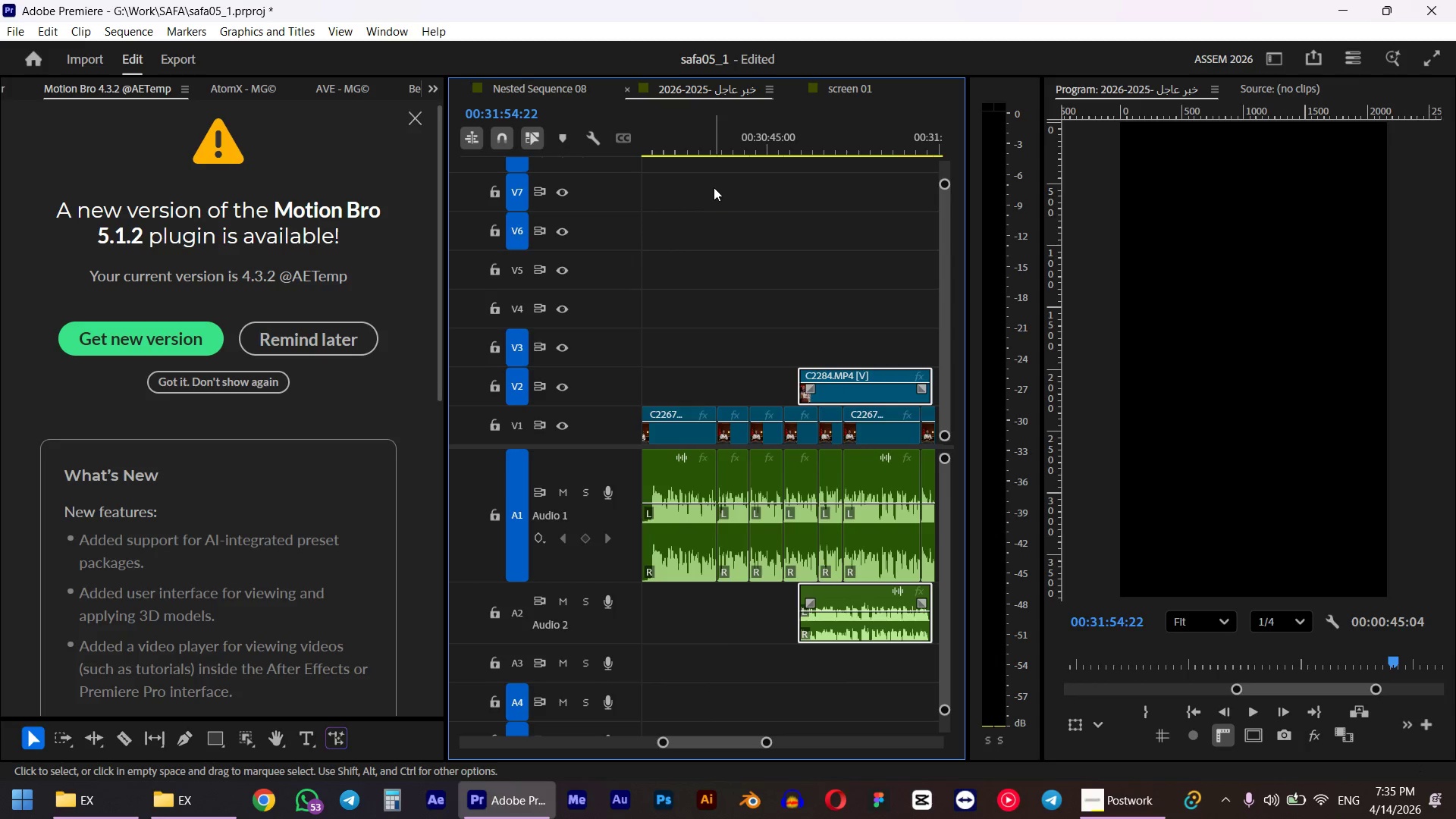 
left_click([703, 140])
 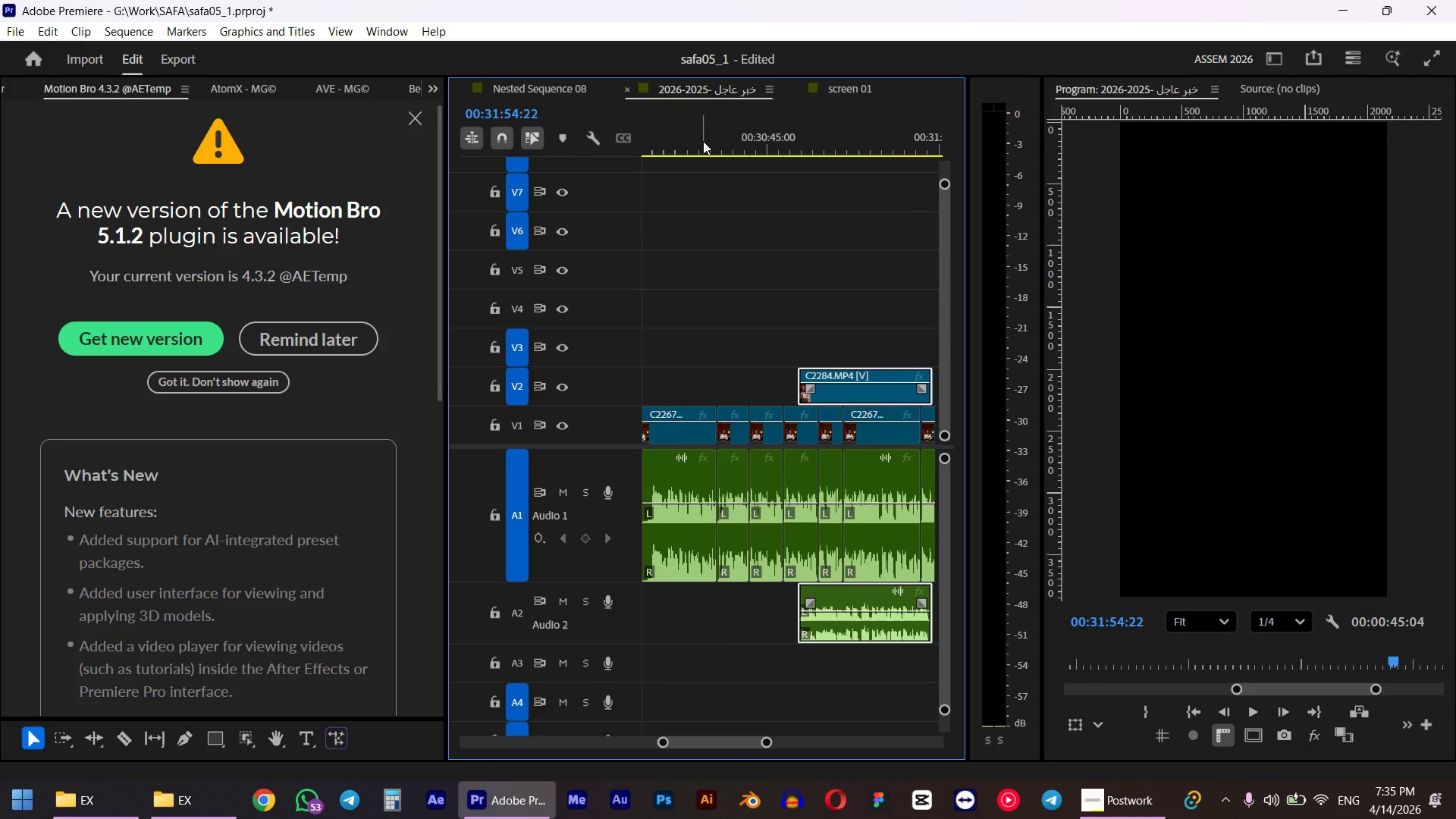 
key(Space)
 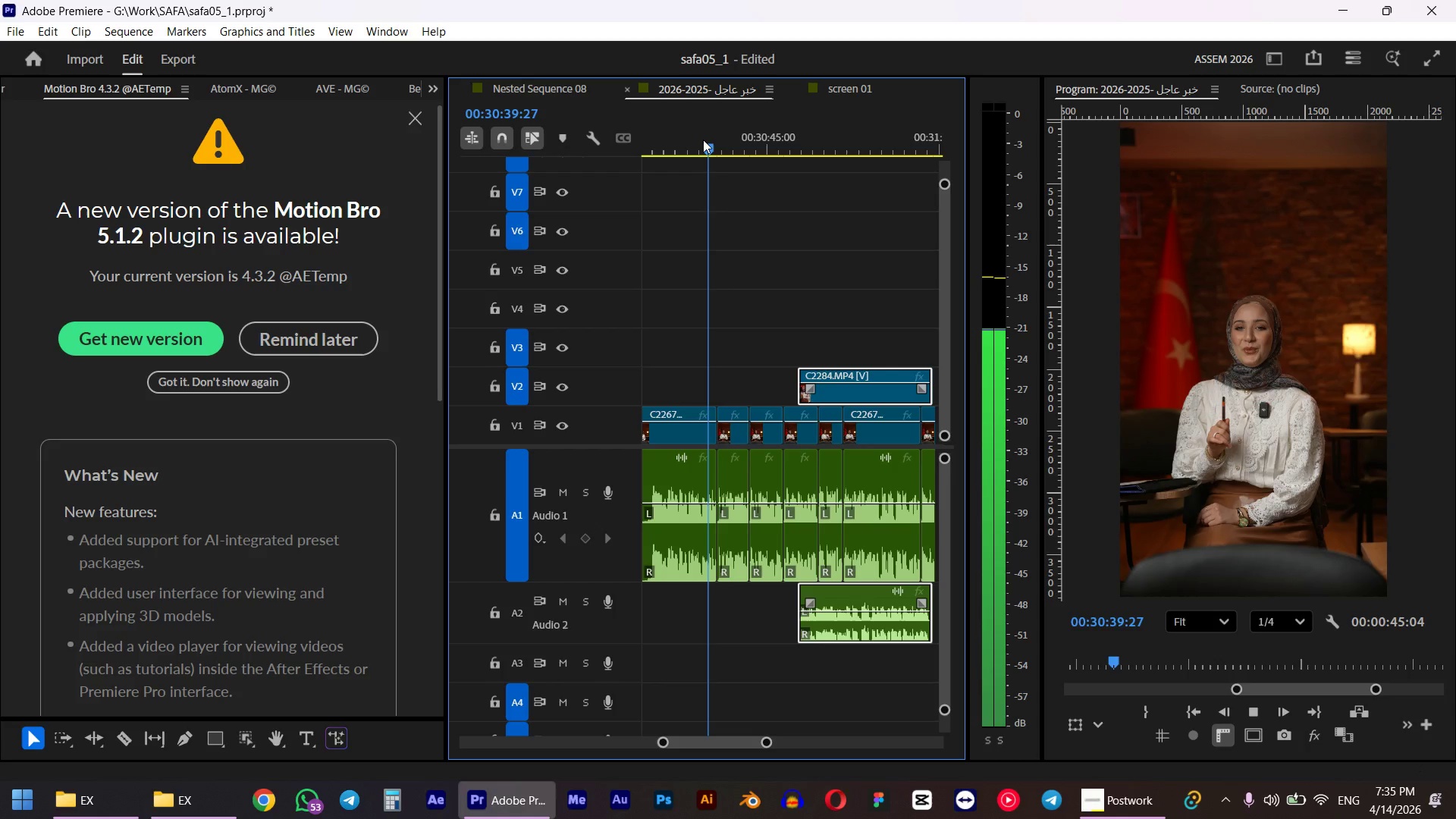 
key(Space)
 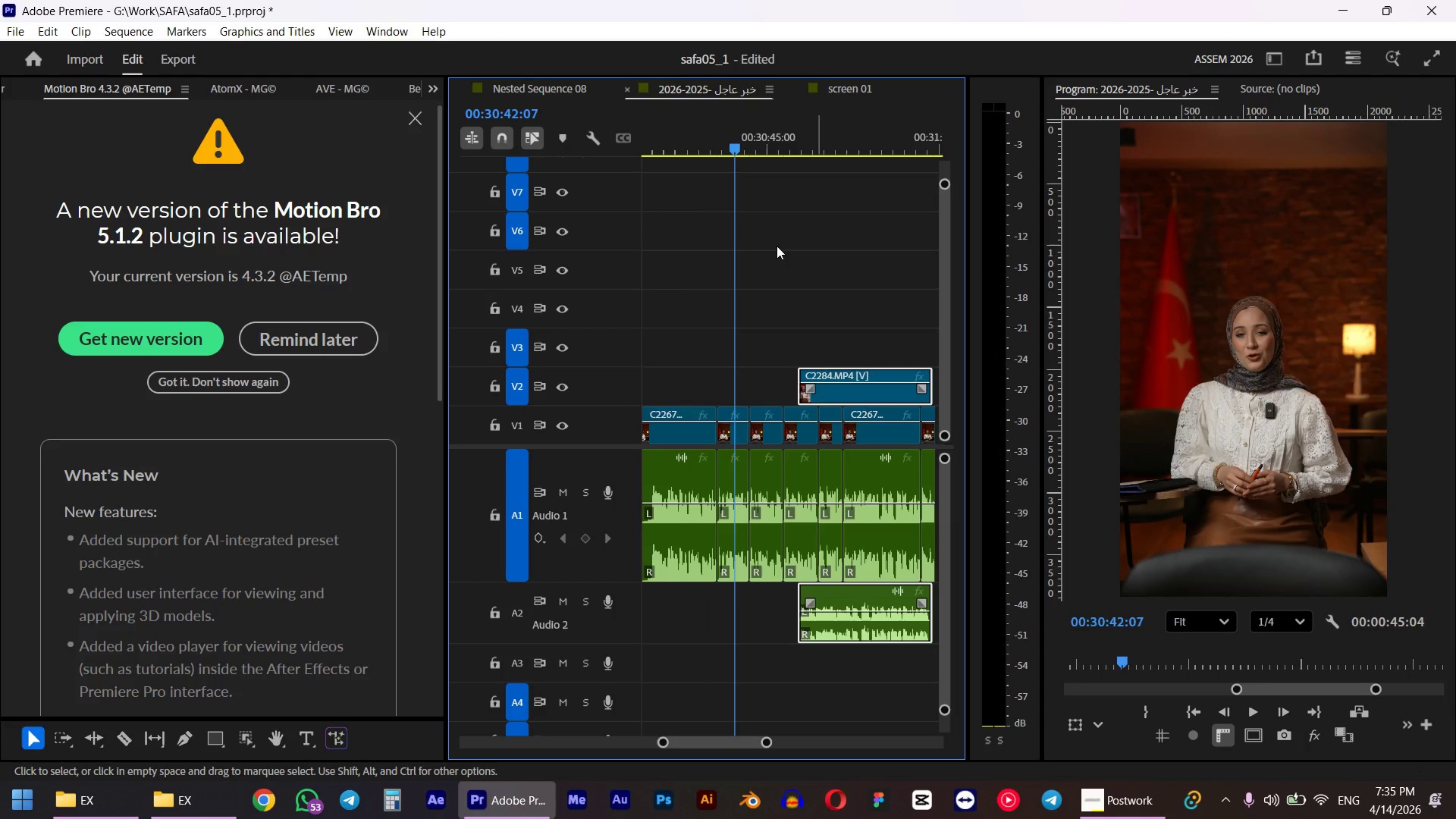 
left_click_drag(start_coordinate=[782, 147], to_coordinate=[802, 142])
 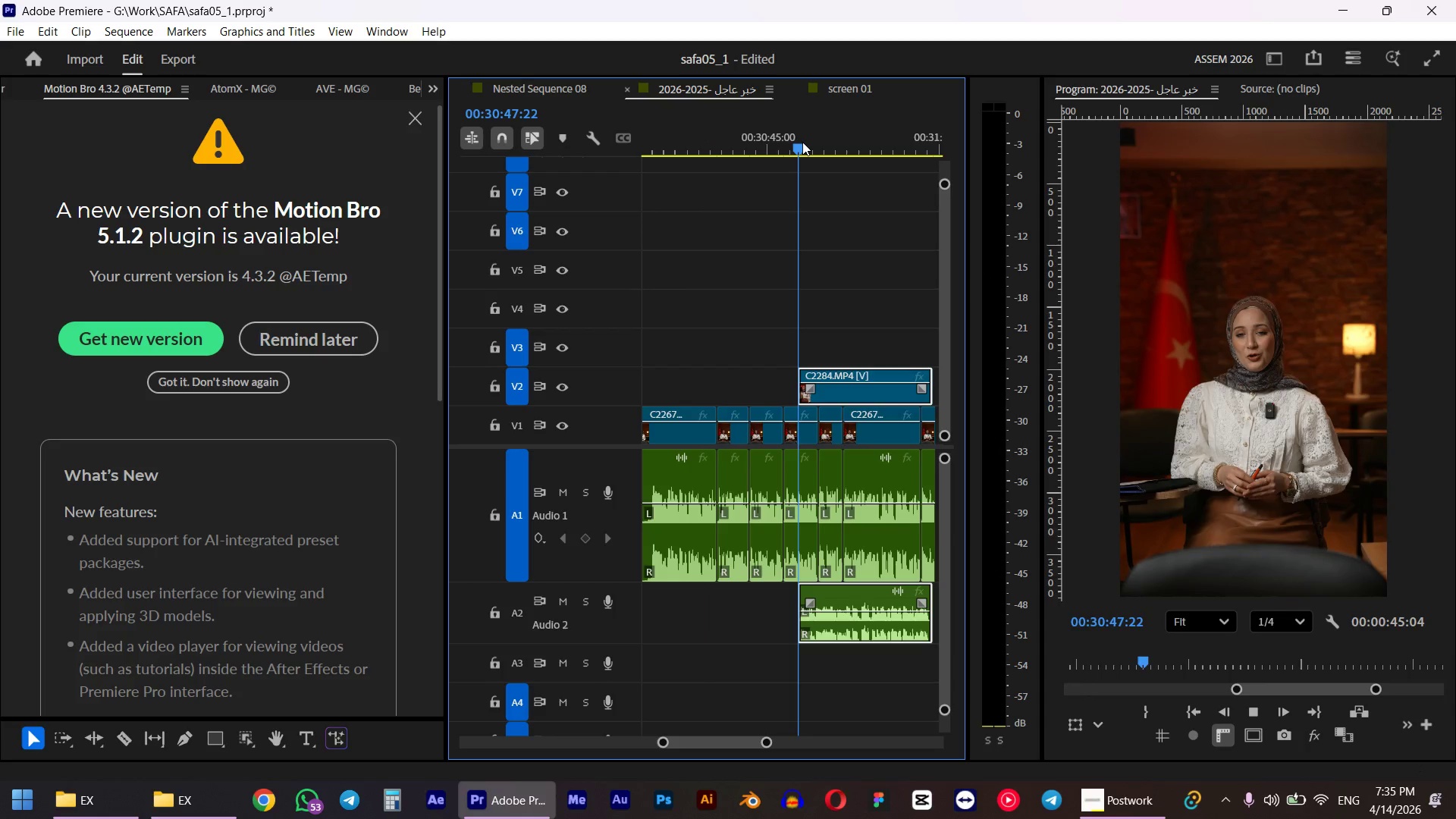 
hold_key(key=ShiftLeft, duration=0.39)
 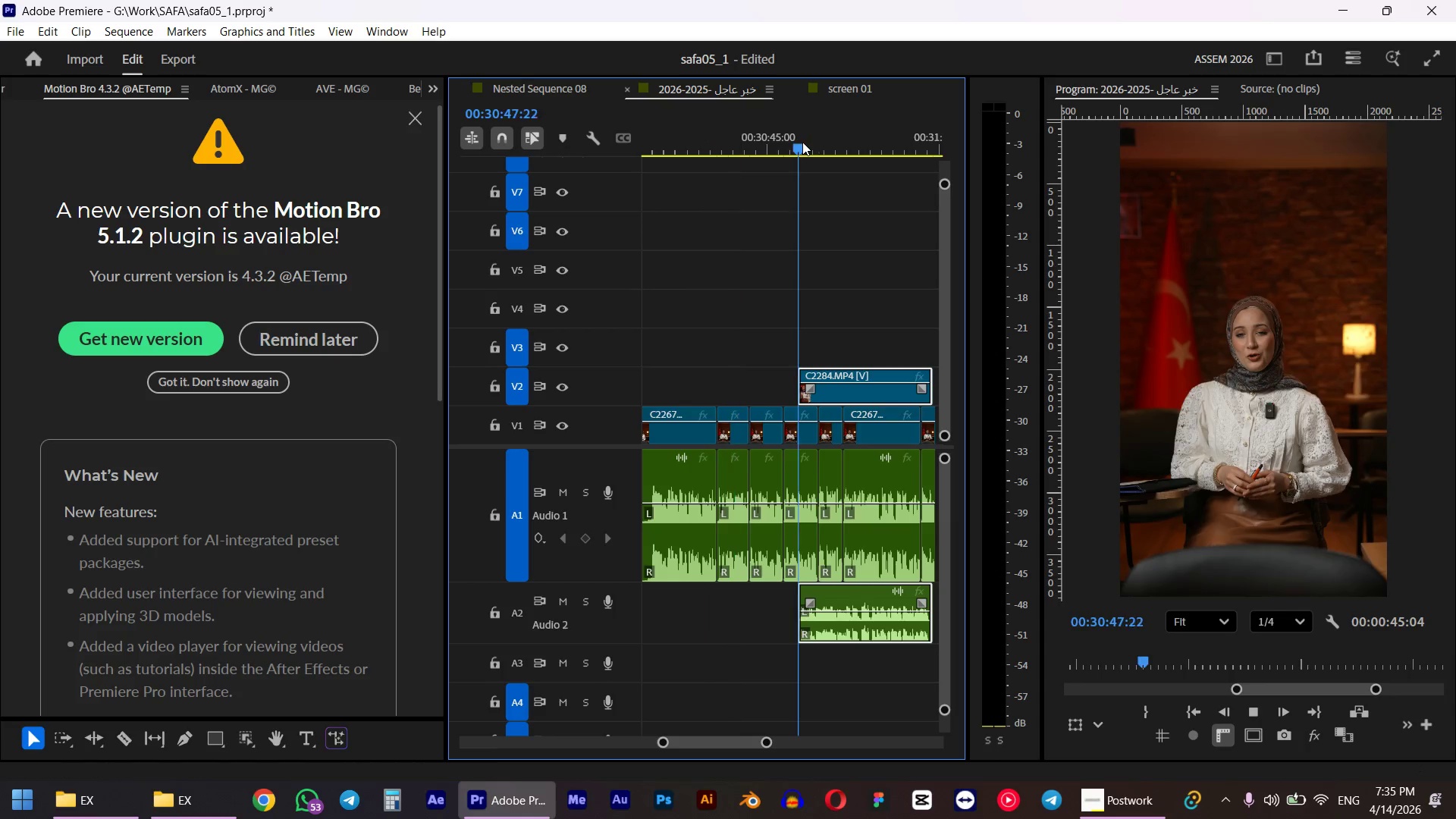 
key(Space)
 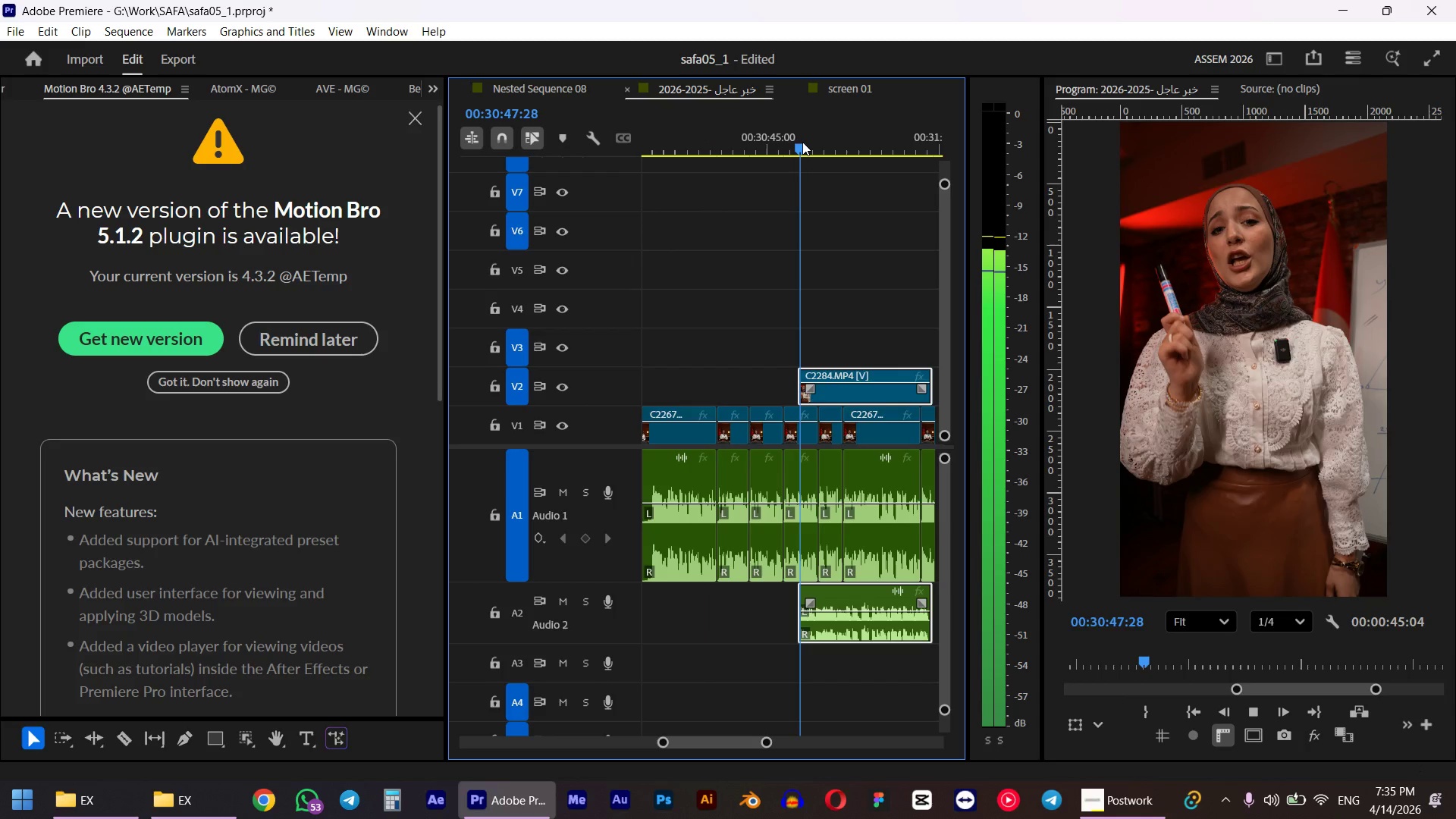 
key(Space)
 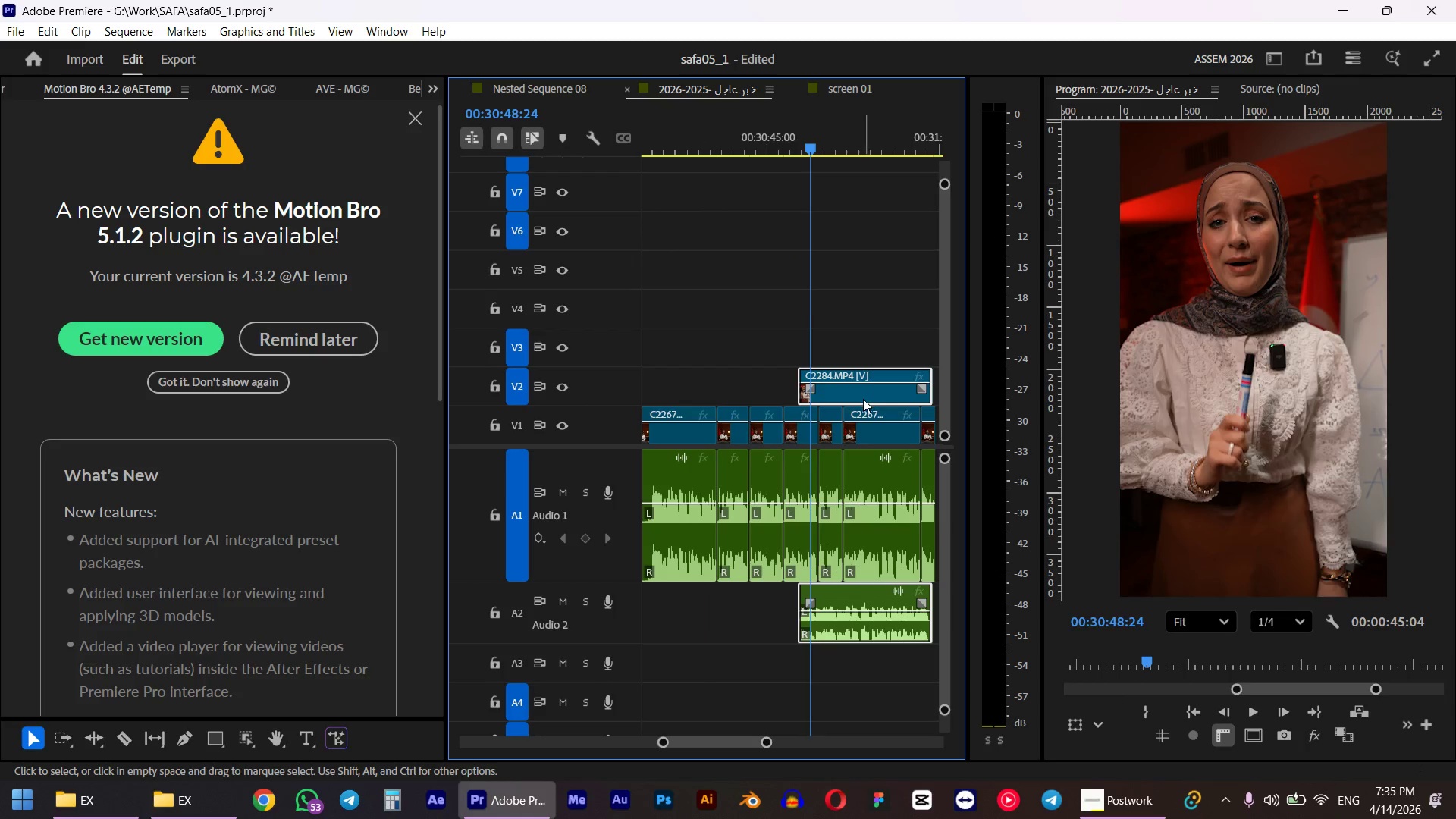 
left_click_drag(start_coordinate=[858, 400], to_coordinate=[783, 400])
 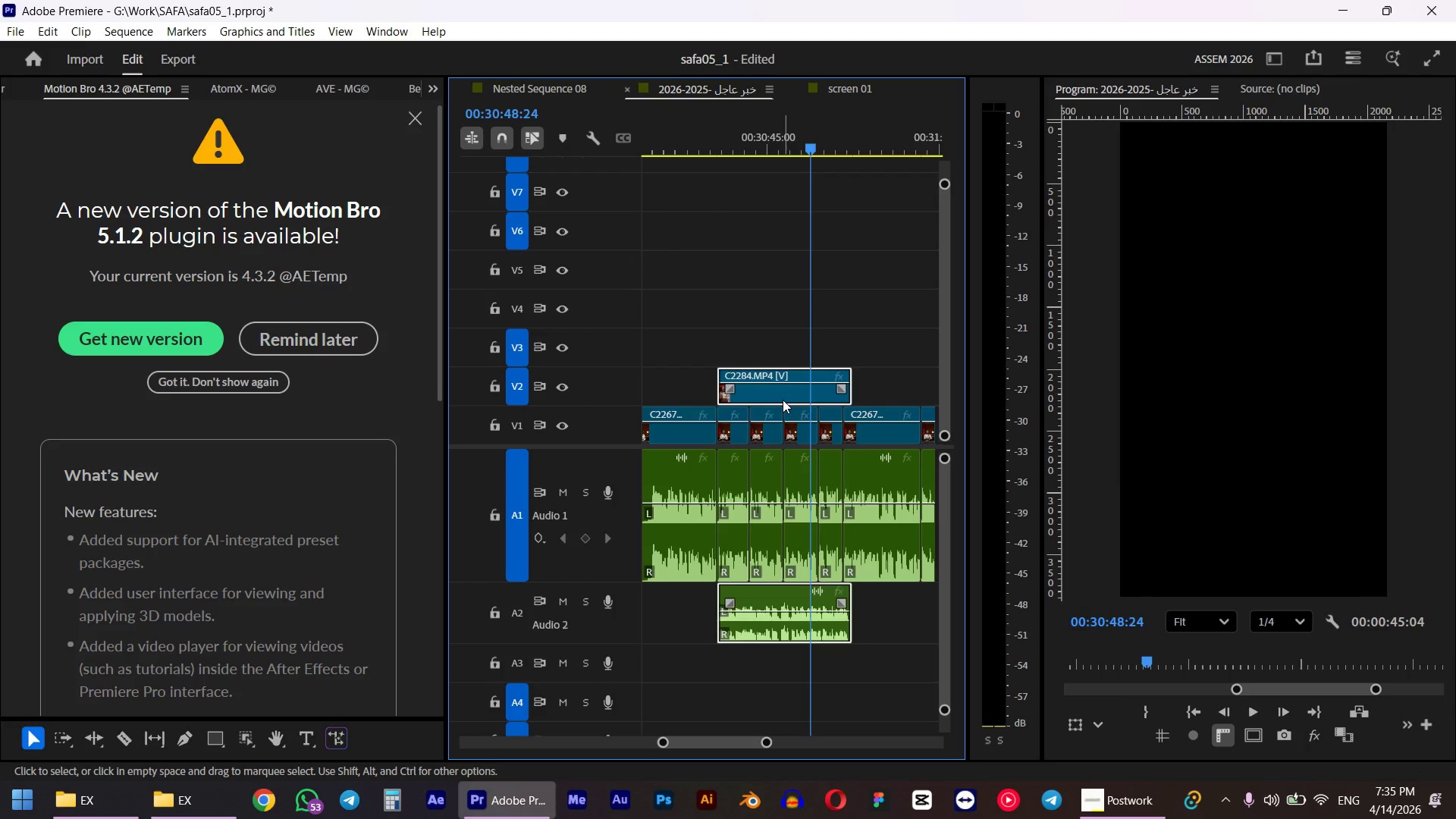 
left_click([696, 145])
 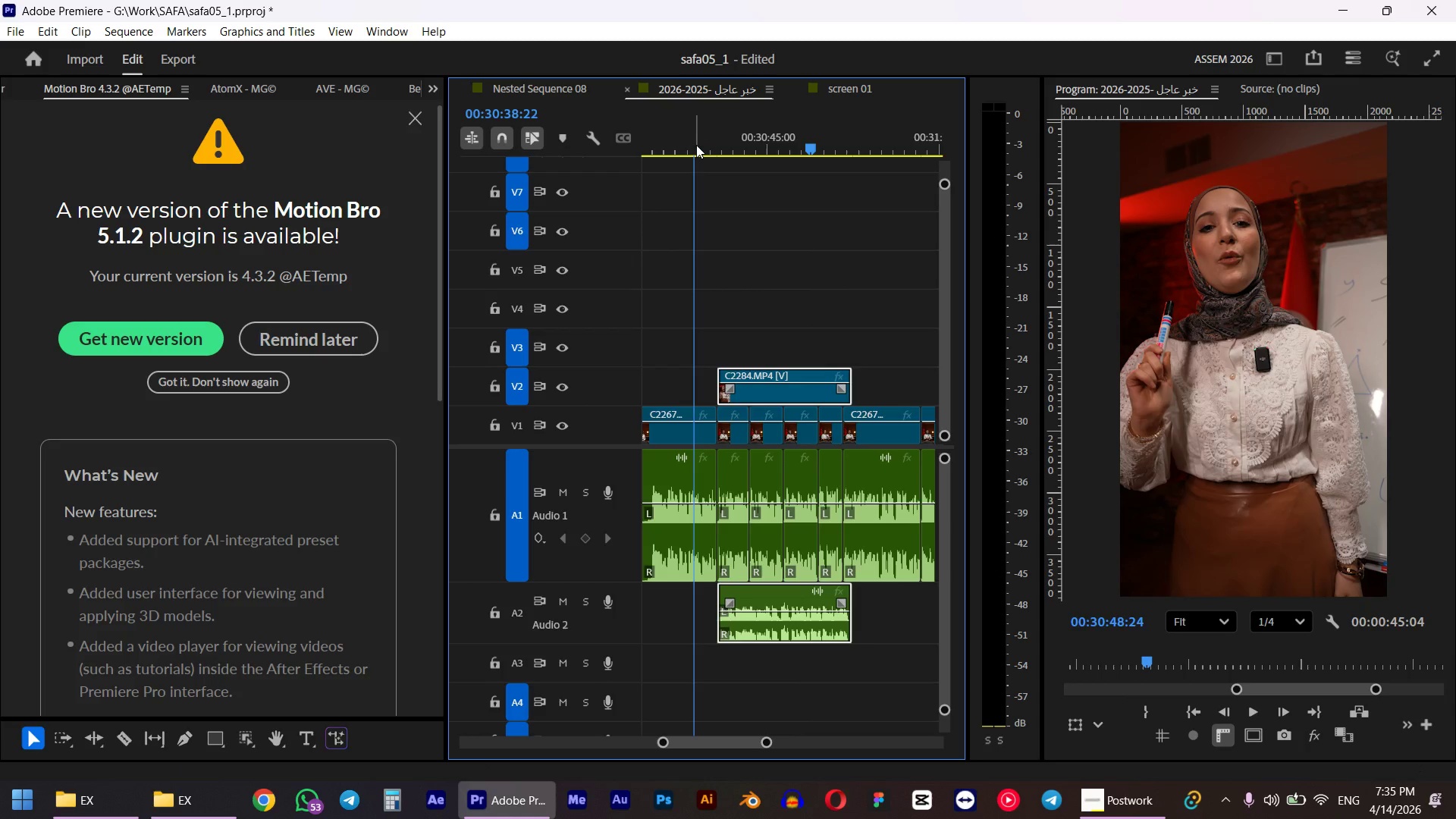 
key(Space)
 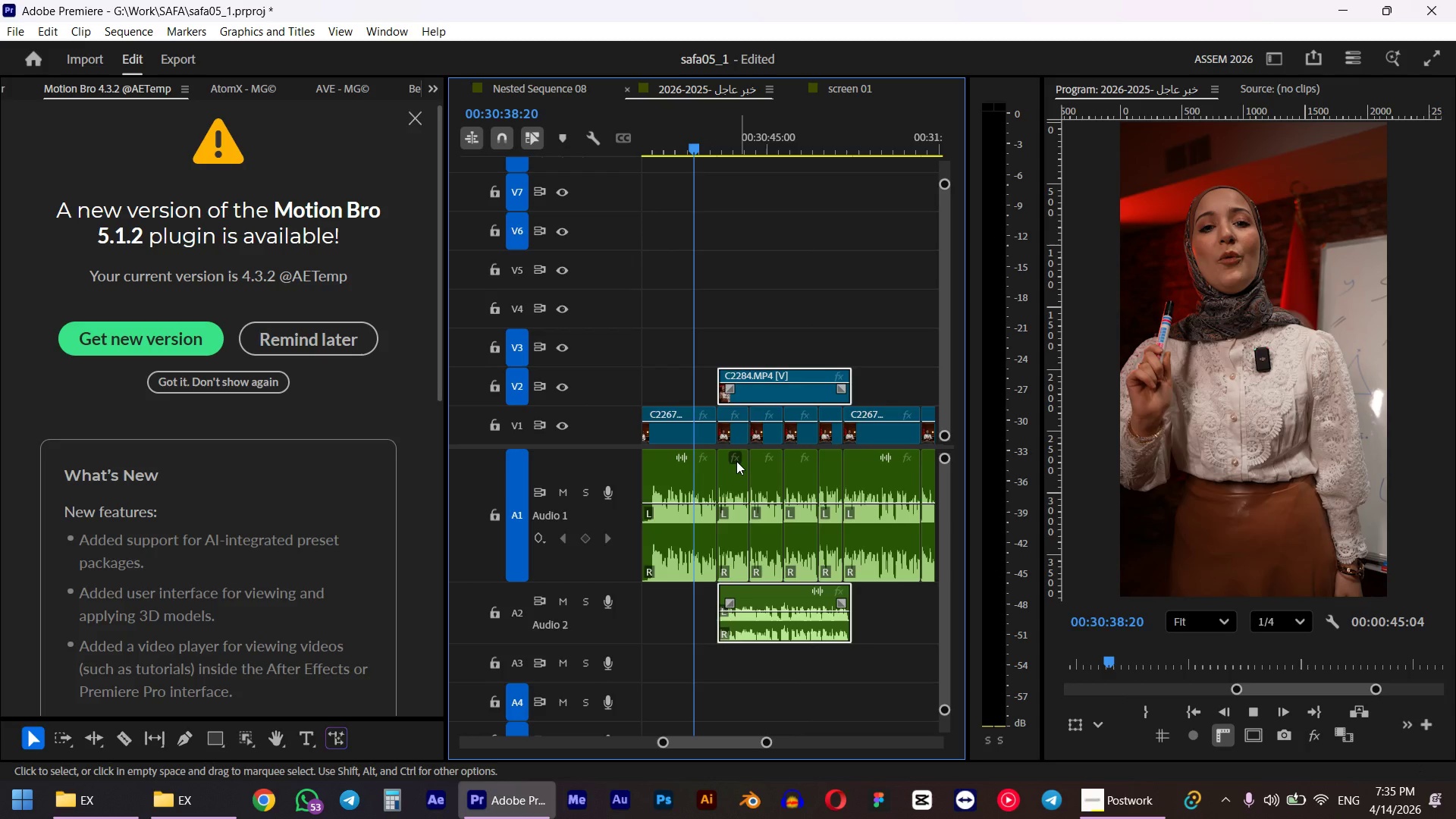 
hold_key(key=AltLeft, duration=0.44)
scroll: coordinate [737, 450], scroll_direction: up, amount: 4.0
 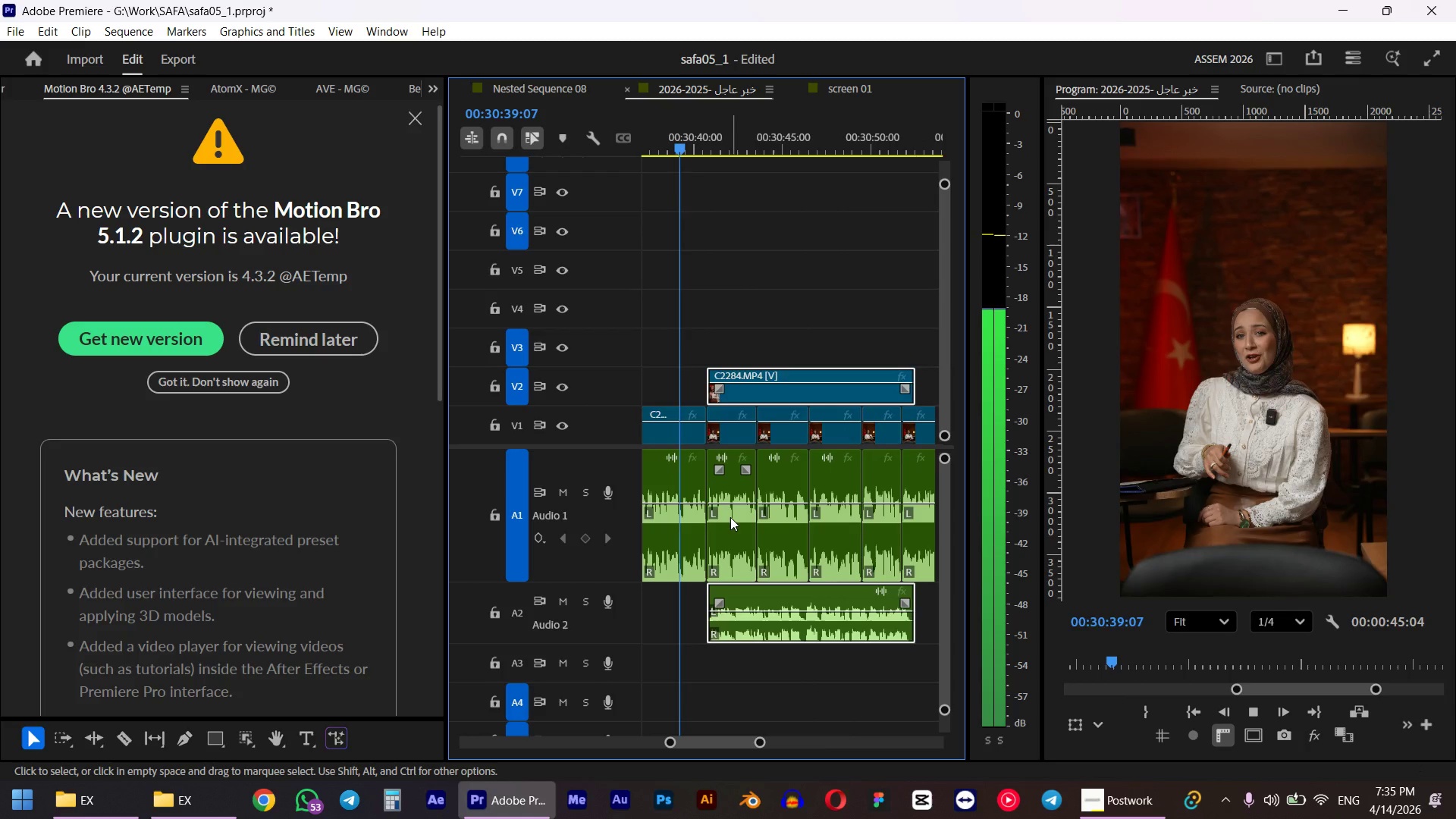 
left_click([732, 526])
 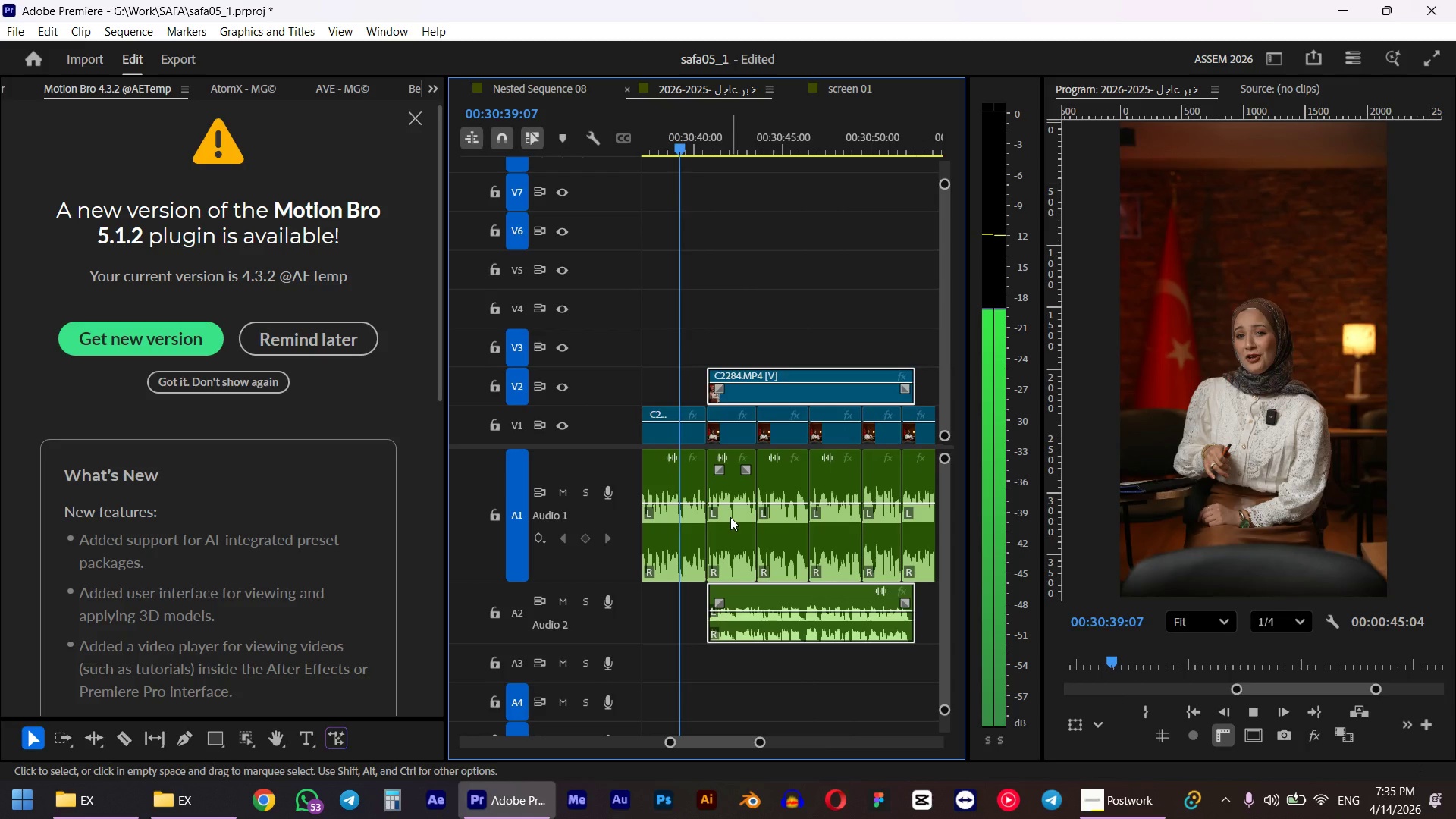 
left_click([769, 513])
 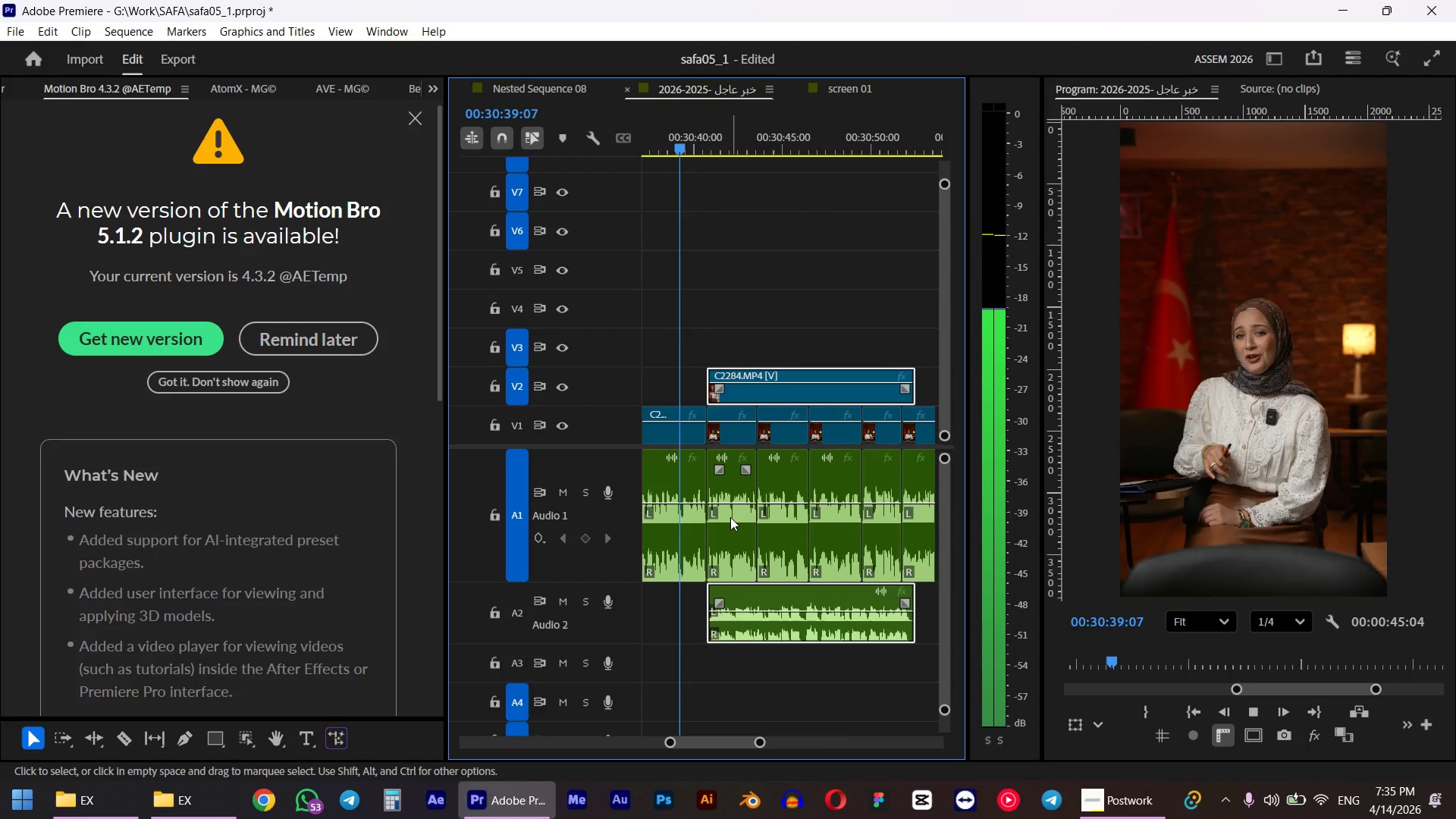 
left_click([825, 512])
 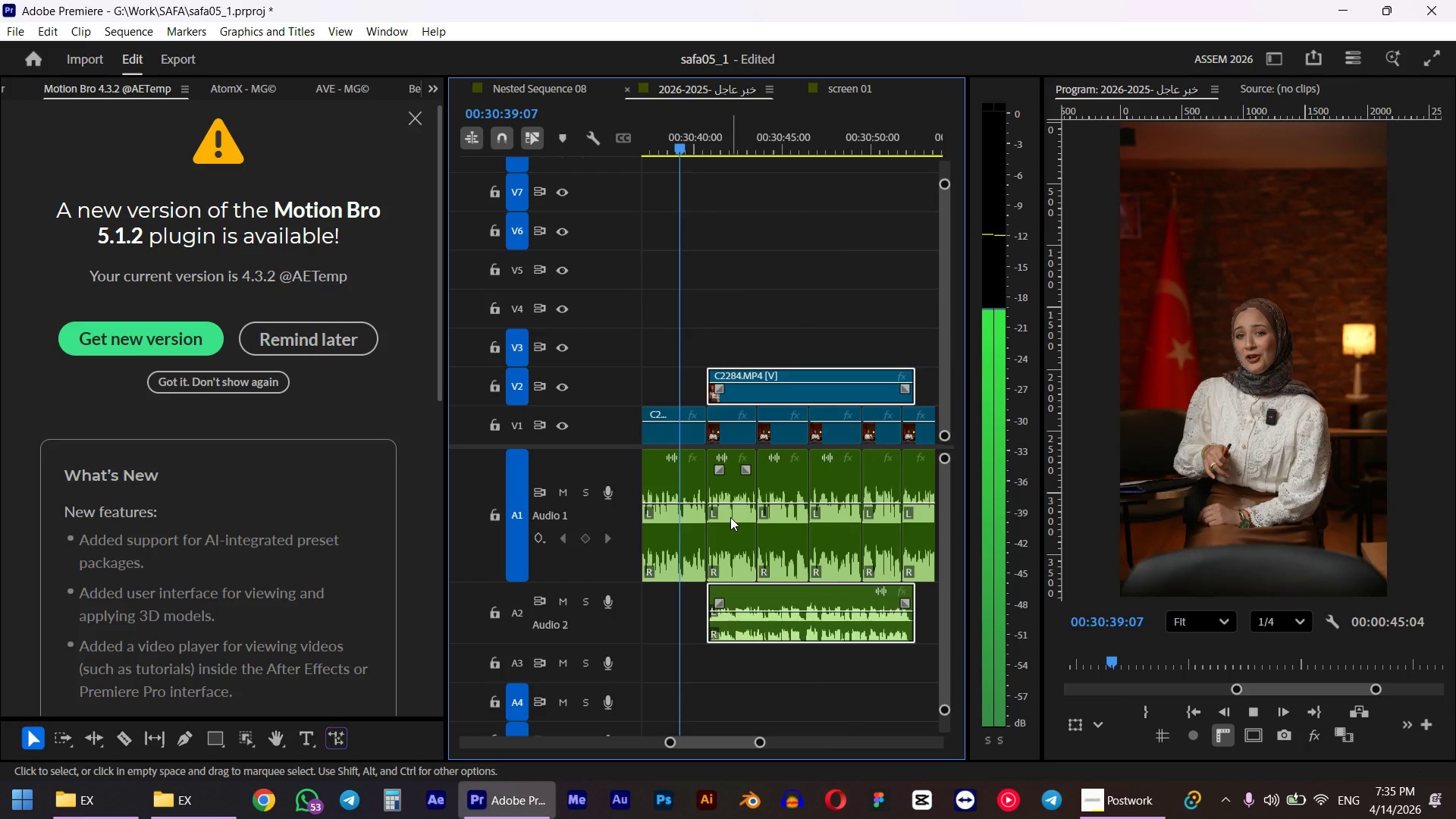 
left_click([875, 523])
 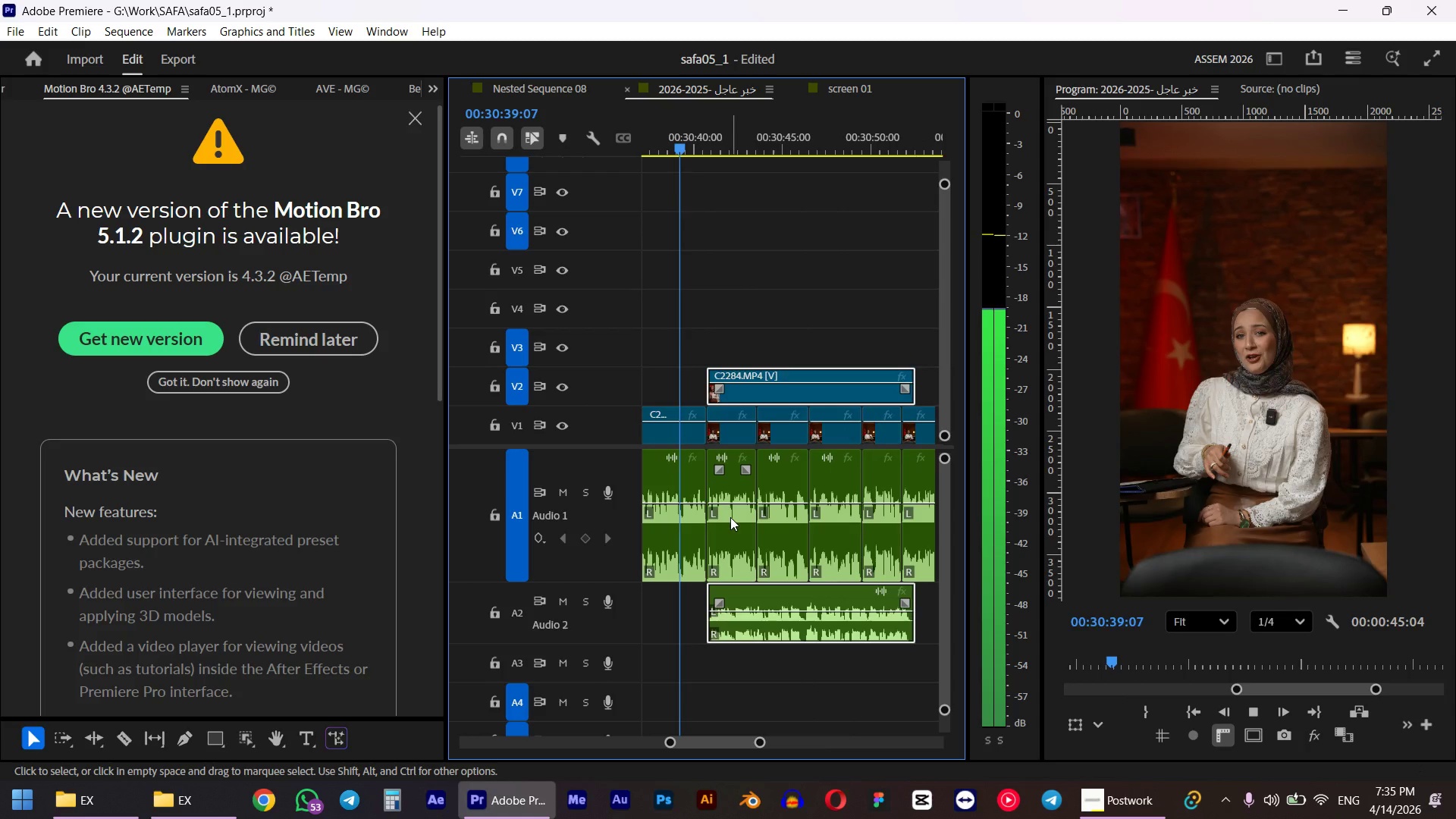 
key(Shift+E)
 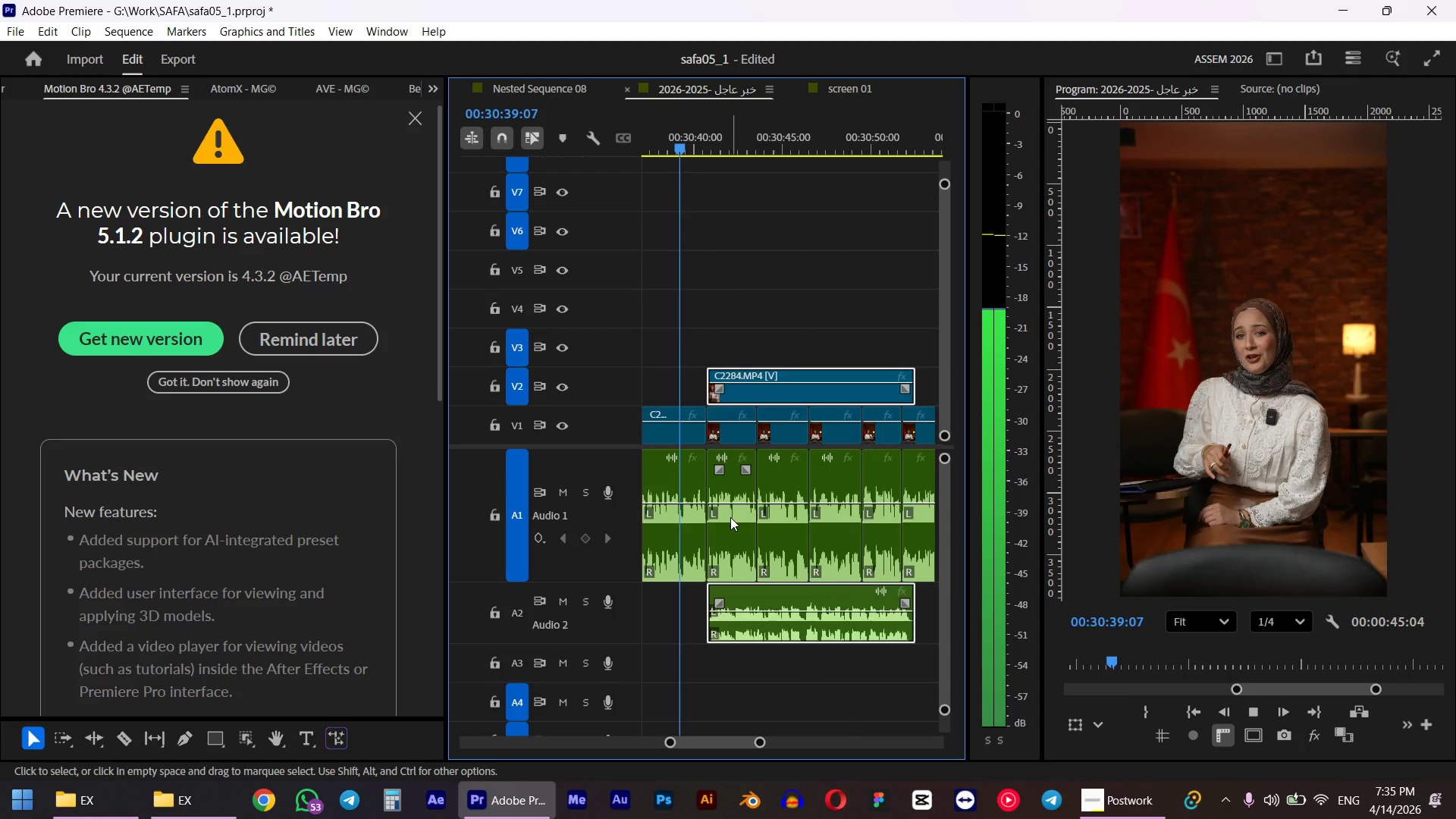 
key(Shift+ShiftLeft)
 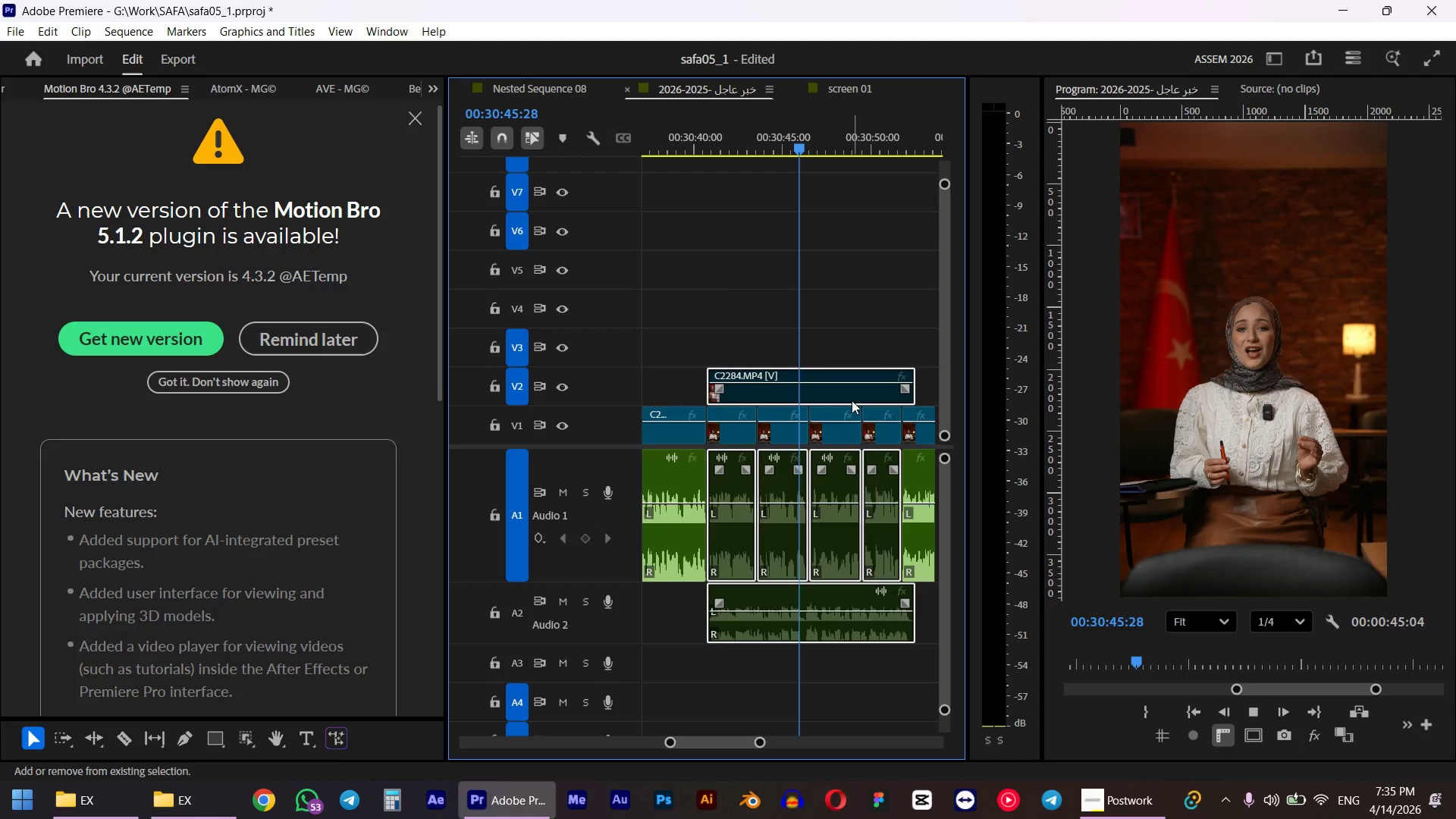 
key(Shift+ShiftLeft)
 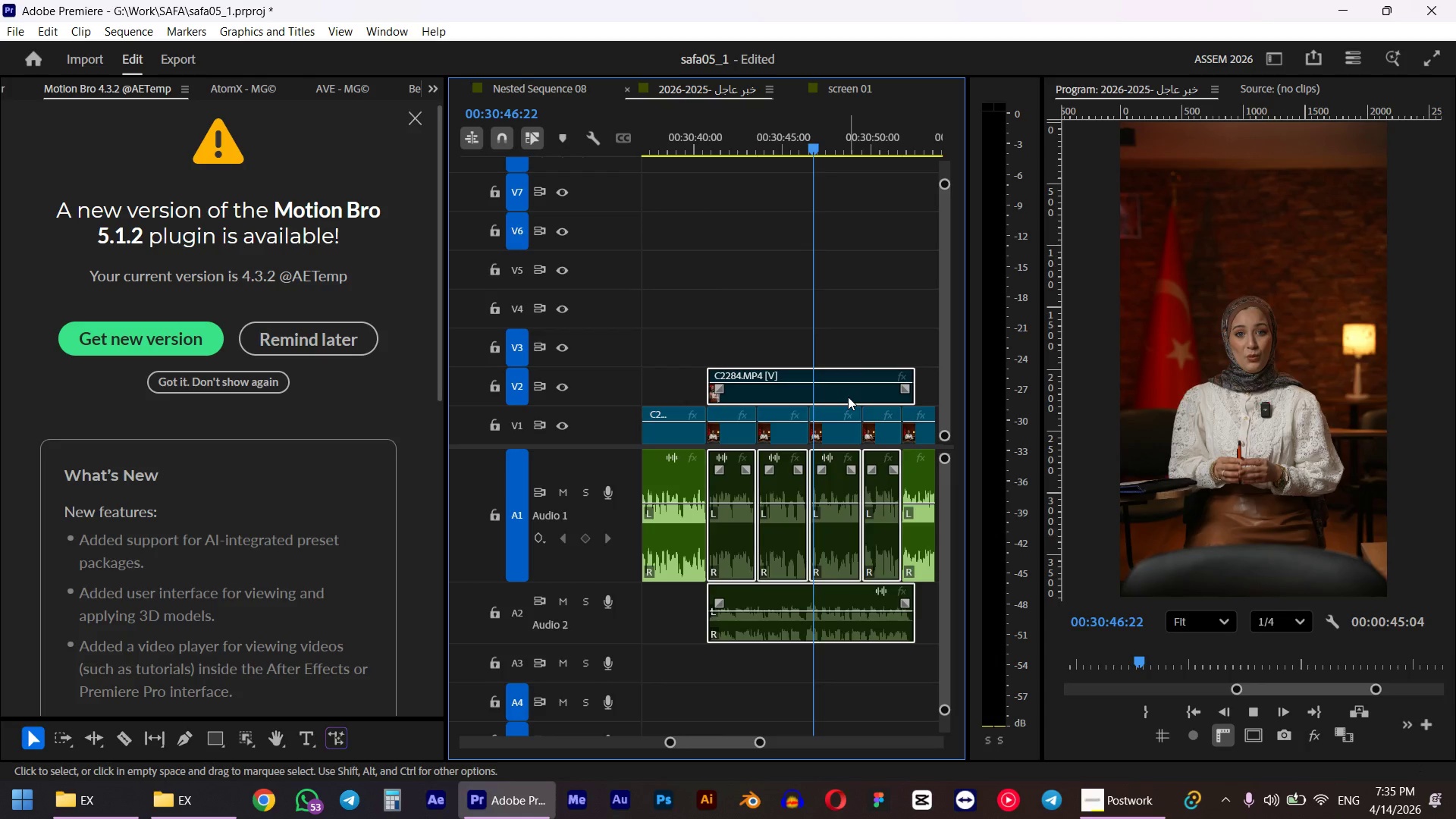 
double_click([855, 344])
 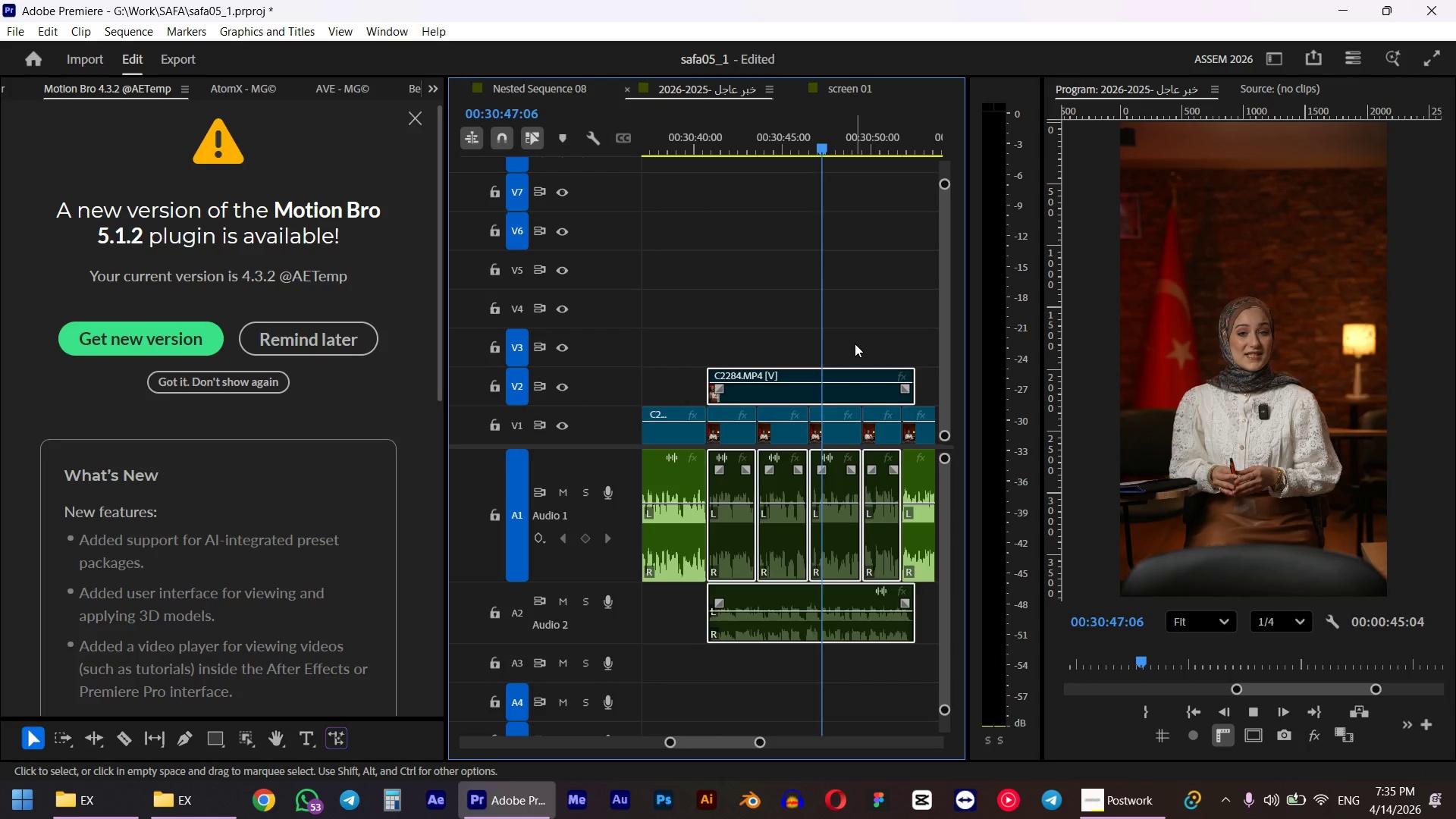 
double_click([817, 399])
 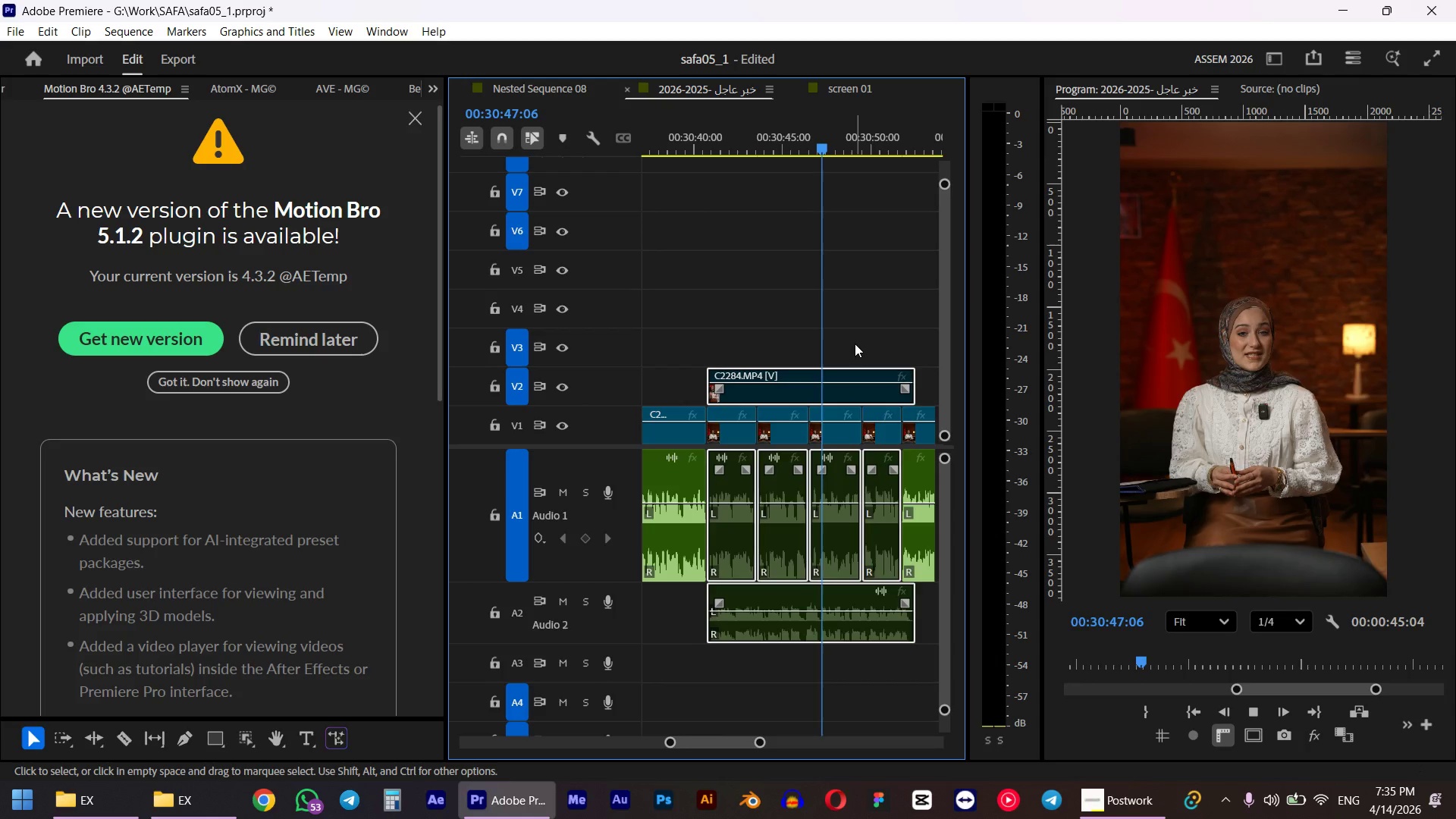 
key(Shift+E)
 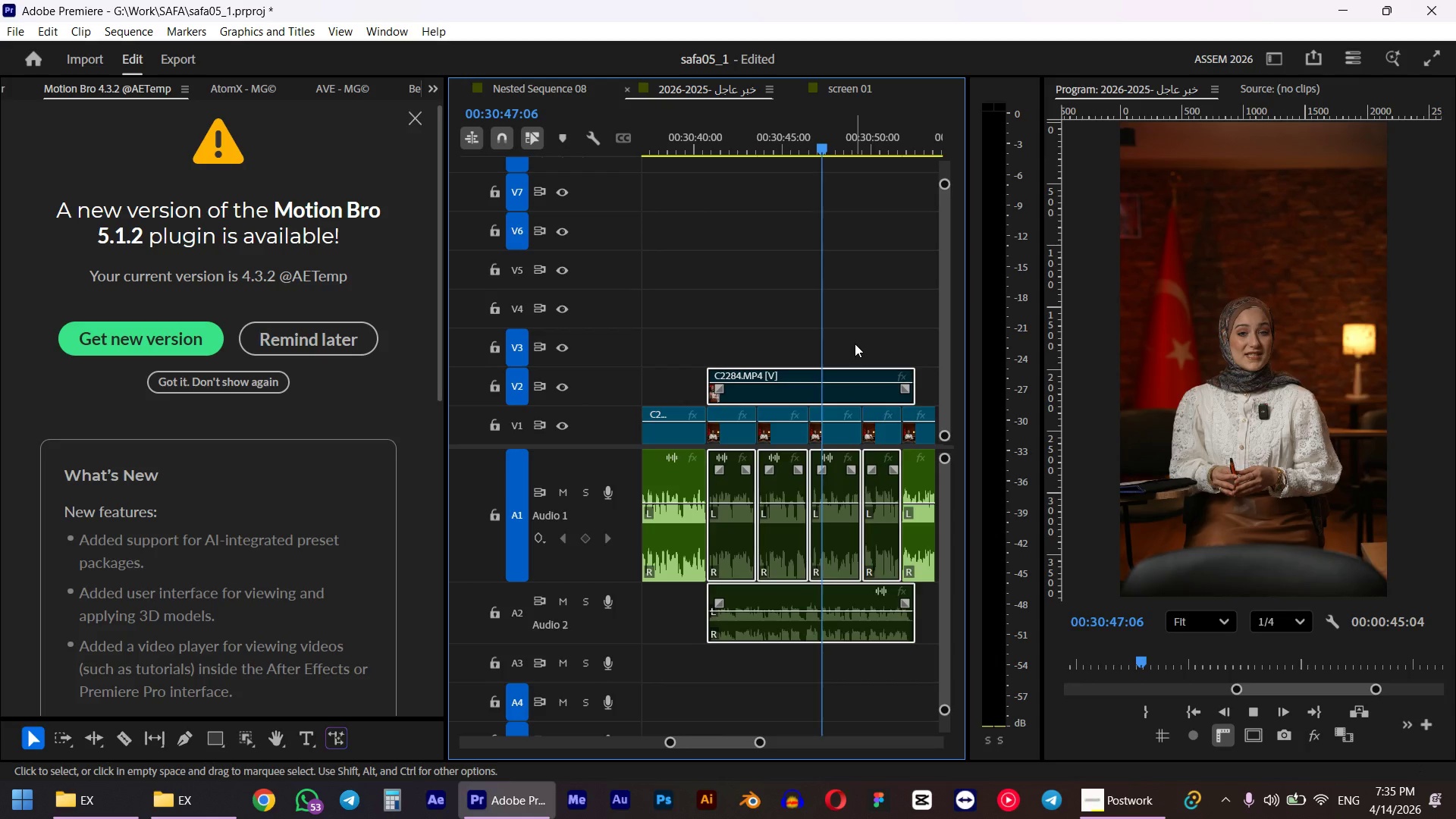 
scroll: coordinate [834, 378], scroll_direction: down, amount: 3.0
 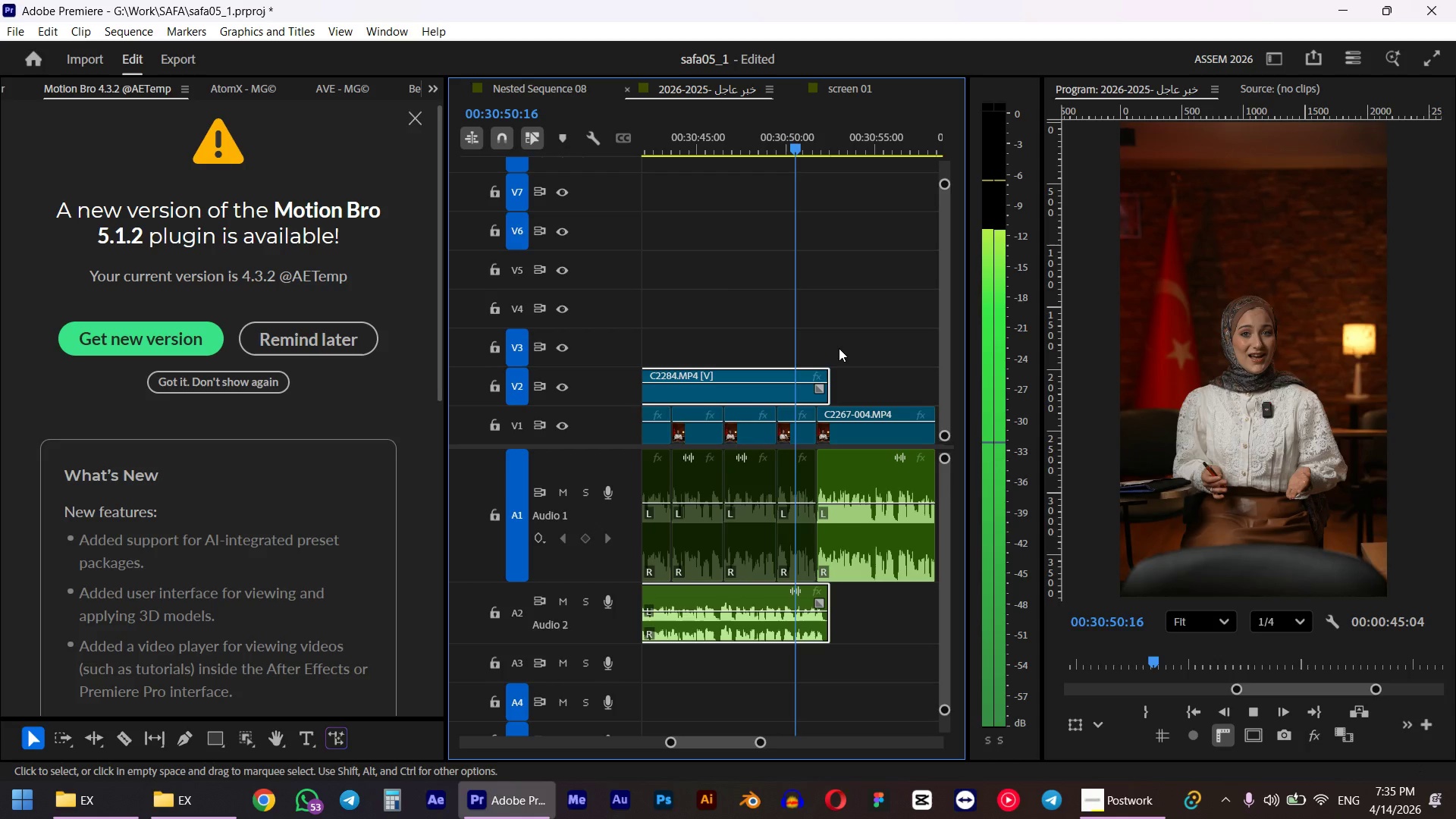 
key(Space)
 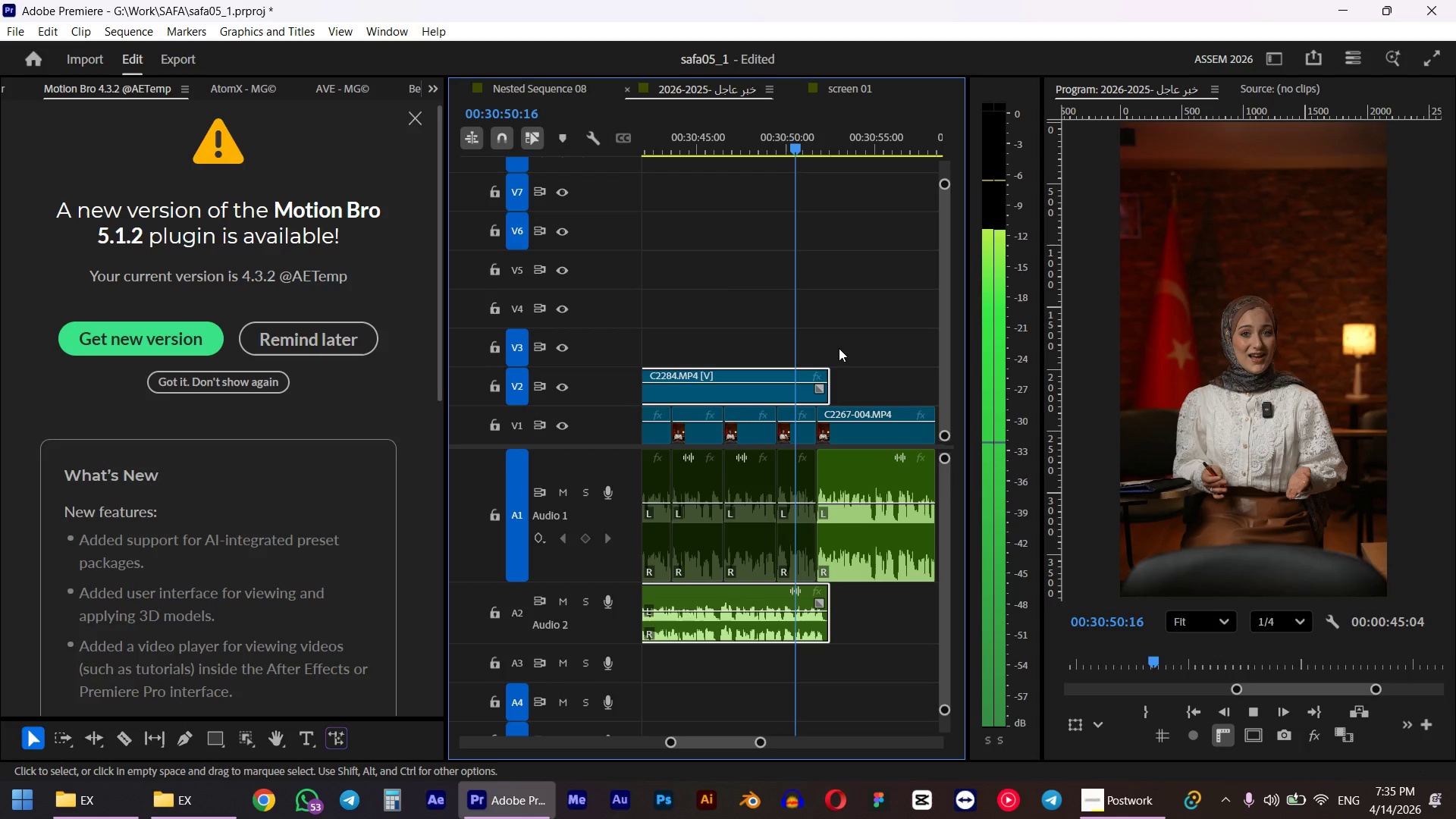 
scroll: coordinate [831, 384], scroll_direction: down, amount: 4.0
 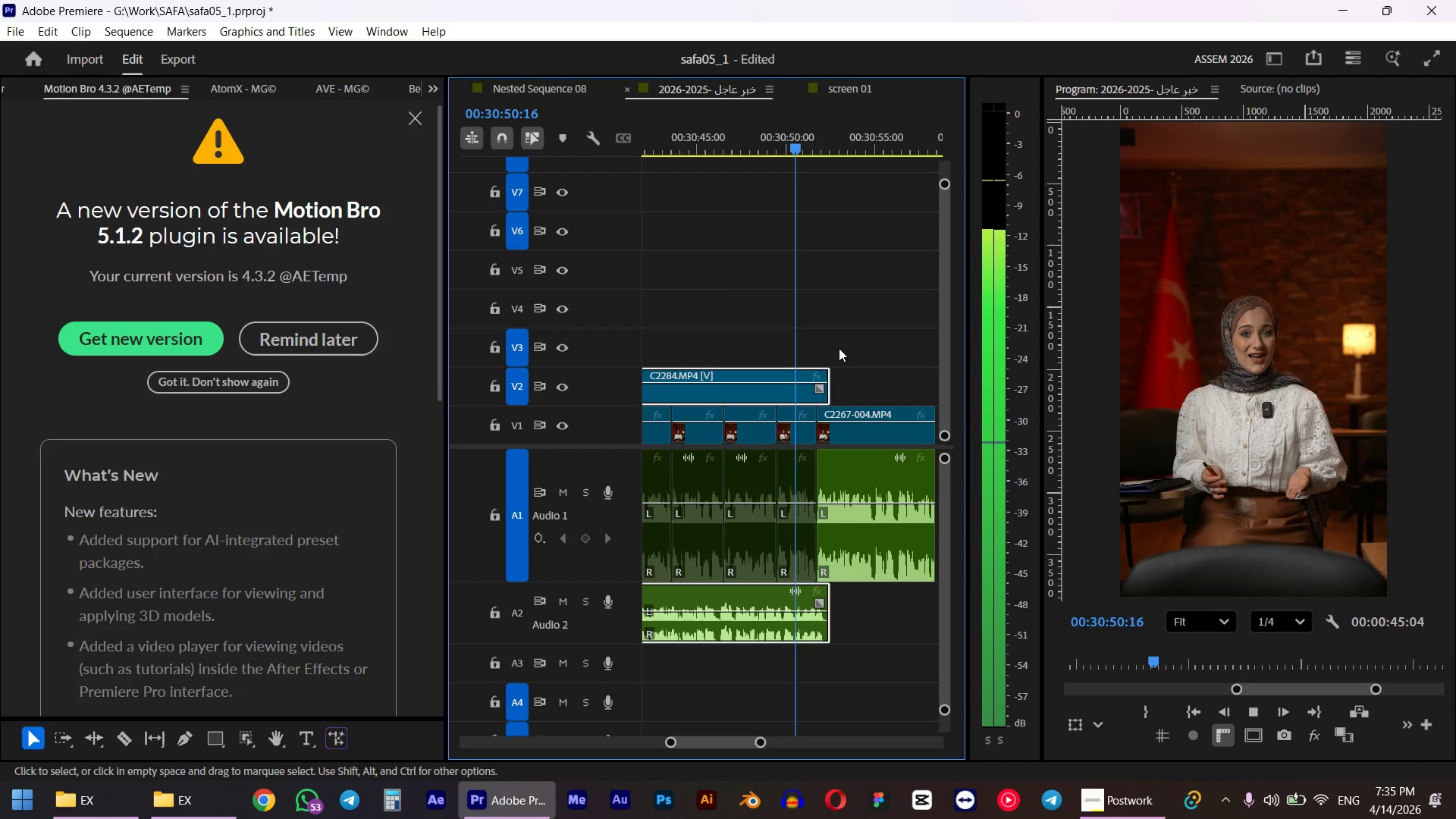 
type(av)
 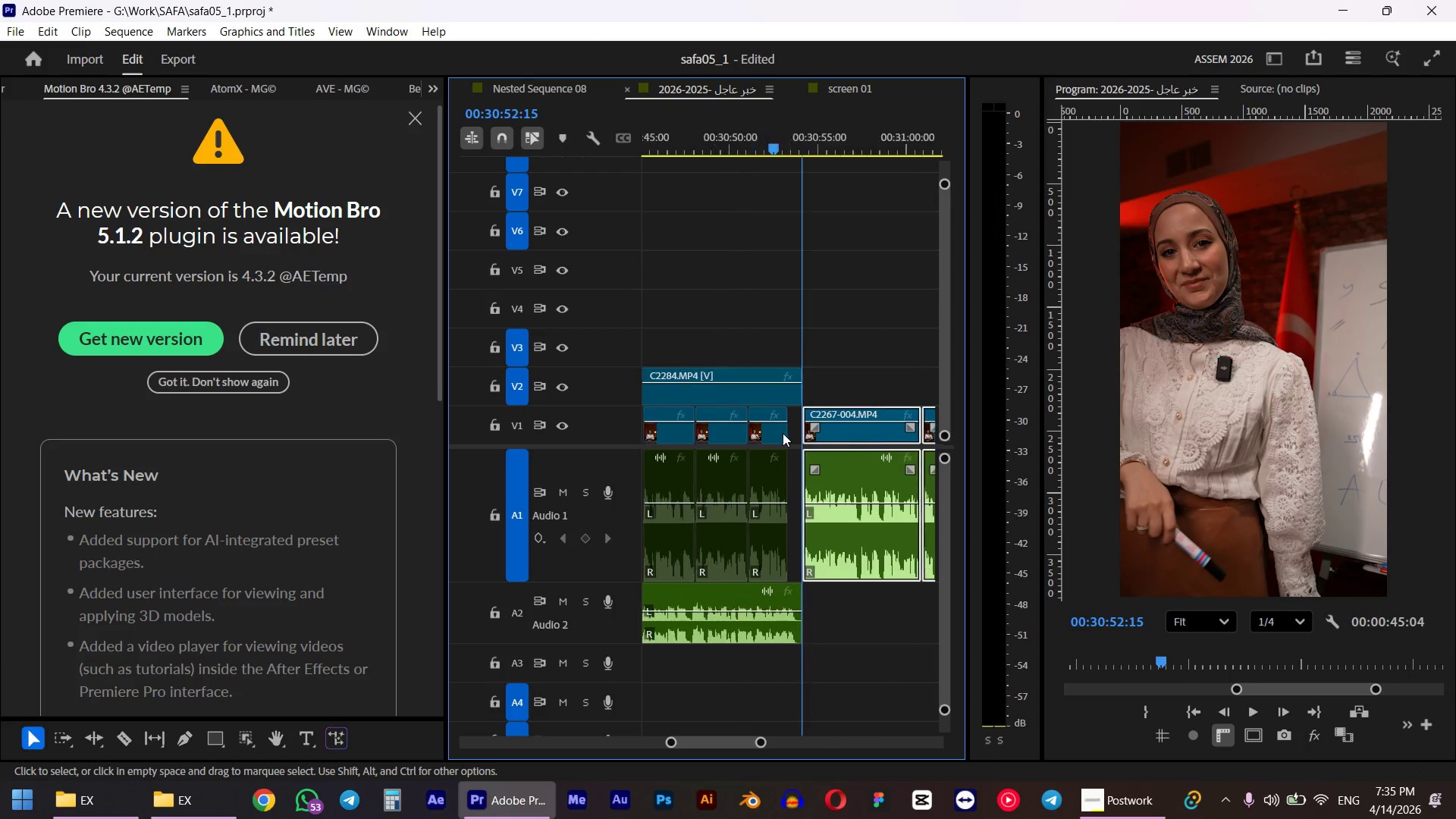 
left_click_drag(start_coordinate=[749, 430], to_coordinate=[767, 427])
 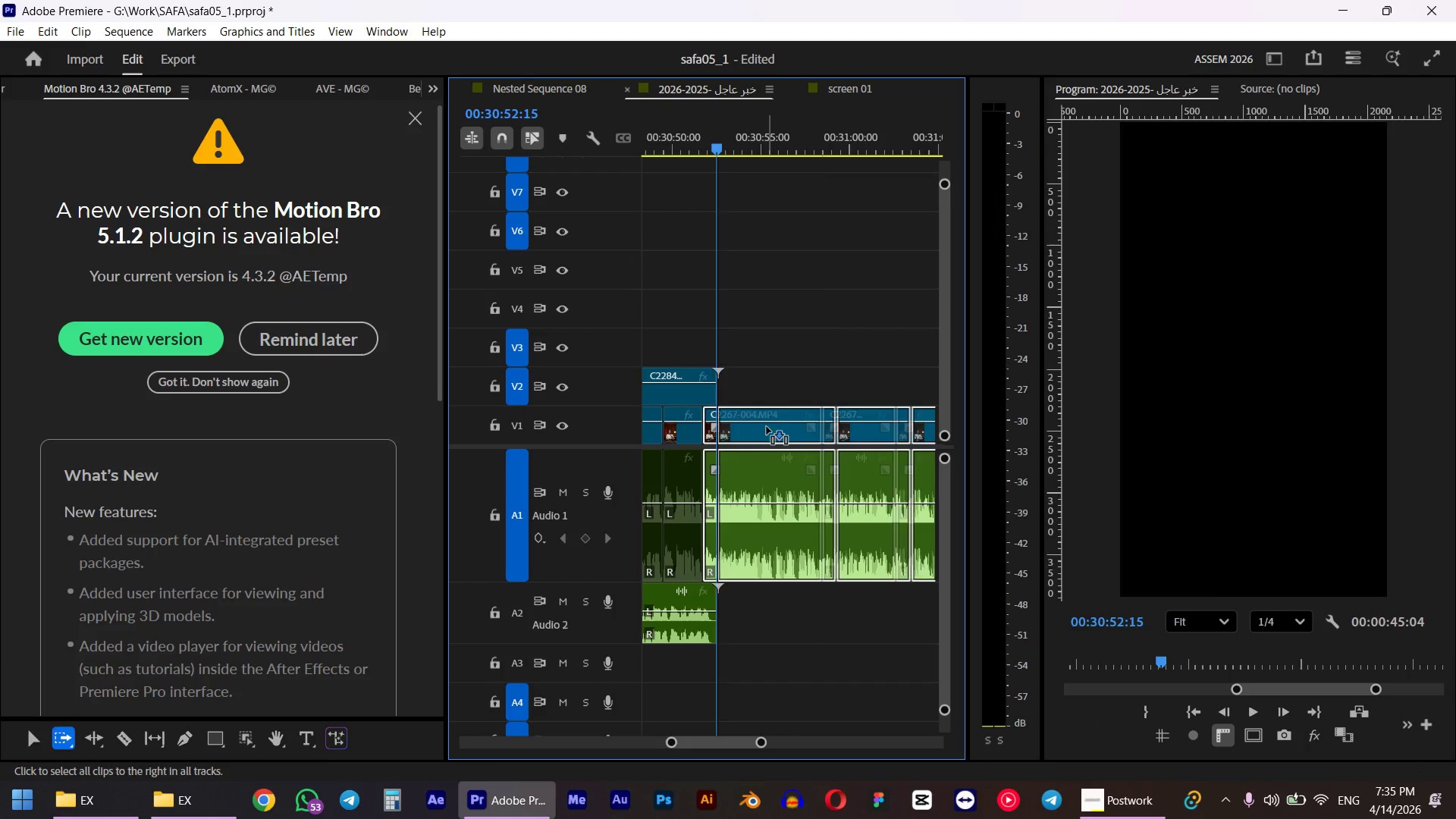 
scroll: coordinate [783, 433], scroll_direction: up, amount: 4.0
 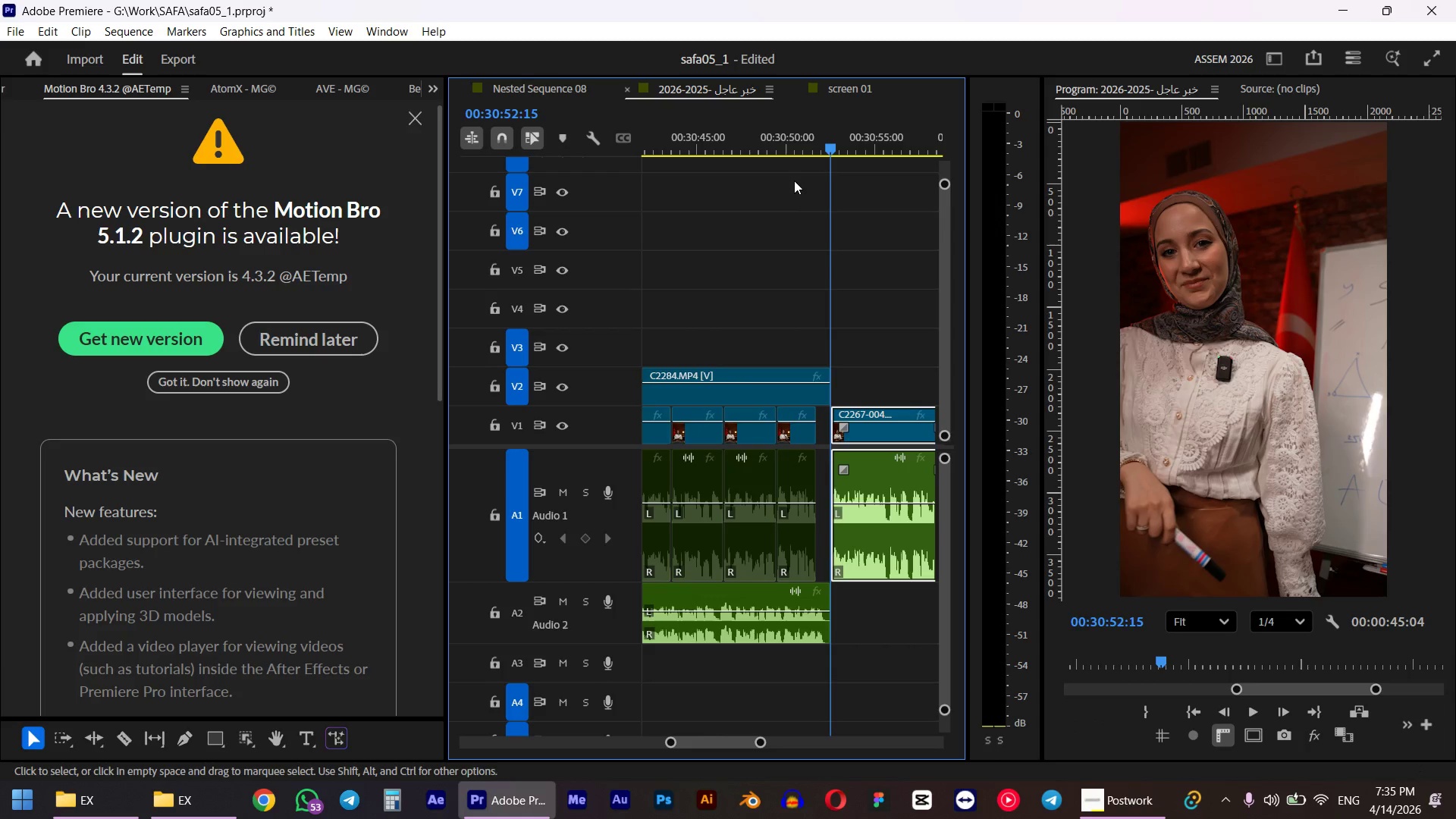 
left_click([795, 151])
 